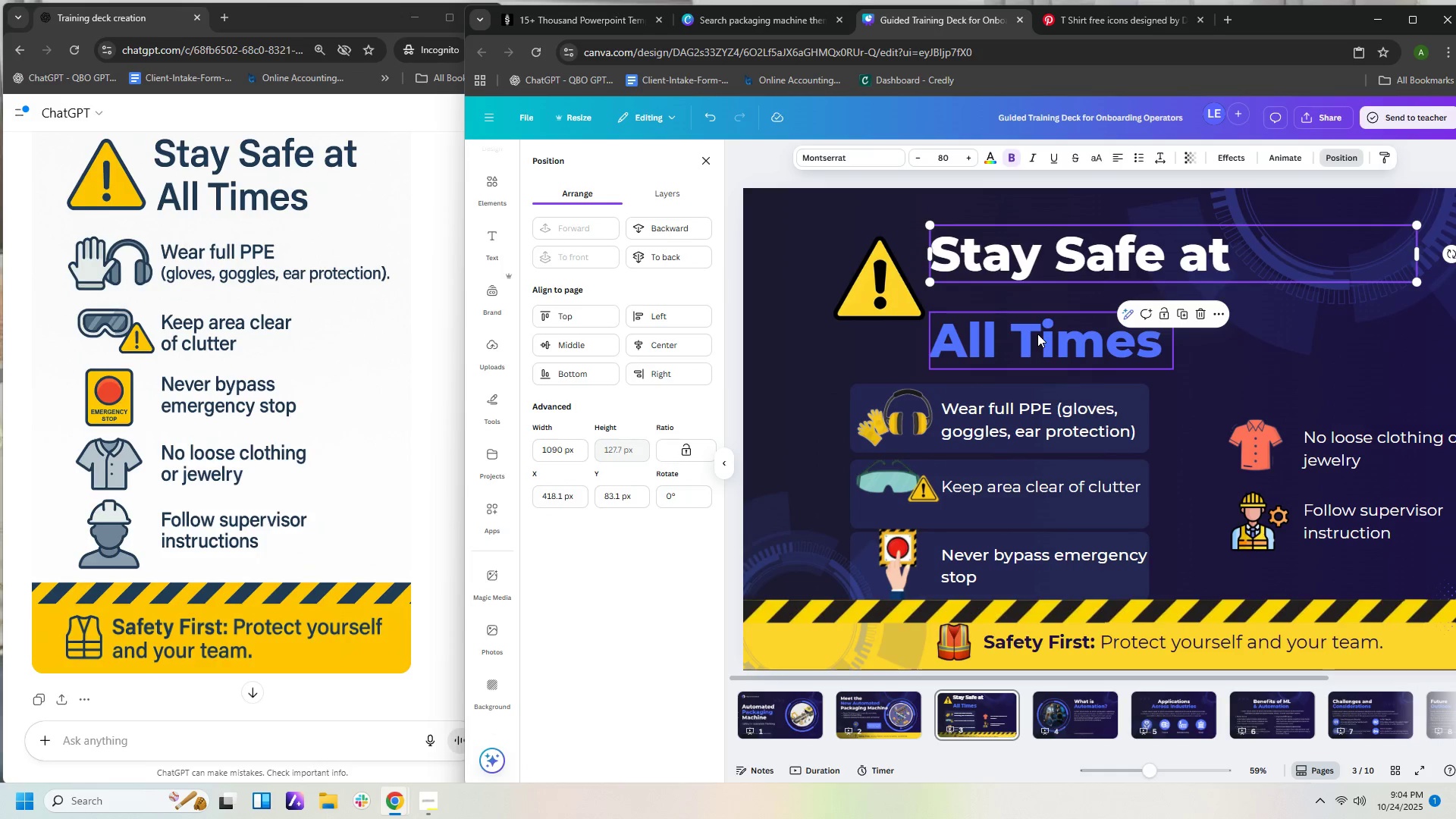 
left_click_drag(start_coordinate=[1037, 334], to_coordinate=[1035, 290])
 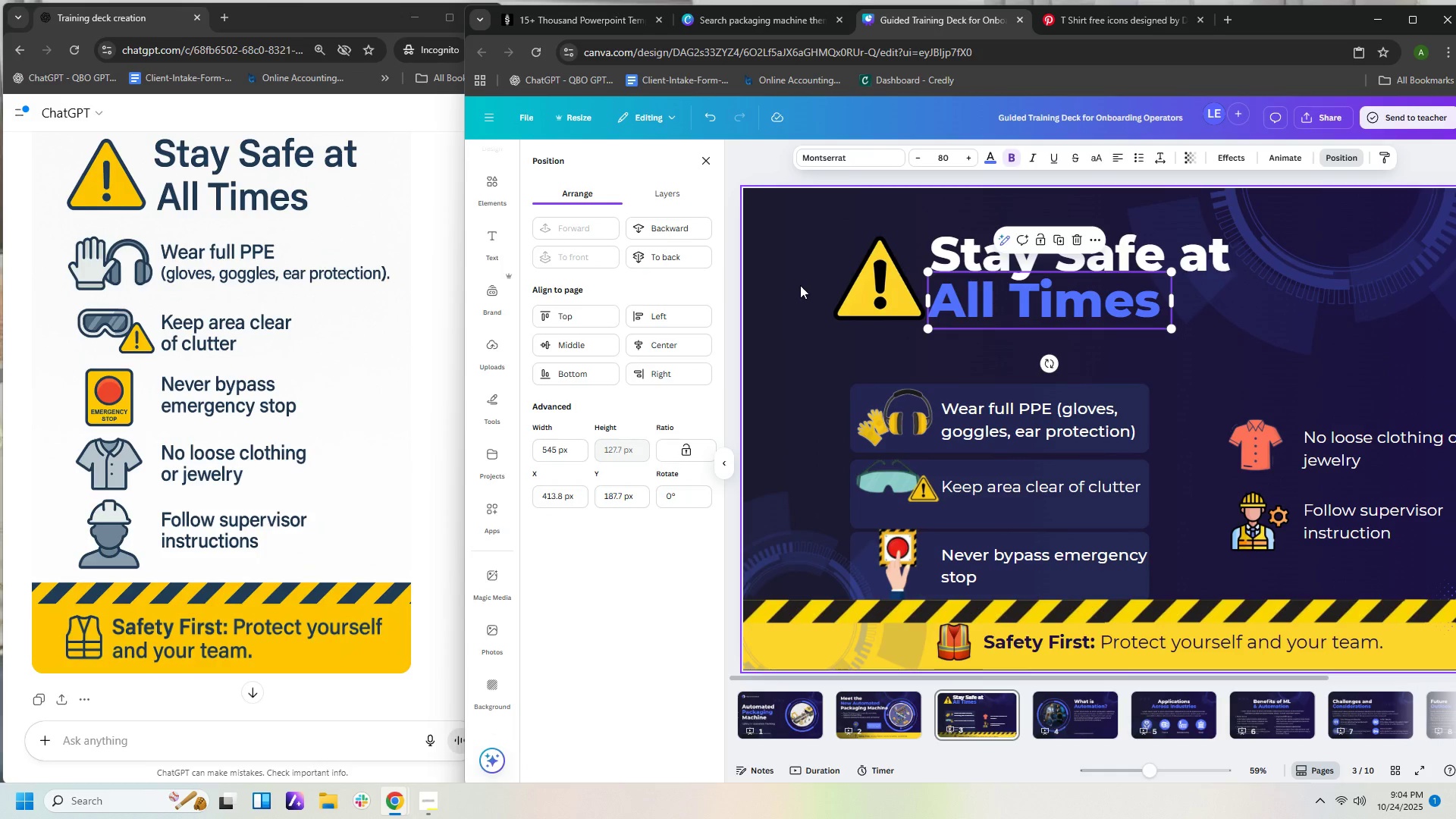 
left_click([800, 285])
 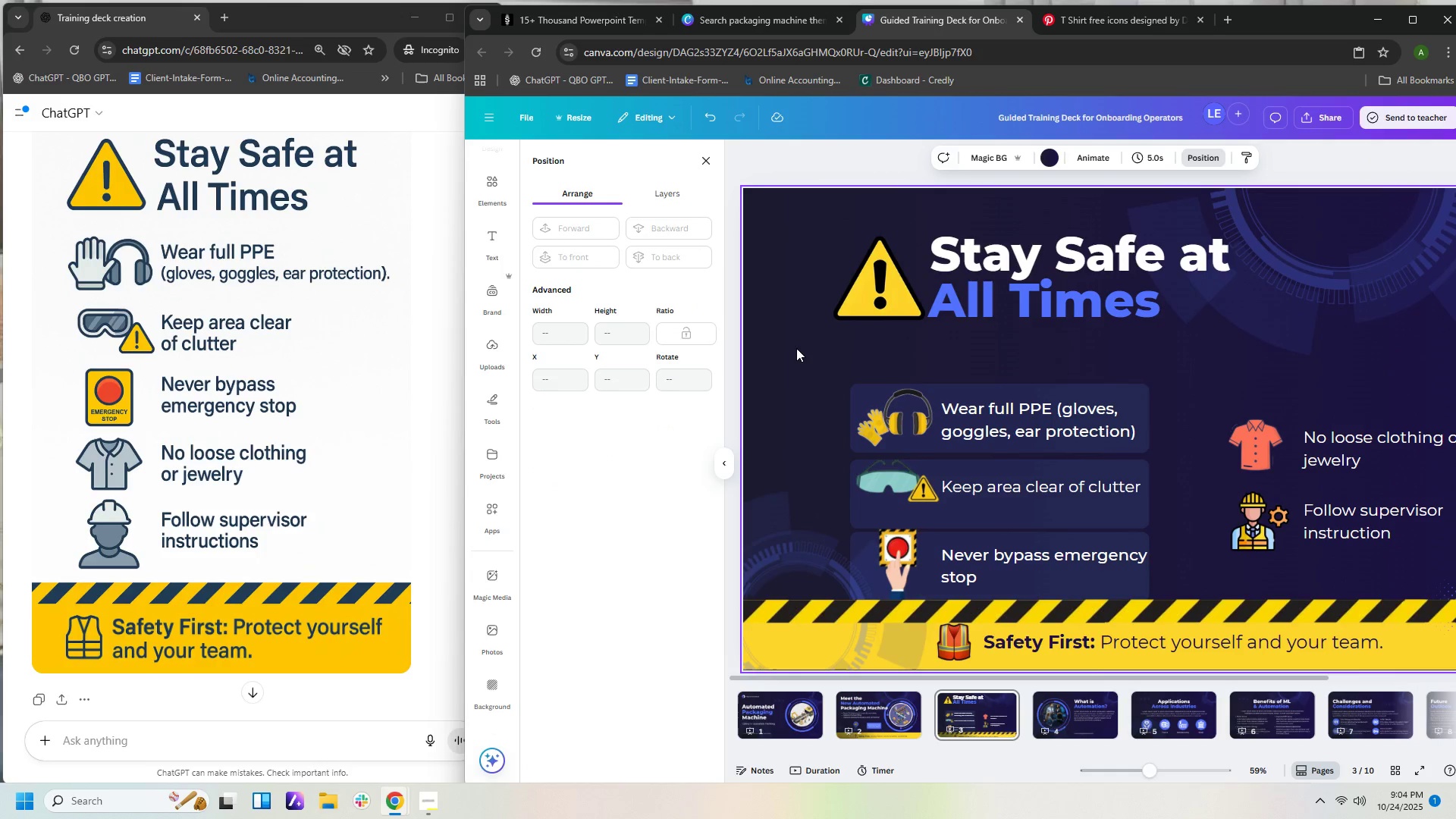 
left_click_drag(start_coordinate=[785, 355], to_coordinate=[983, 410])
 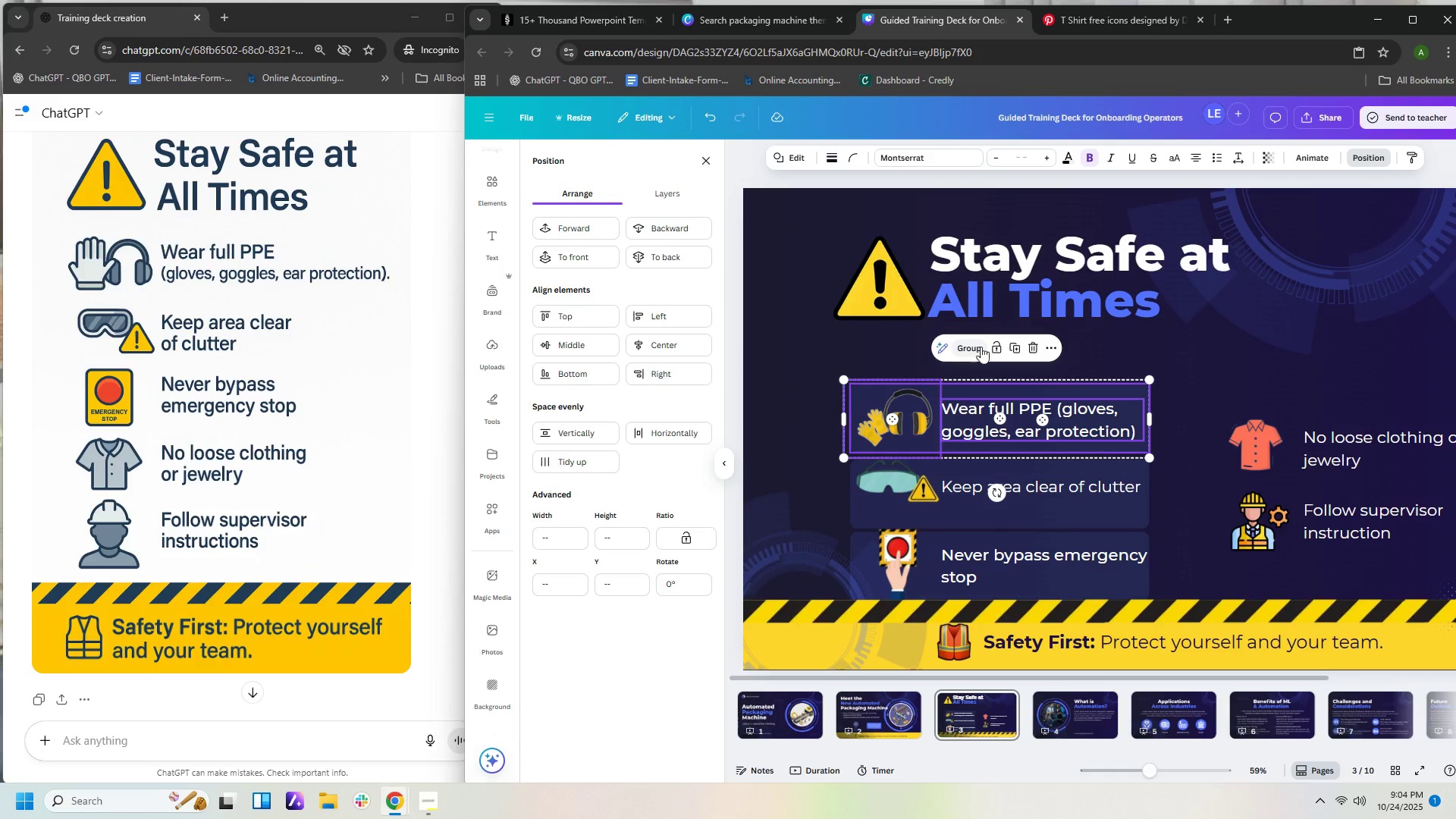 
left_click([979, 344])
 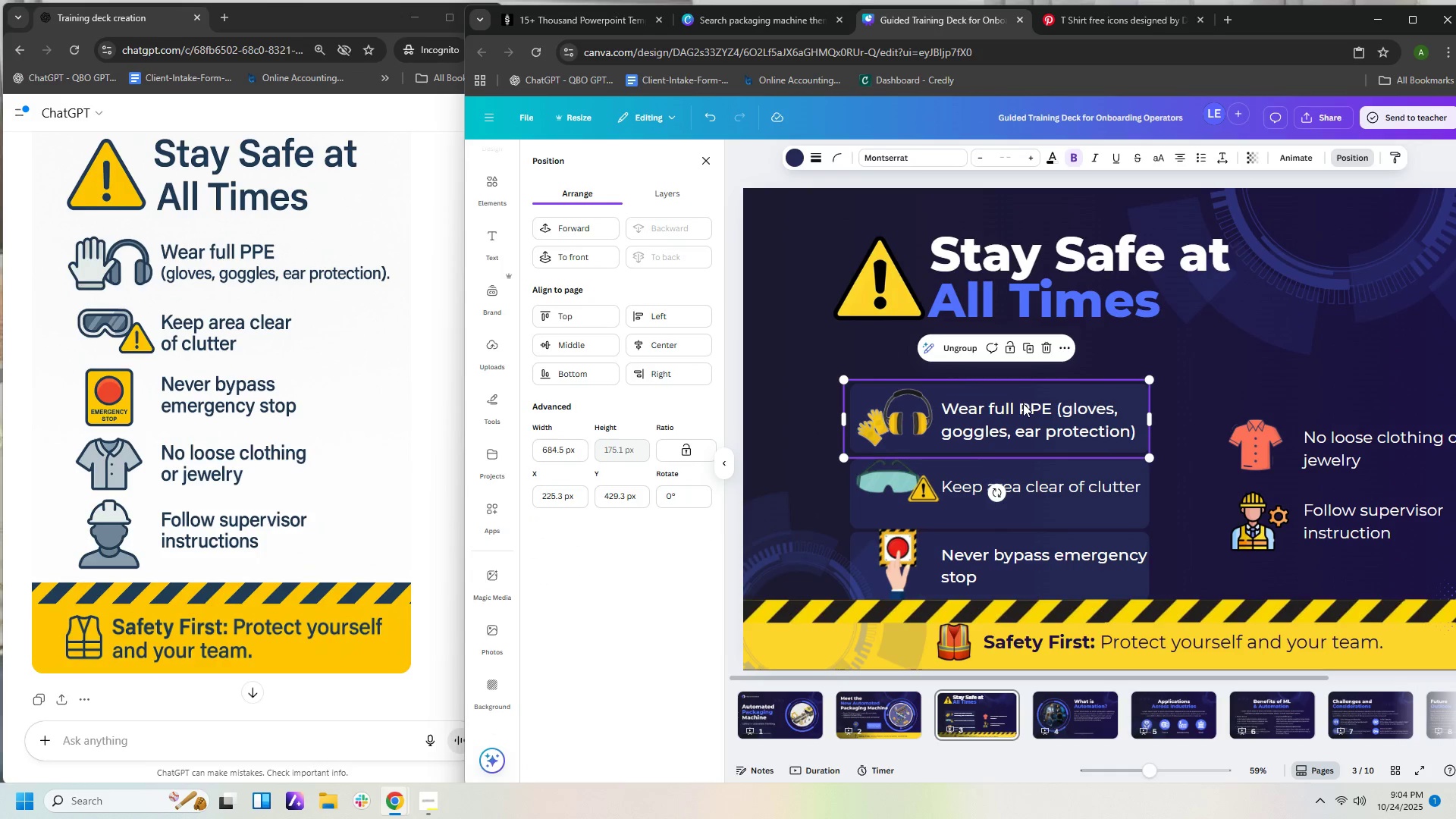 
left_click_drag(start_coordinate=[1023, 403], to_coordinate=[1022, 371])
 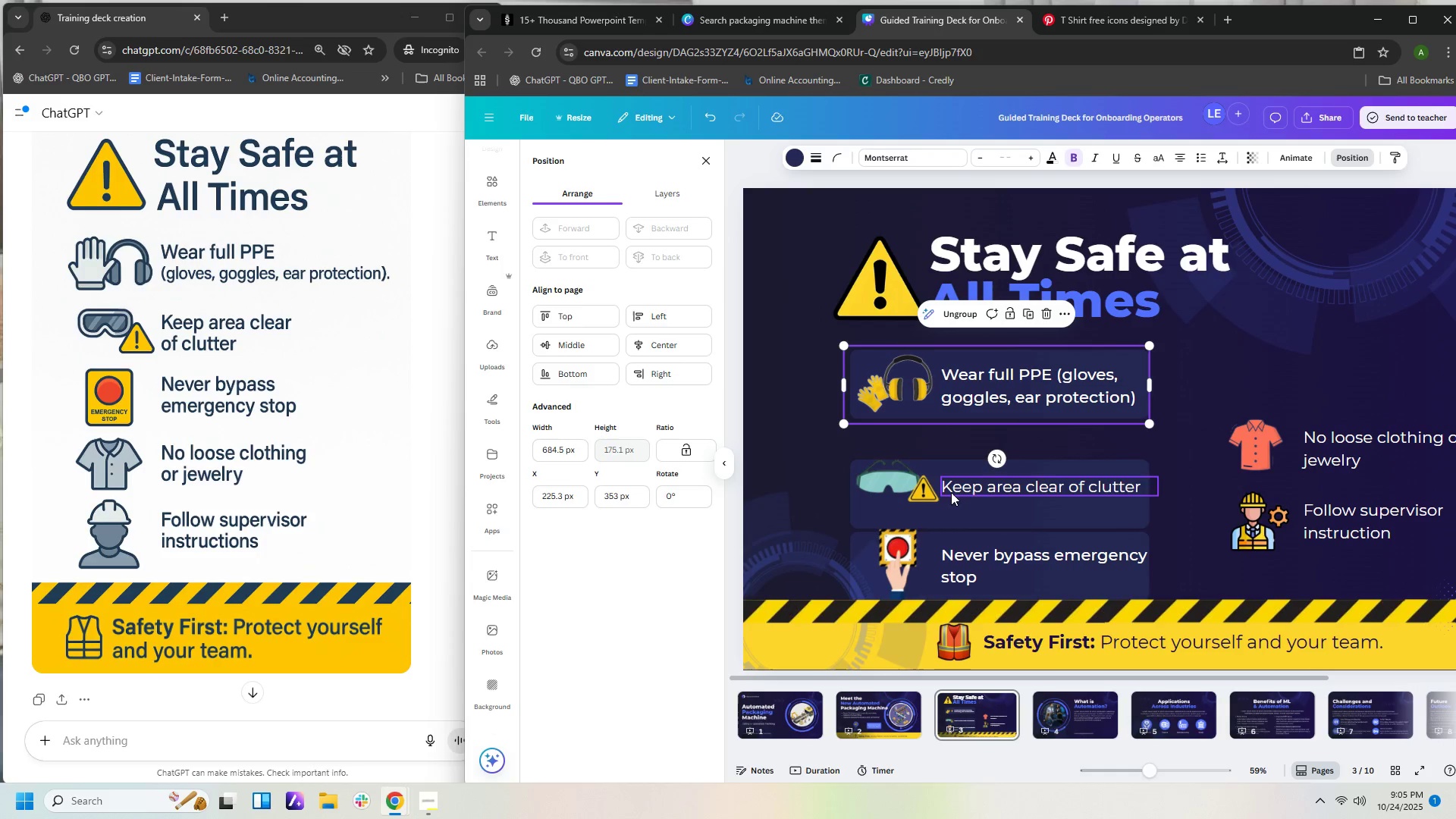 
left_click_drag(start_coordinate=[967, 508], to_coordinate=[965, 496])
 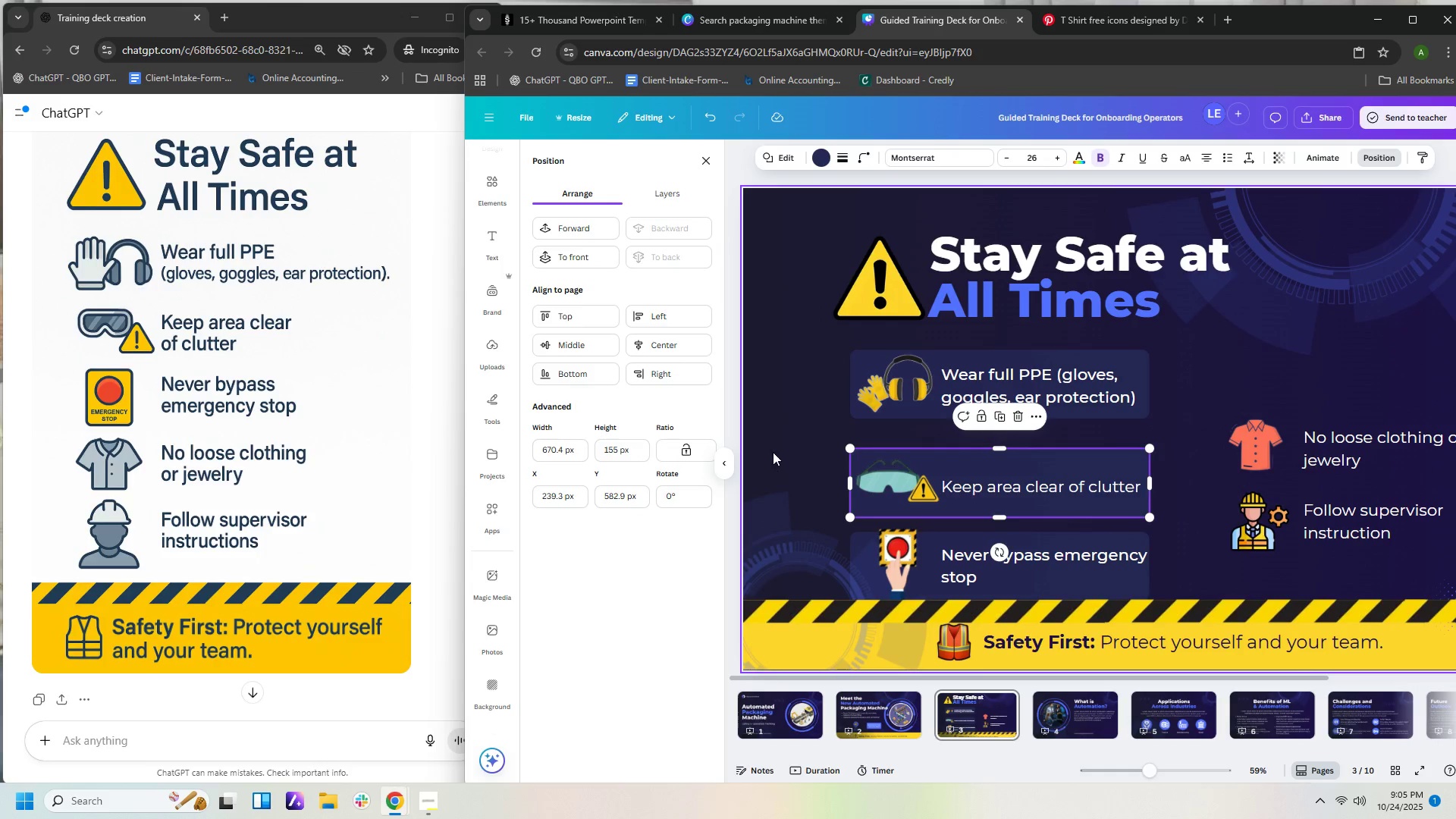 
left_click_drag(start_coordinate=[774, 451], to_coordinate=[958, 491])
 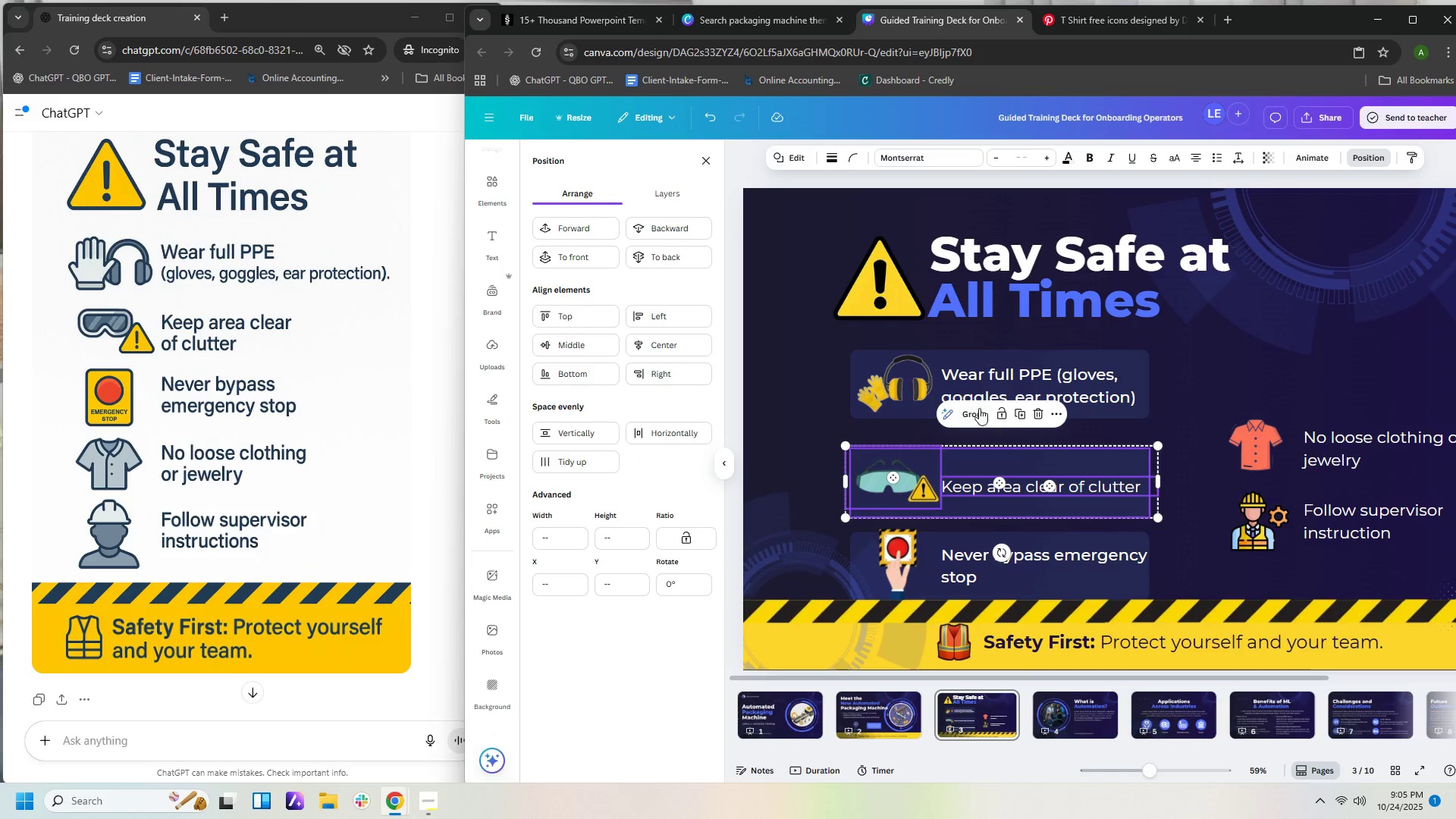 
left_click([971, 406])
 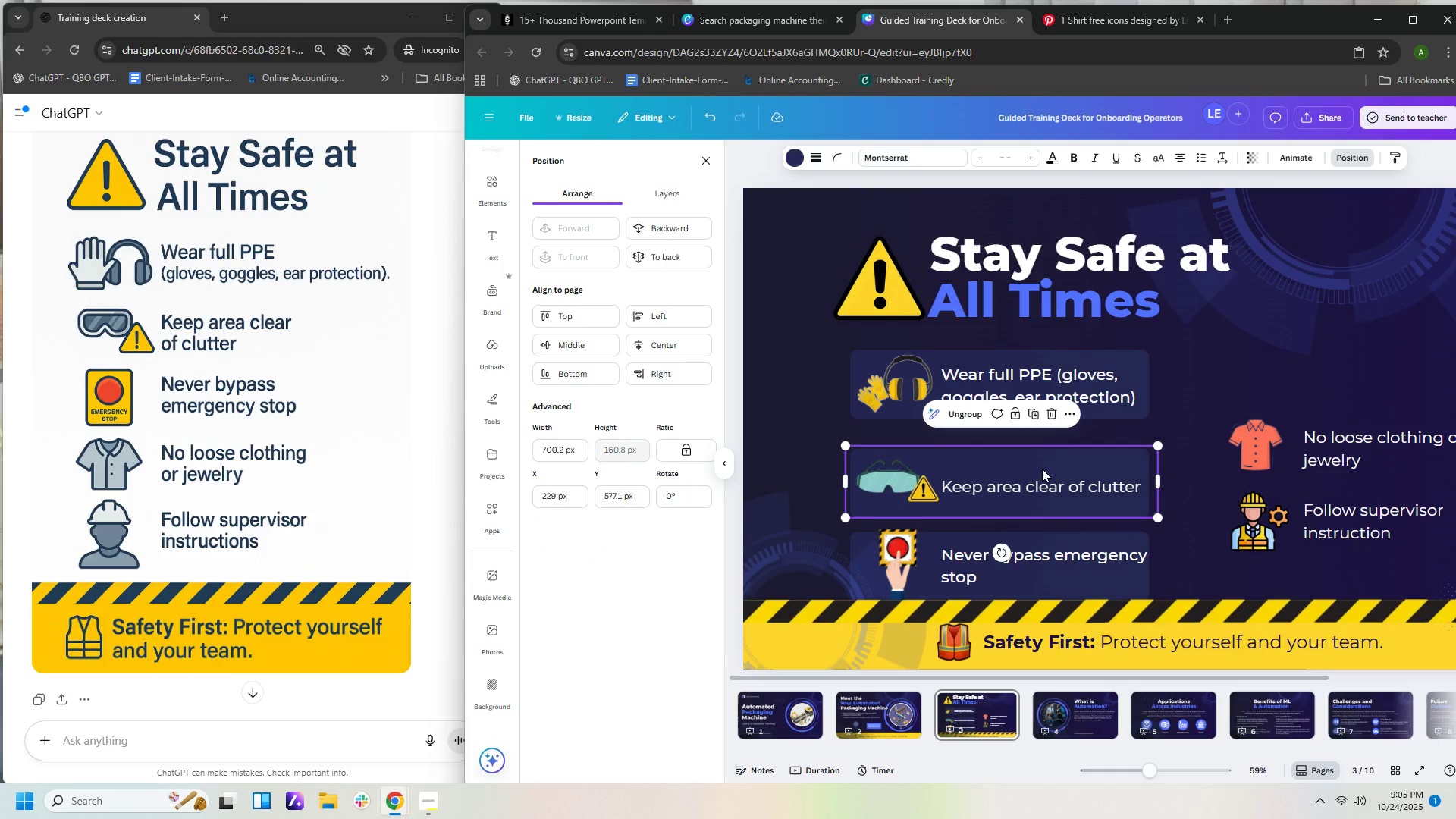 
left_click_drag(start_coordinate=[1042, 469], to_coordinate=[1043, 454])
 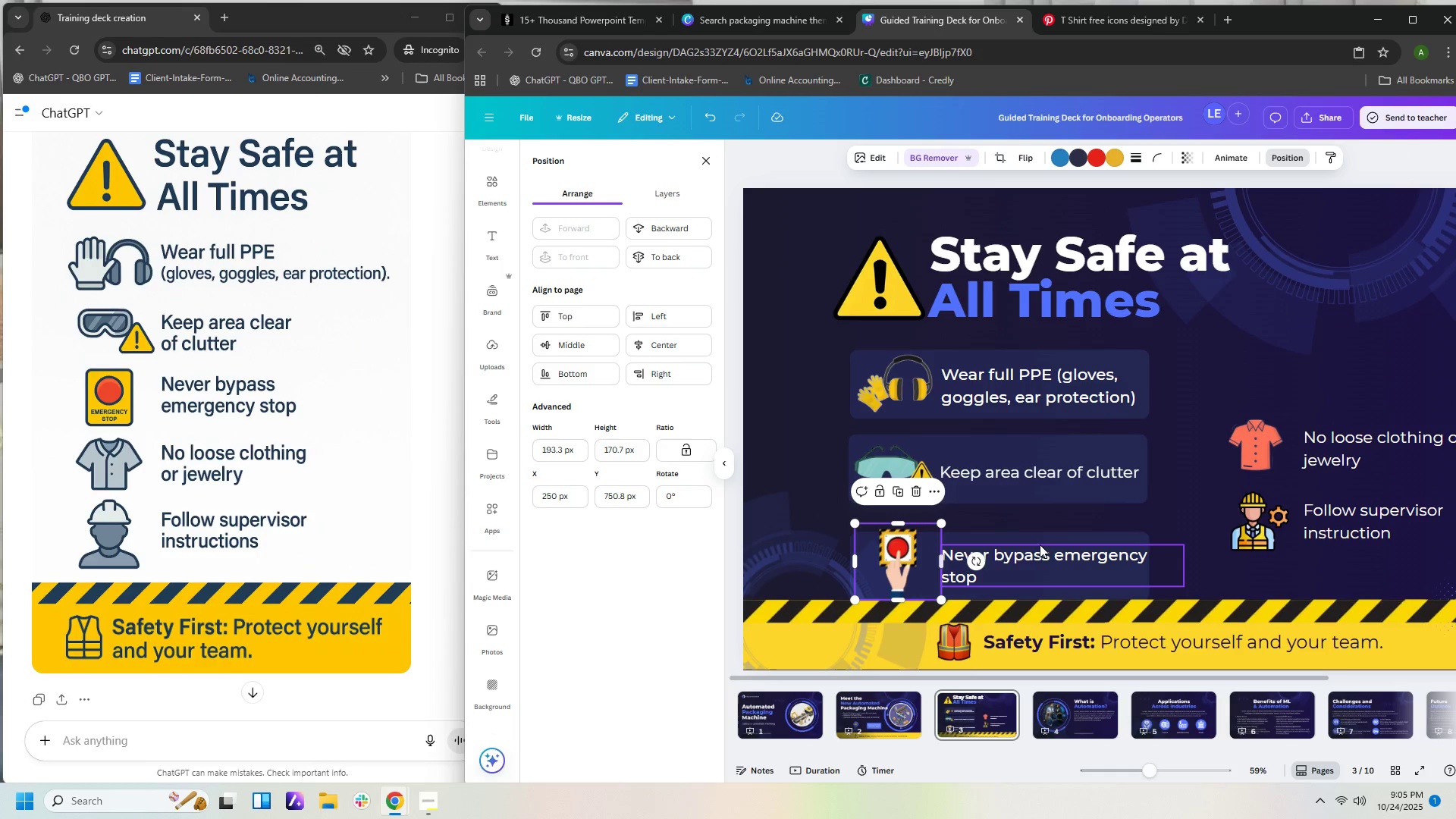 
left_click_drag(start_coordinate=[1069, 579], to_coordinate=[1059, 574])
 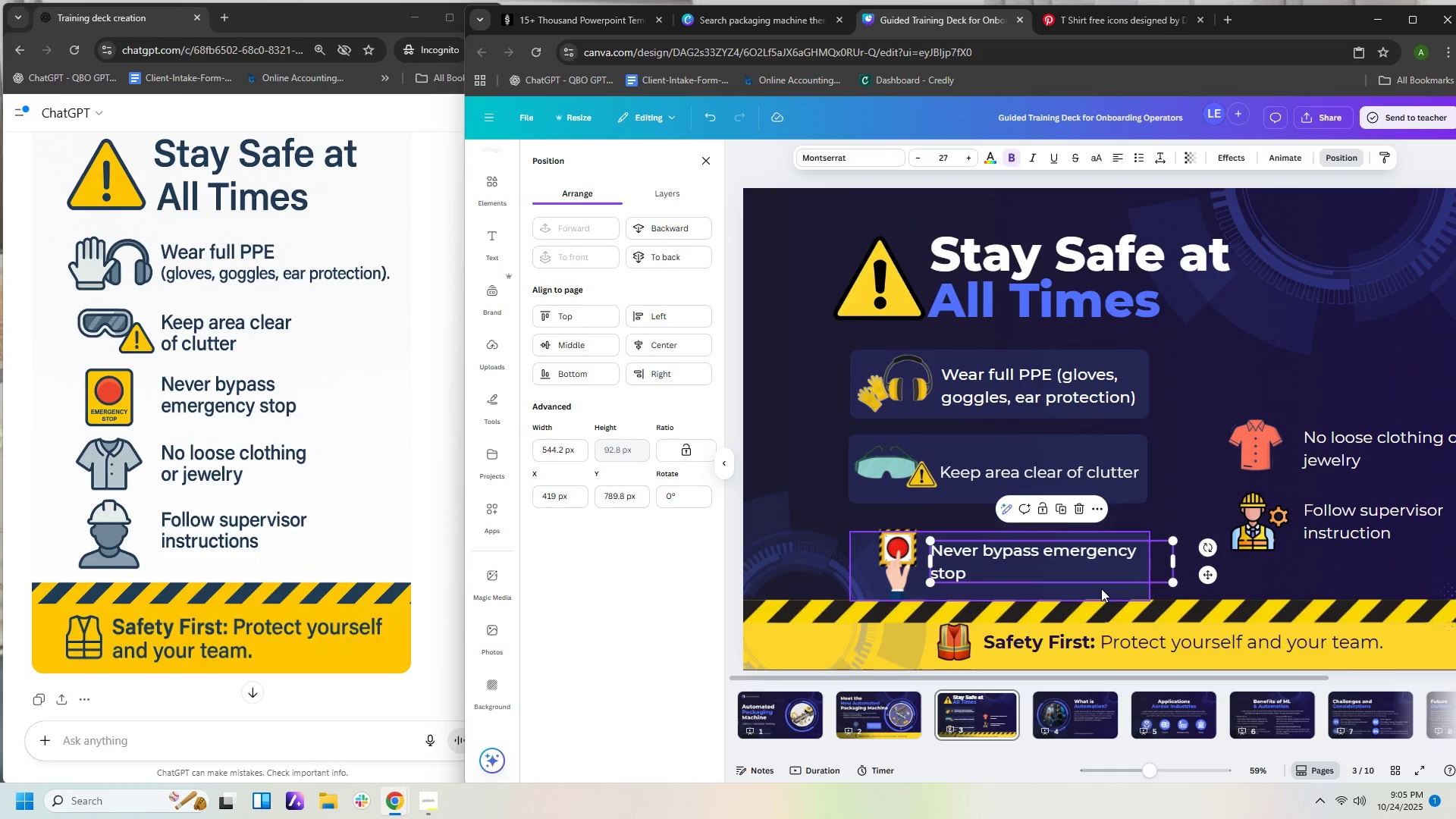 
left_click_drag(start_coordinate=[1101, 588], to_coordinate=[1102, 581])
 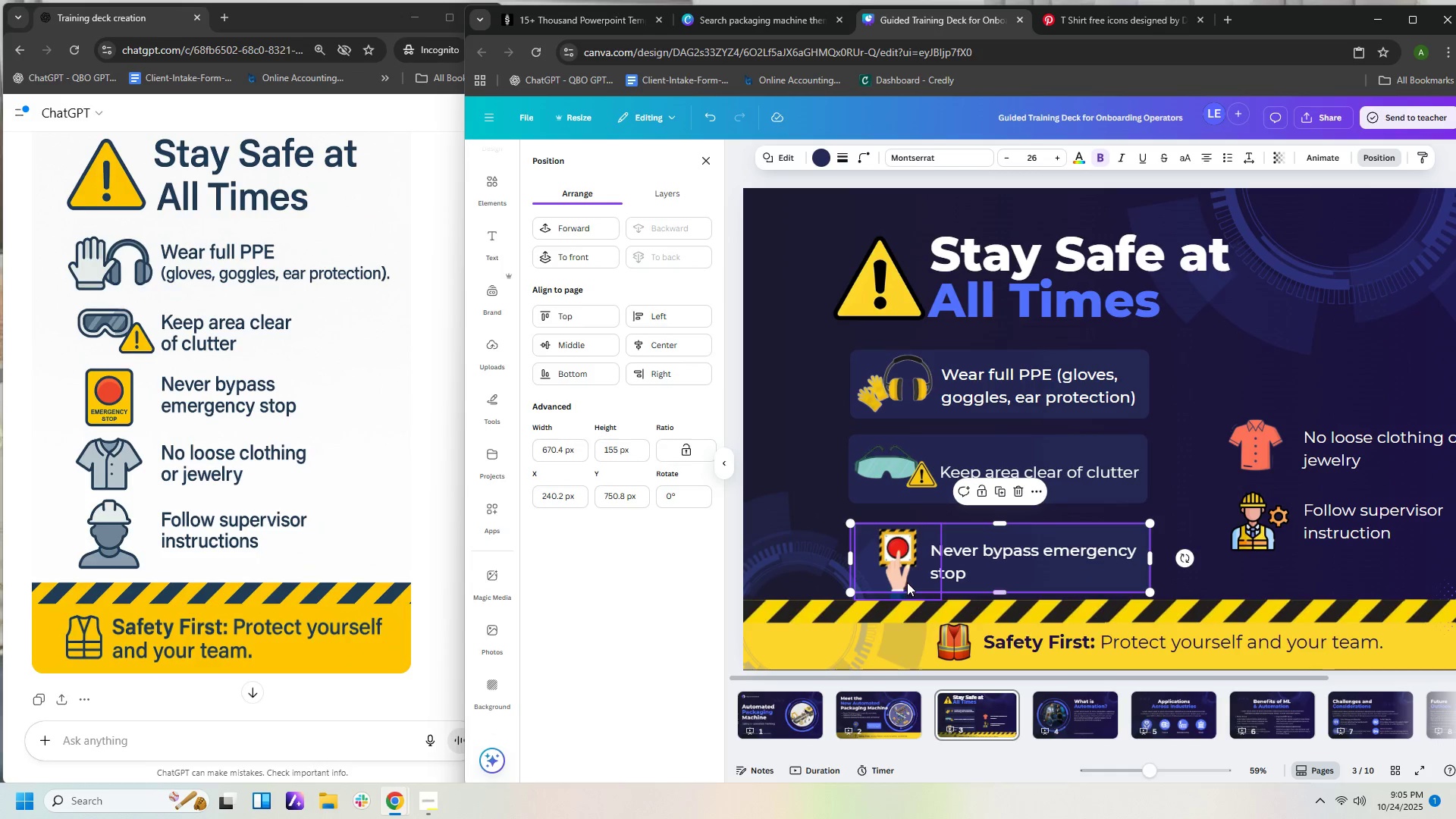 
left_click([901, 579])
 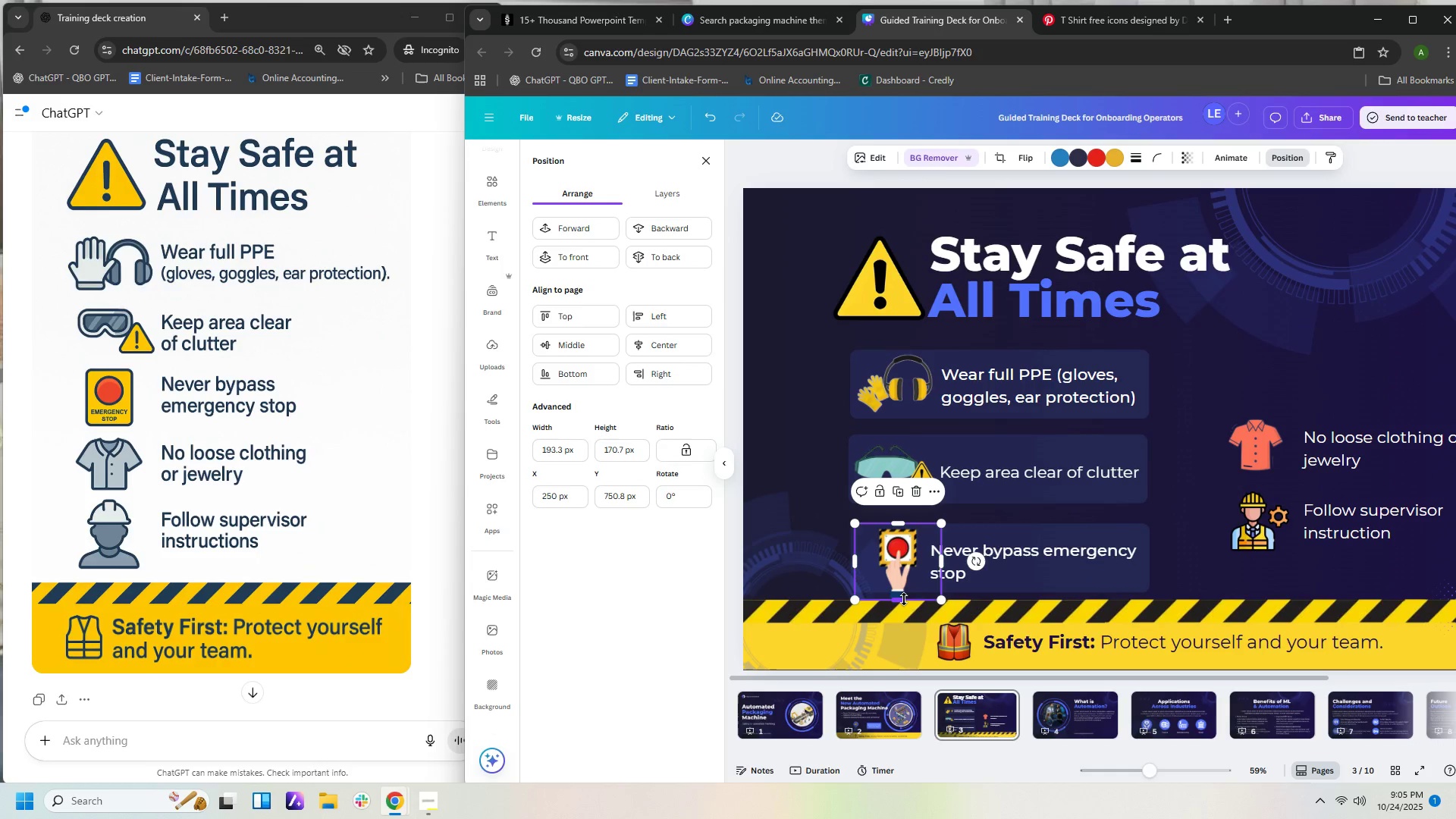 
left_click_drag(start_coordinate=[902, 599], to_coordinate=[905, 592])
 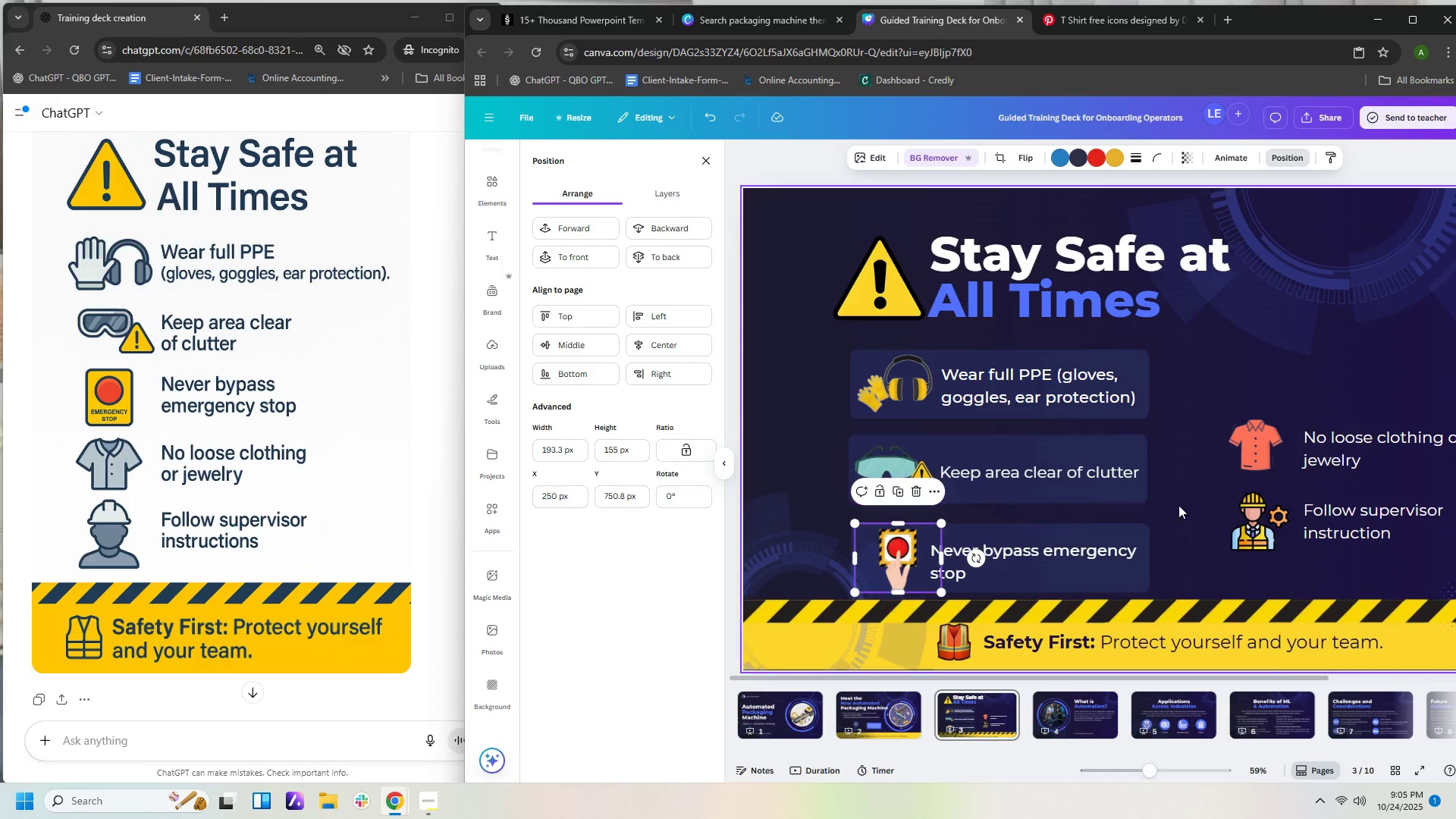 
left_click([1179, 505])
 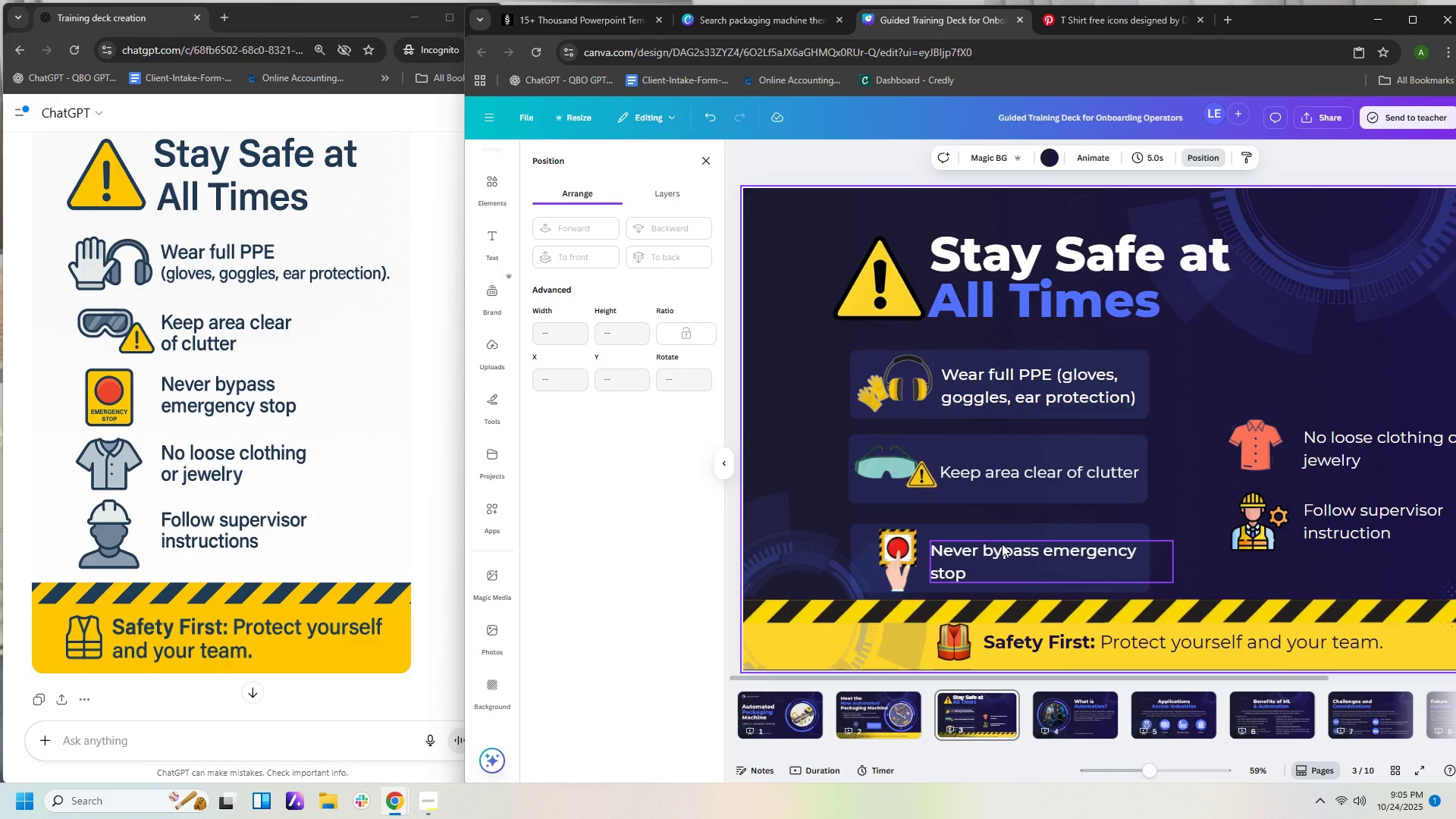 
wait(5.22)
 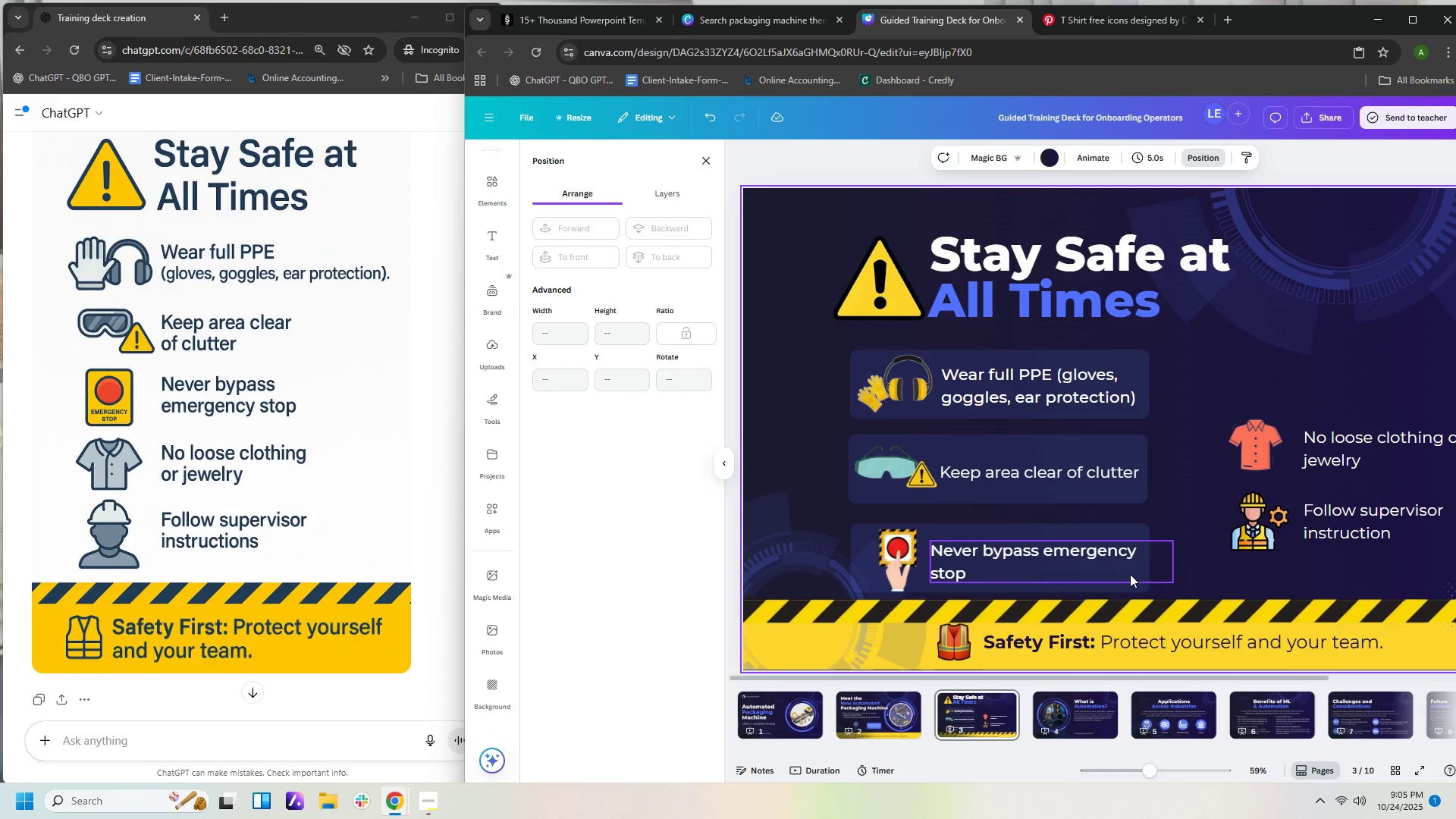 
left_click_drag(start_coordinate=[1025, 551], to_coordinate=[1018, 549])
 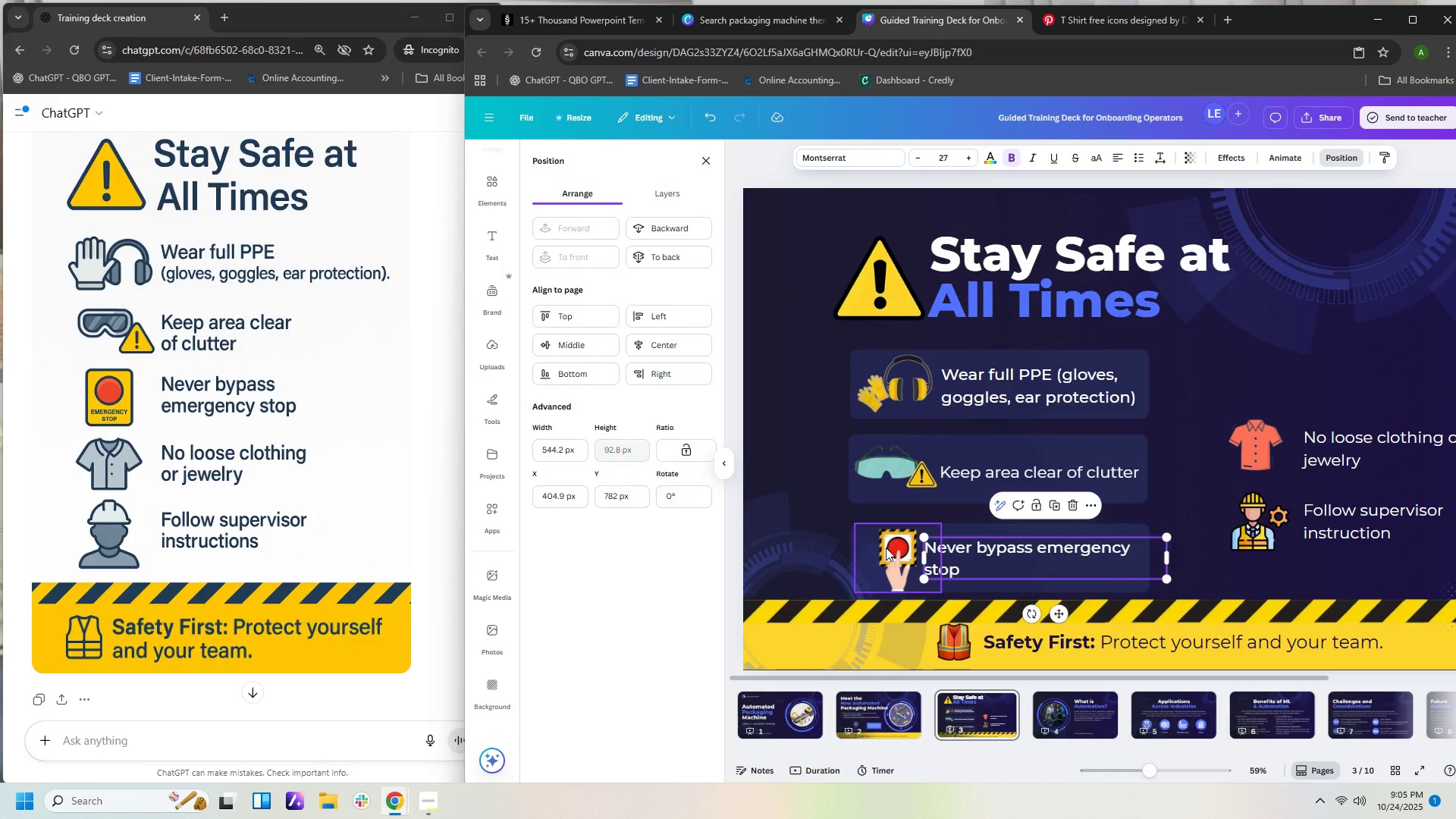 
left_click_drag(start_coordinate=[886, 548], to_coordinate=[880, 549])
 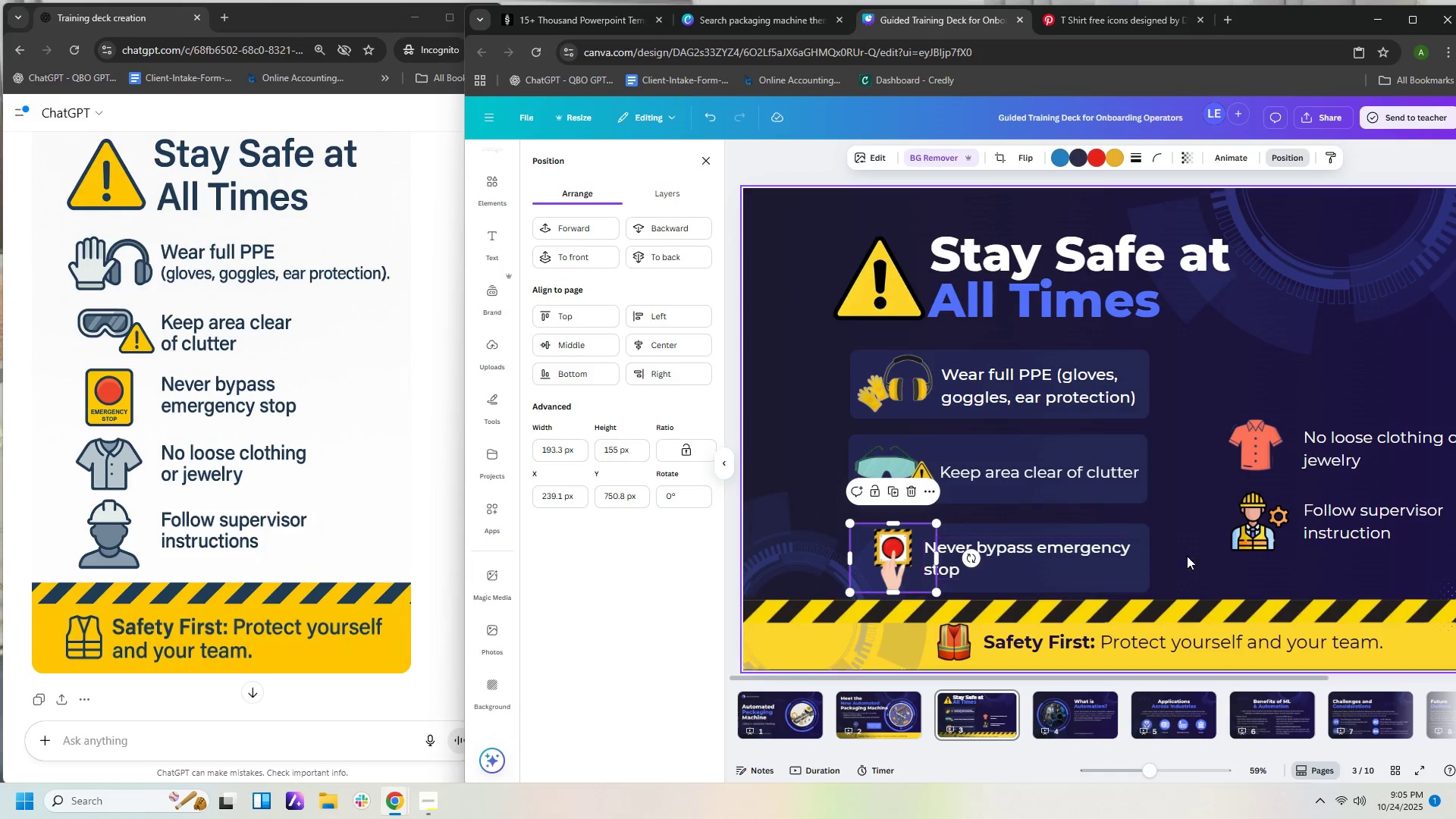 
left_click([1200, 557])
 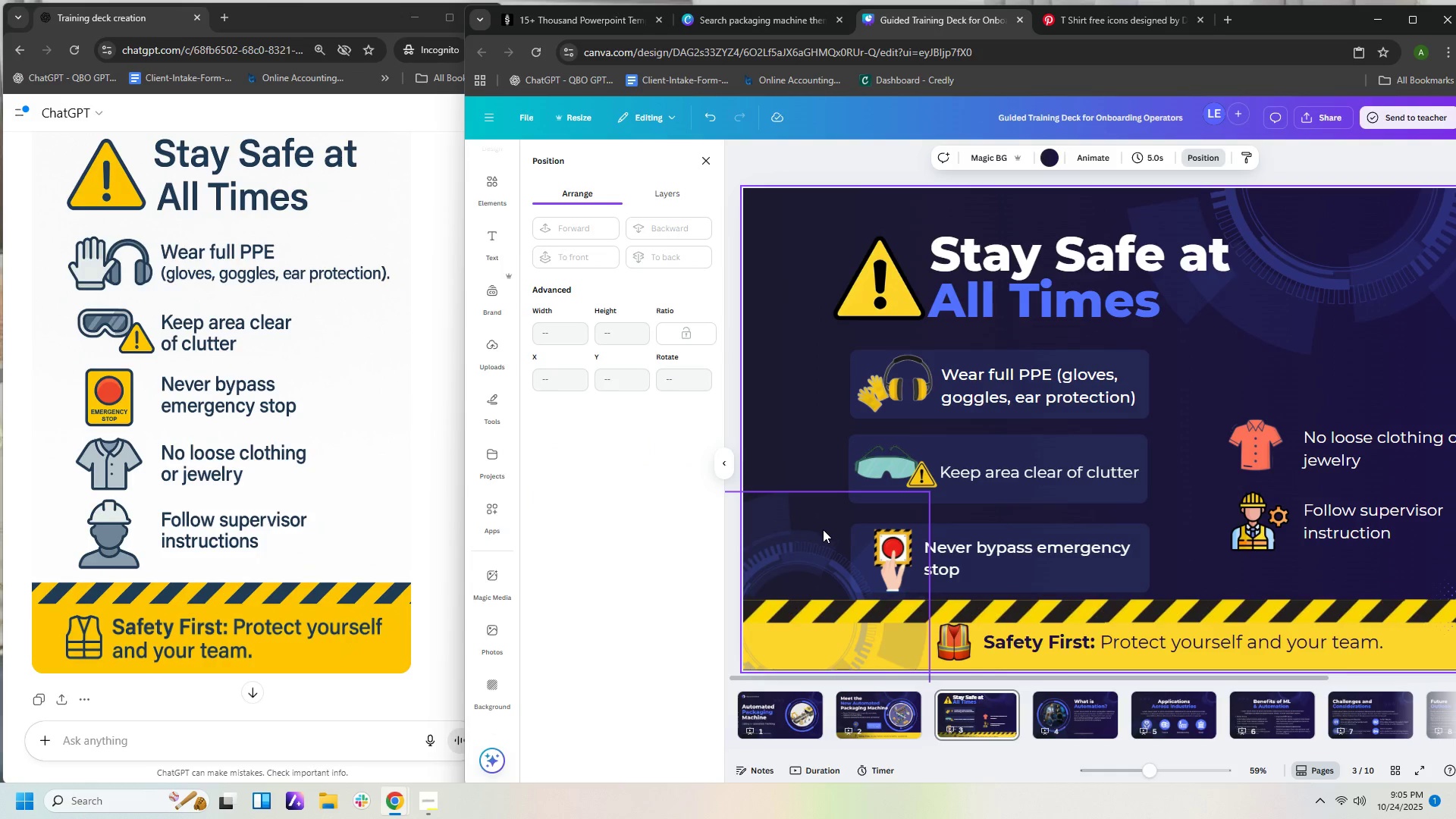 
left_click_drag(start_coordinate=[821, 531], to_coordinate=[965, 556])
 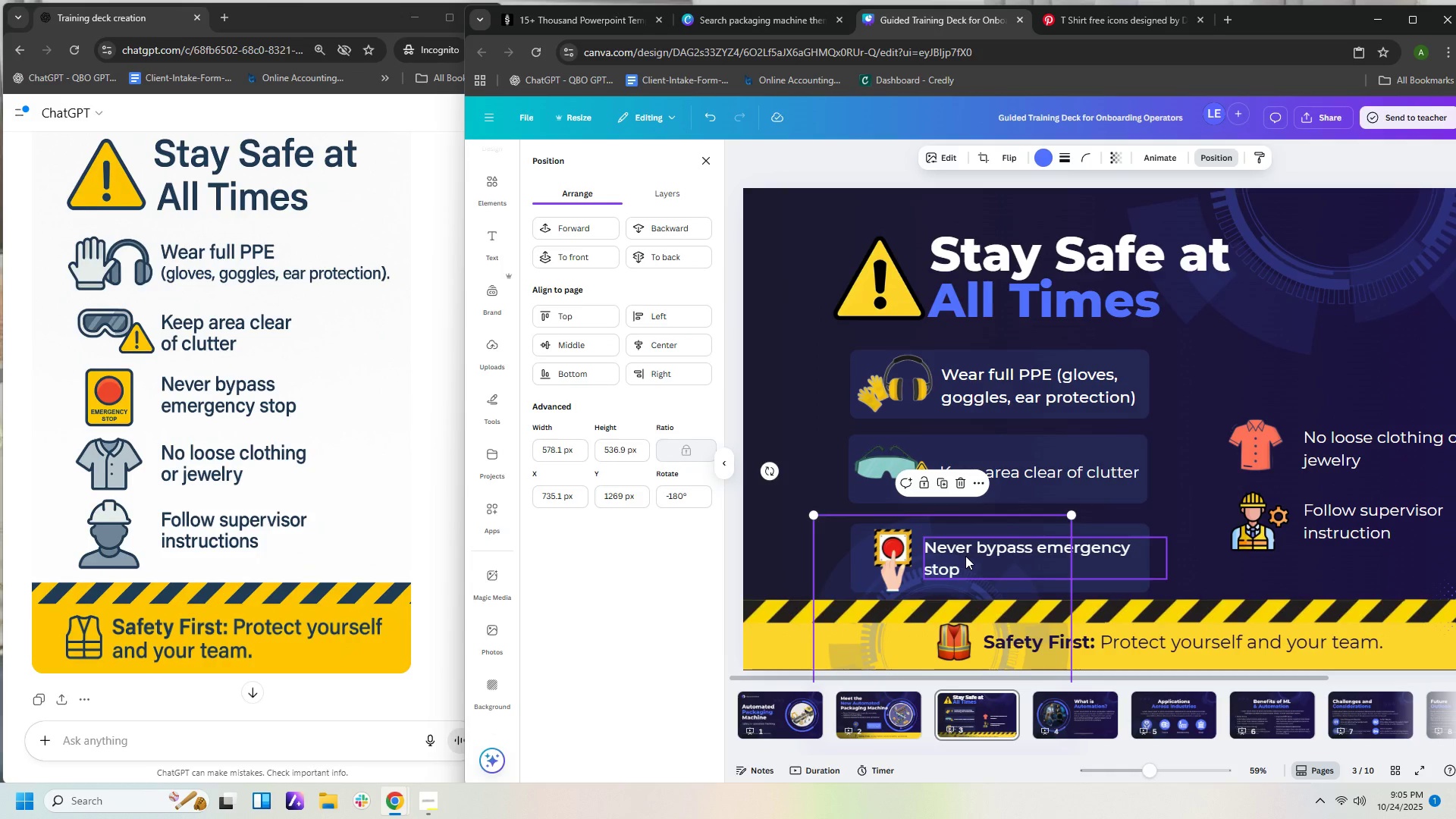 
key(Control+Z)
 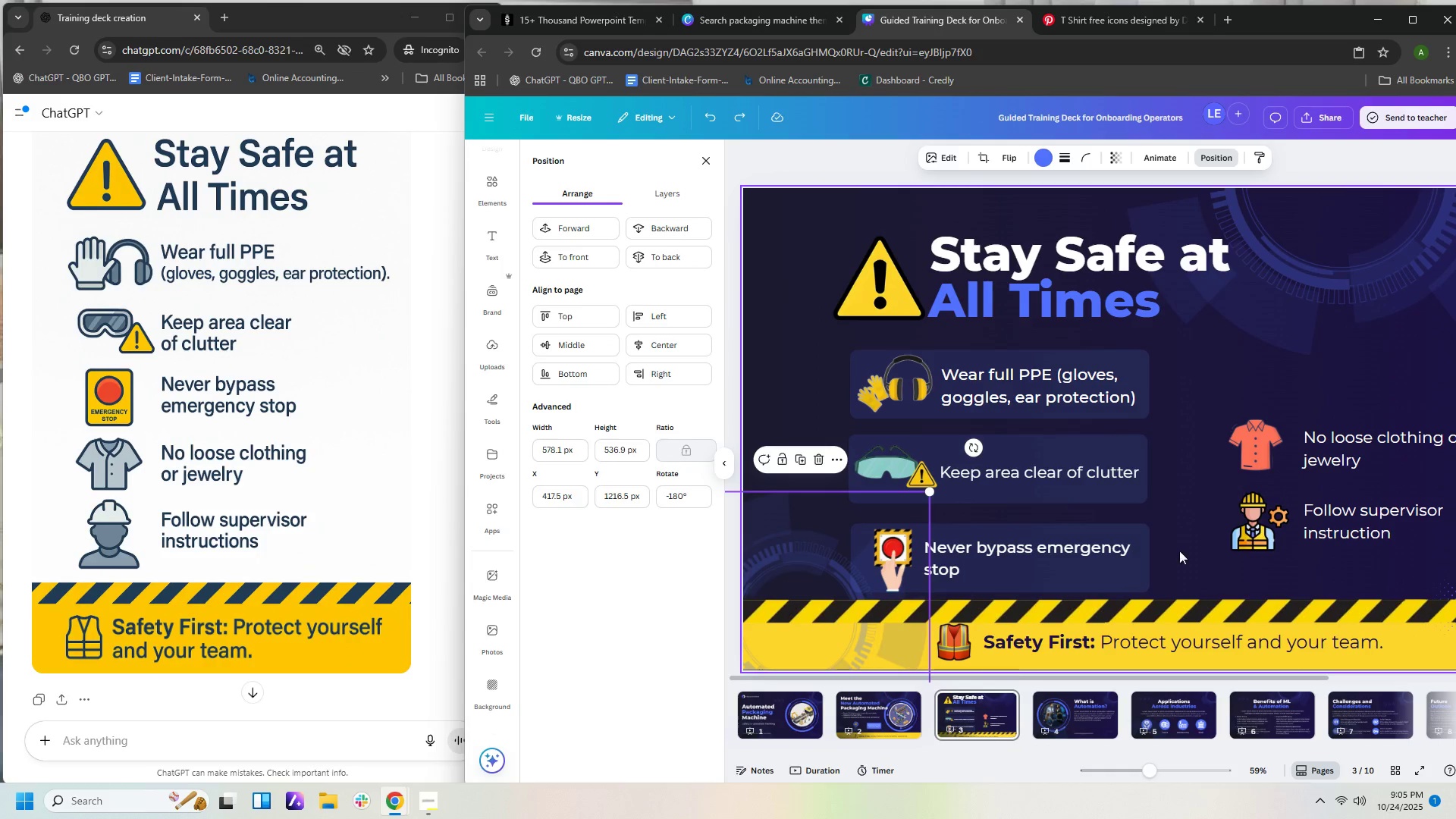 
left_click_drag(start_coordinate=[1178, 559], to_coordinate=[950, 554])
 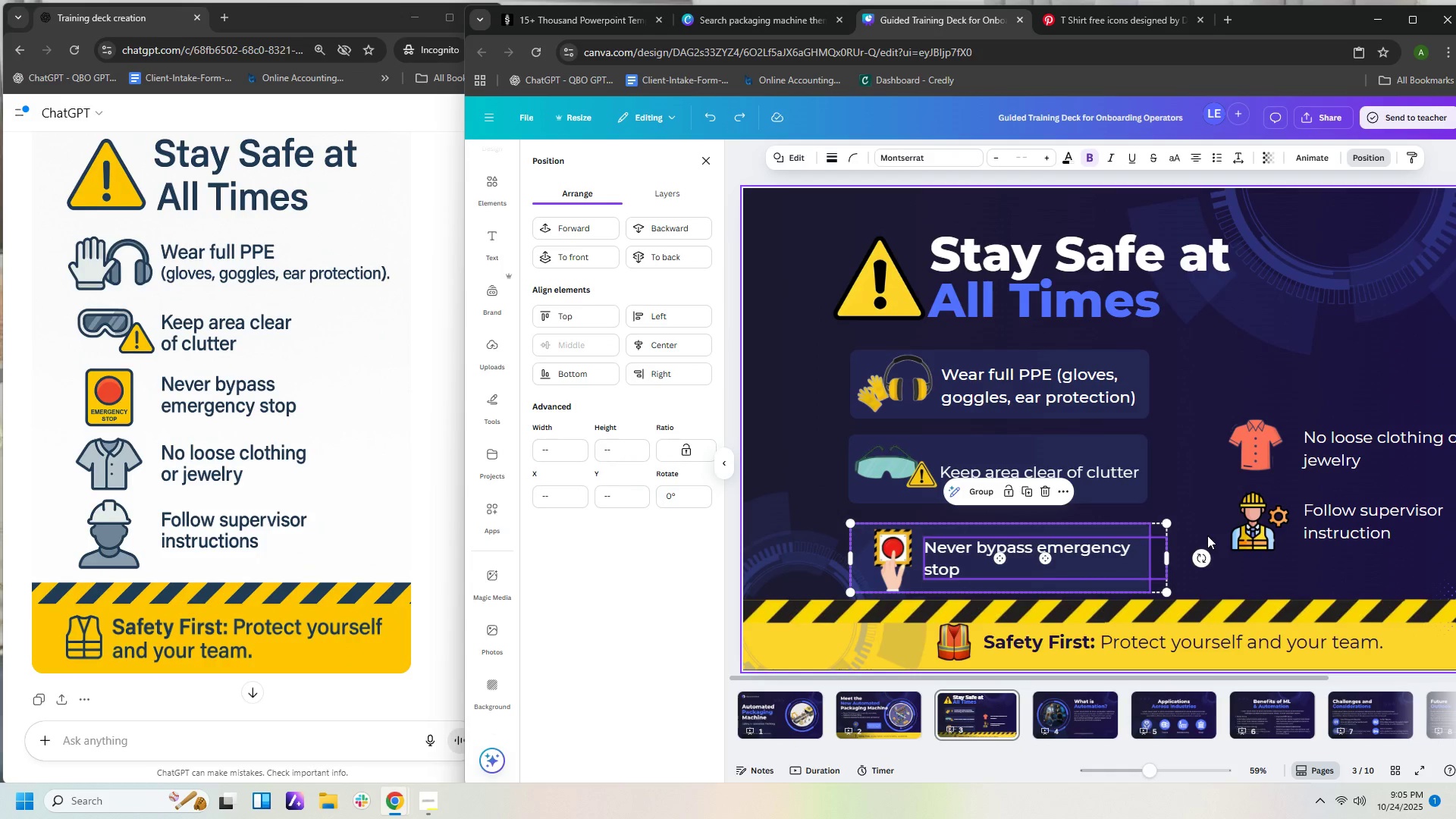 
left_click([1195, 541])
 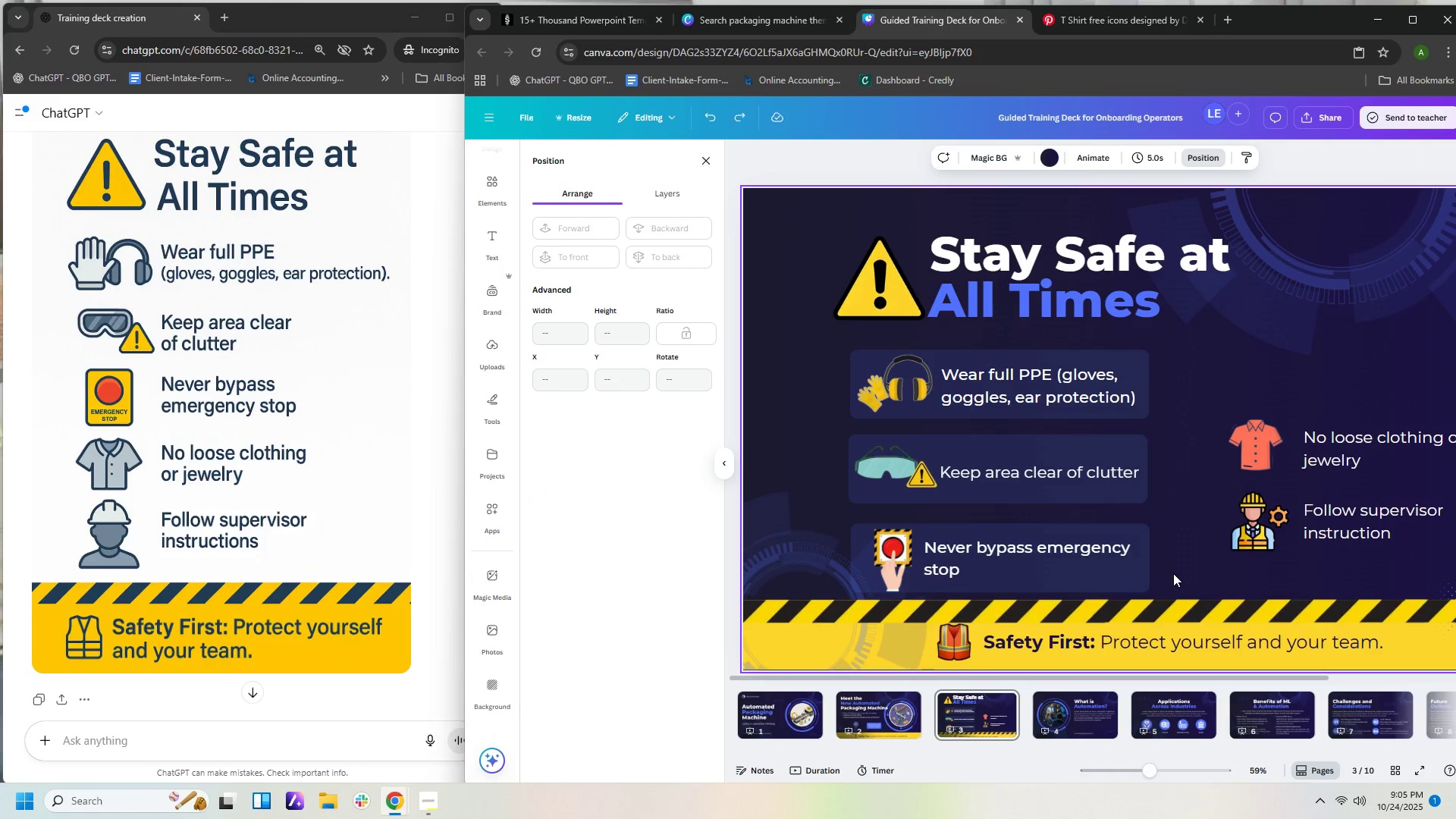 
left_click_drag(start_coordinate=[1174, 573], to_coordinate=[1053, 546])
 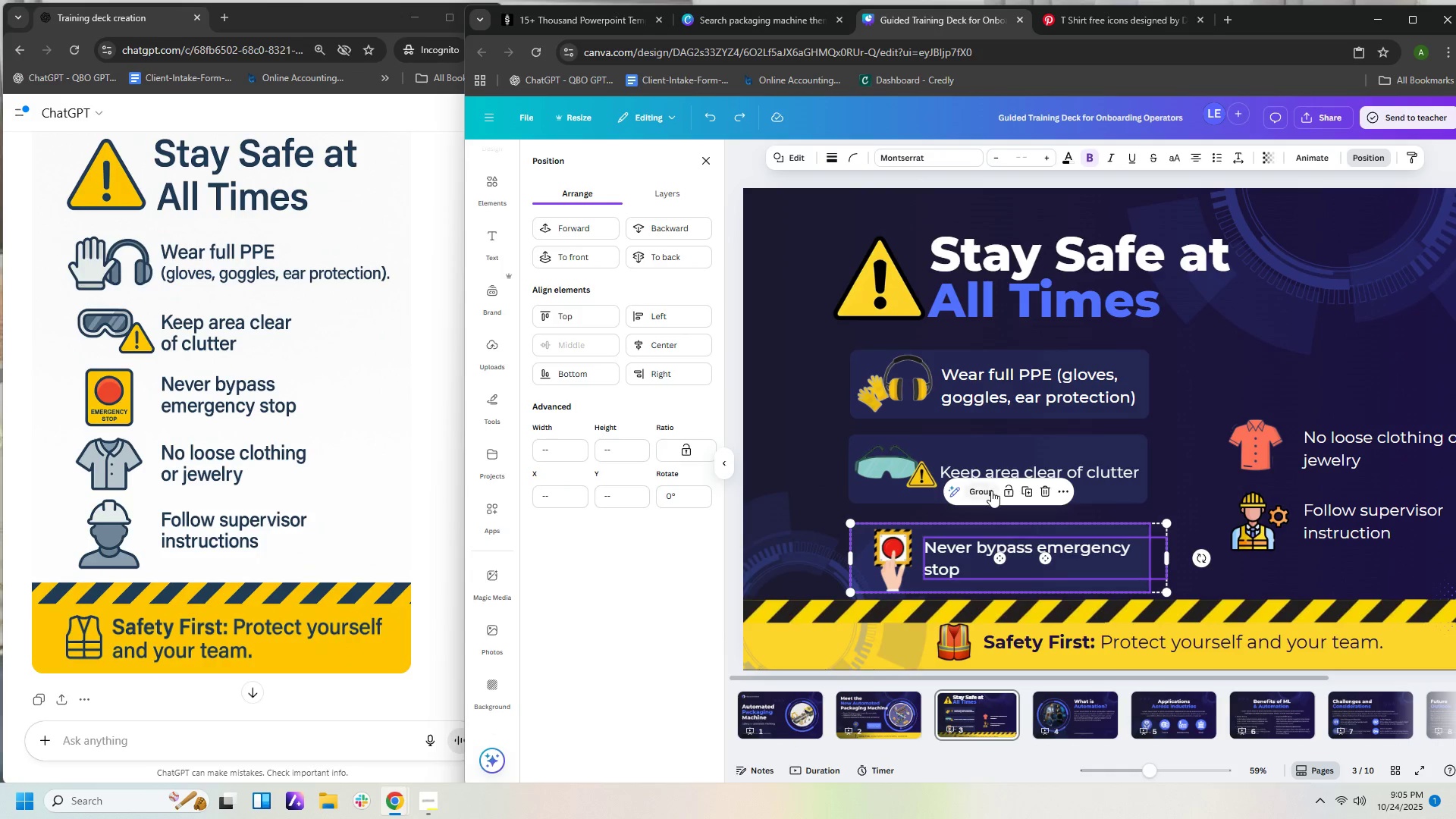 
left_click([989, 492])
 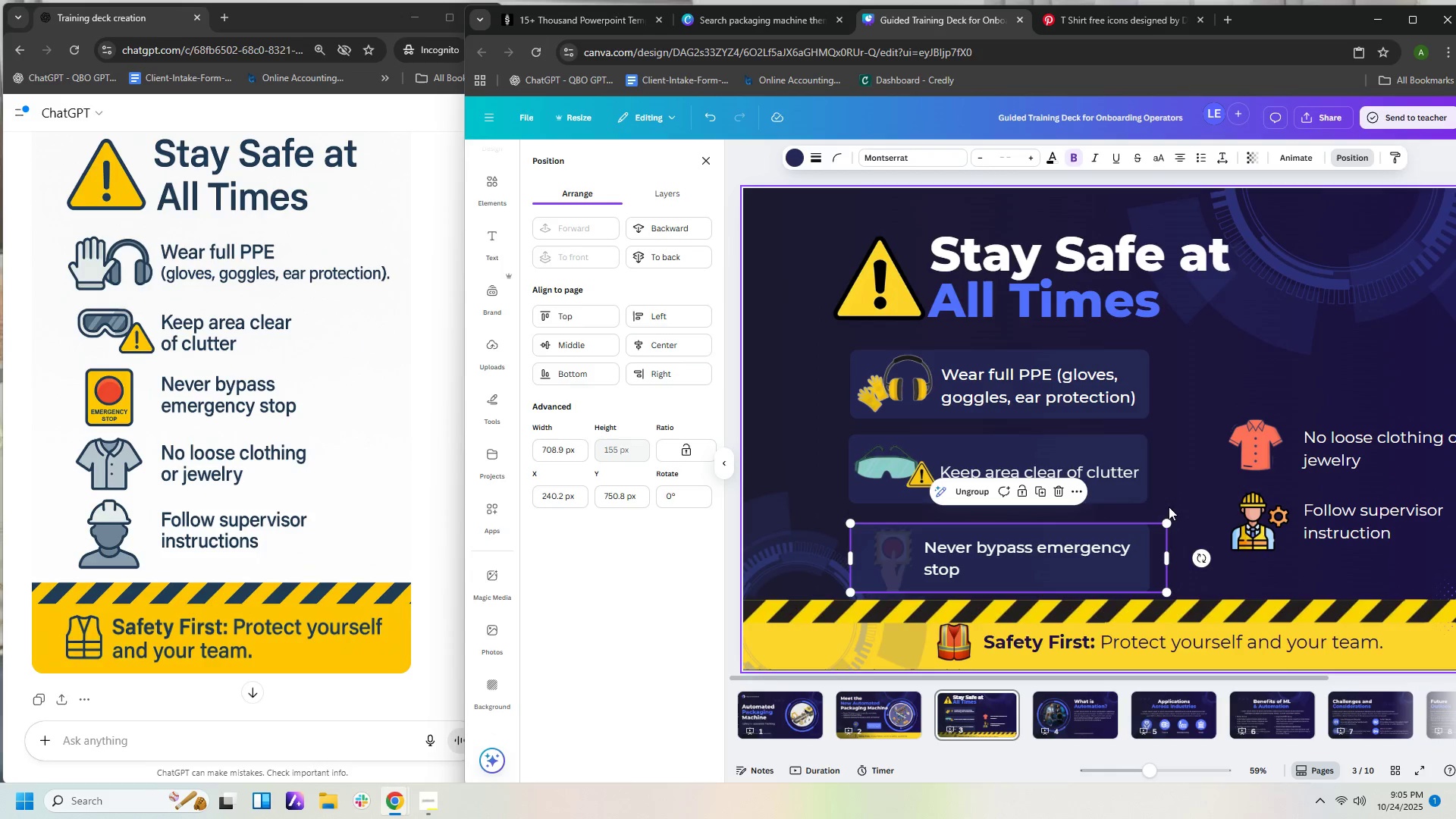 
left_click([1179, 504])
 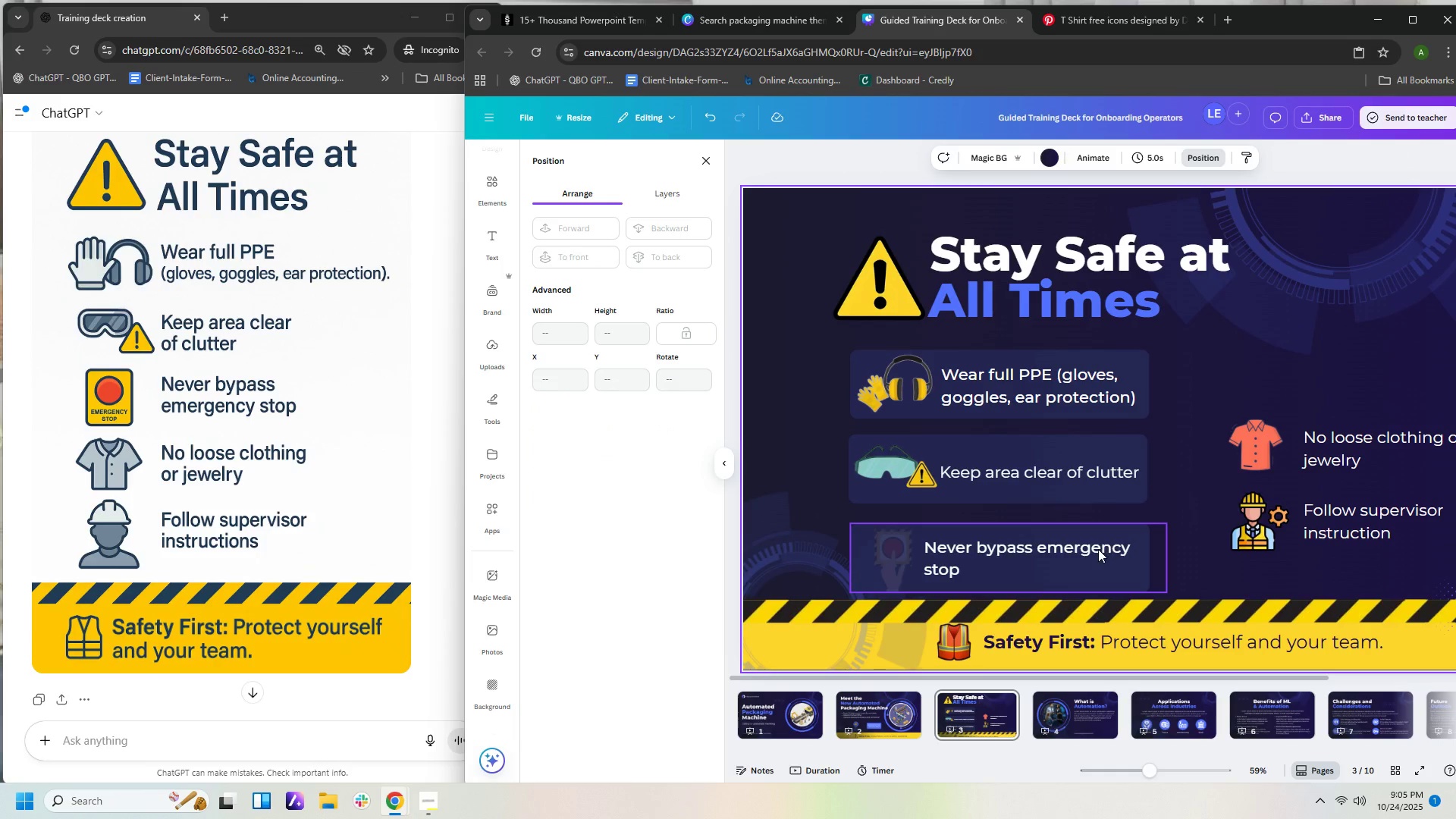 
left_click_drag(start_coordinate=[1098, 549], to_coordinate=[1097, 538])
 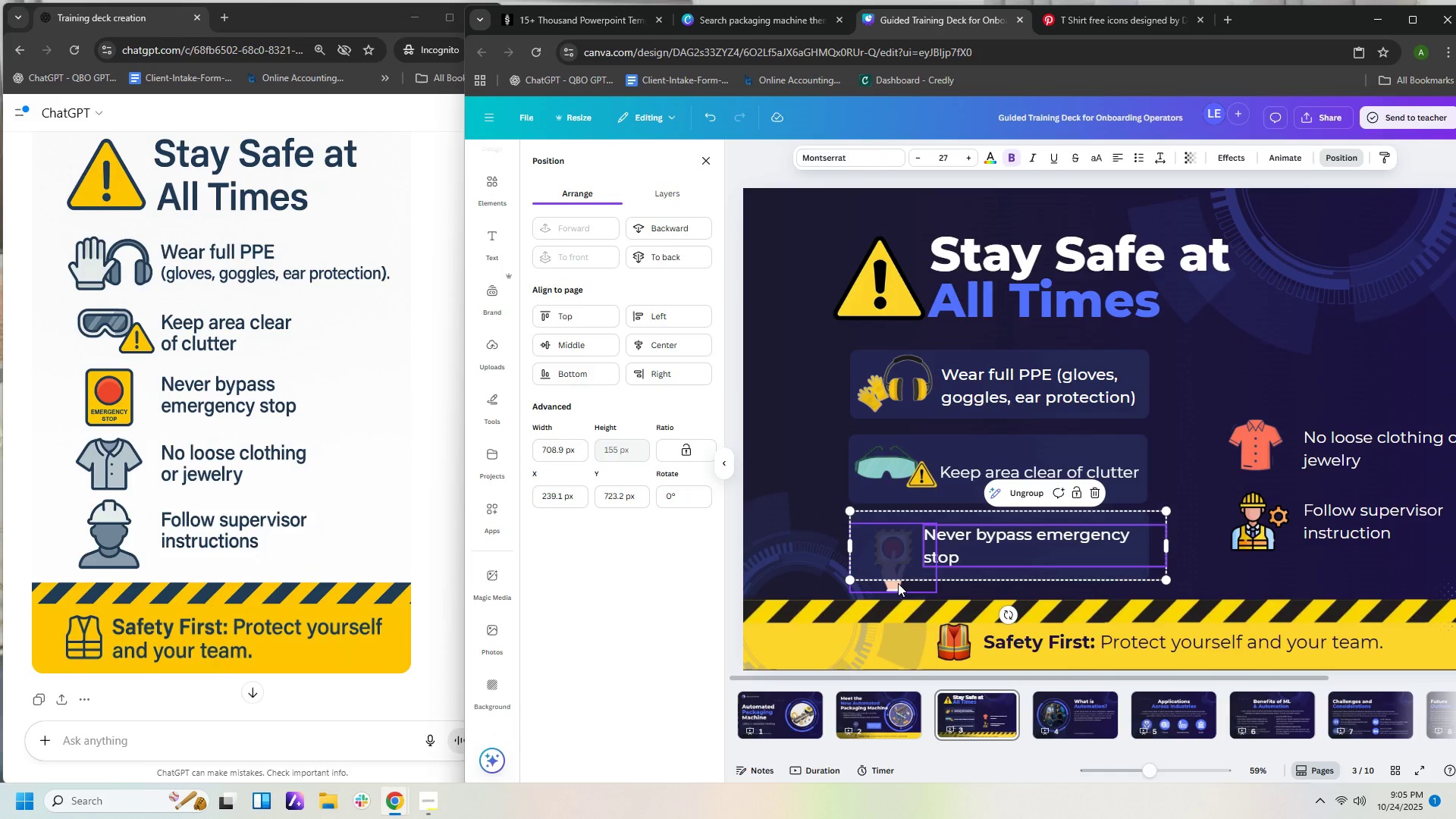 
left_click_drag(start_coordinate=[897, 585], to_coordinate=[899, 576])
 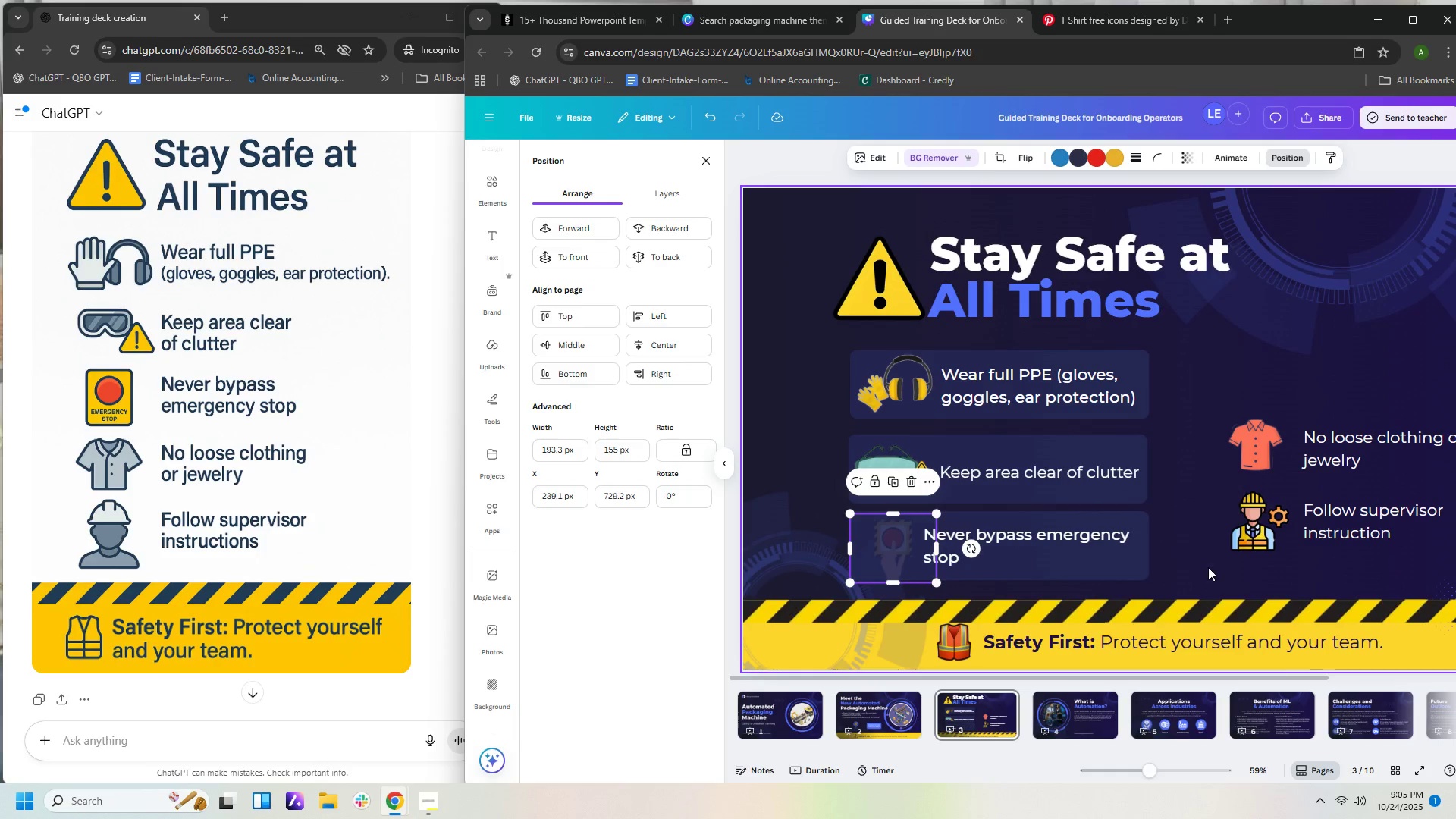 
left_click([1208, 567])
 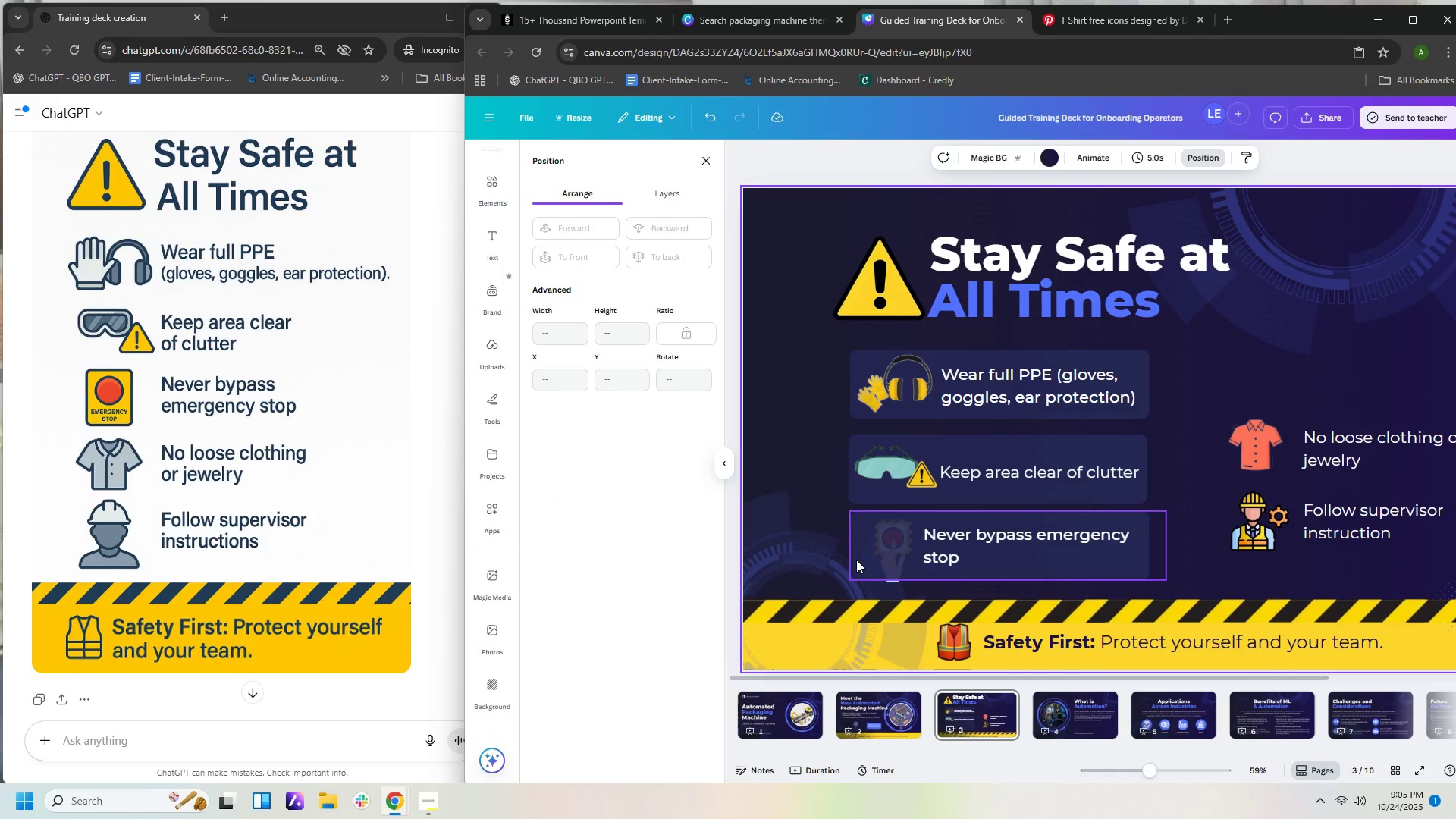 
left_click_drag(start_coordinate=[803, 561], to_coordinate=[697, 563])
 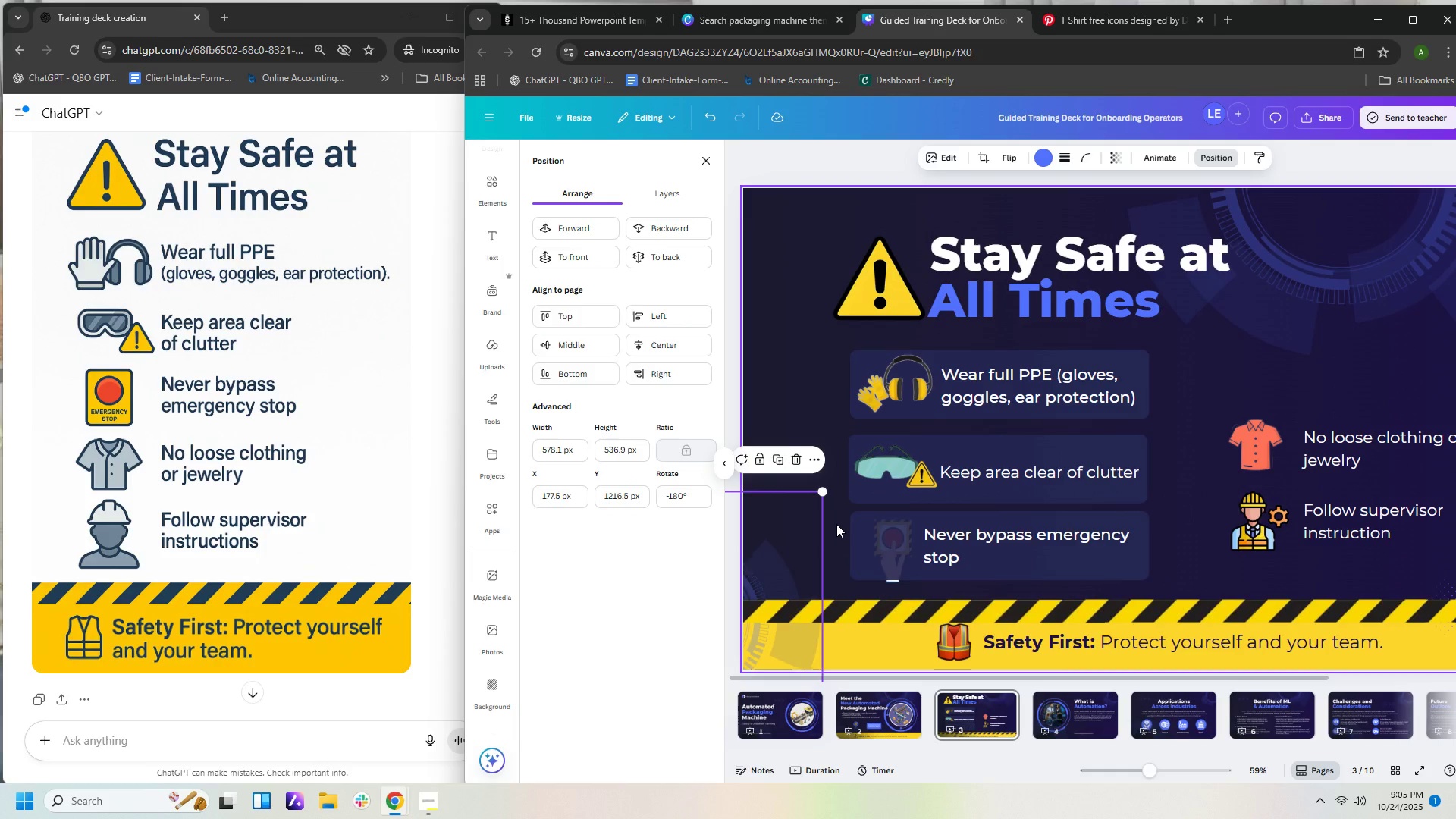 
left_click_drag(start_coordinate=[836, 524], to_coordinate=[1138, 581])
 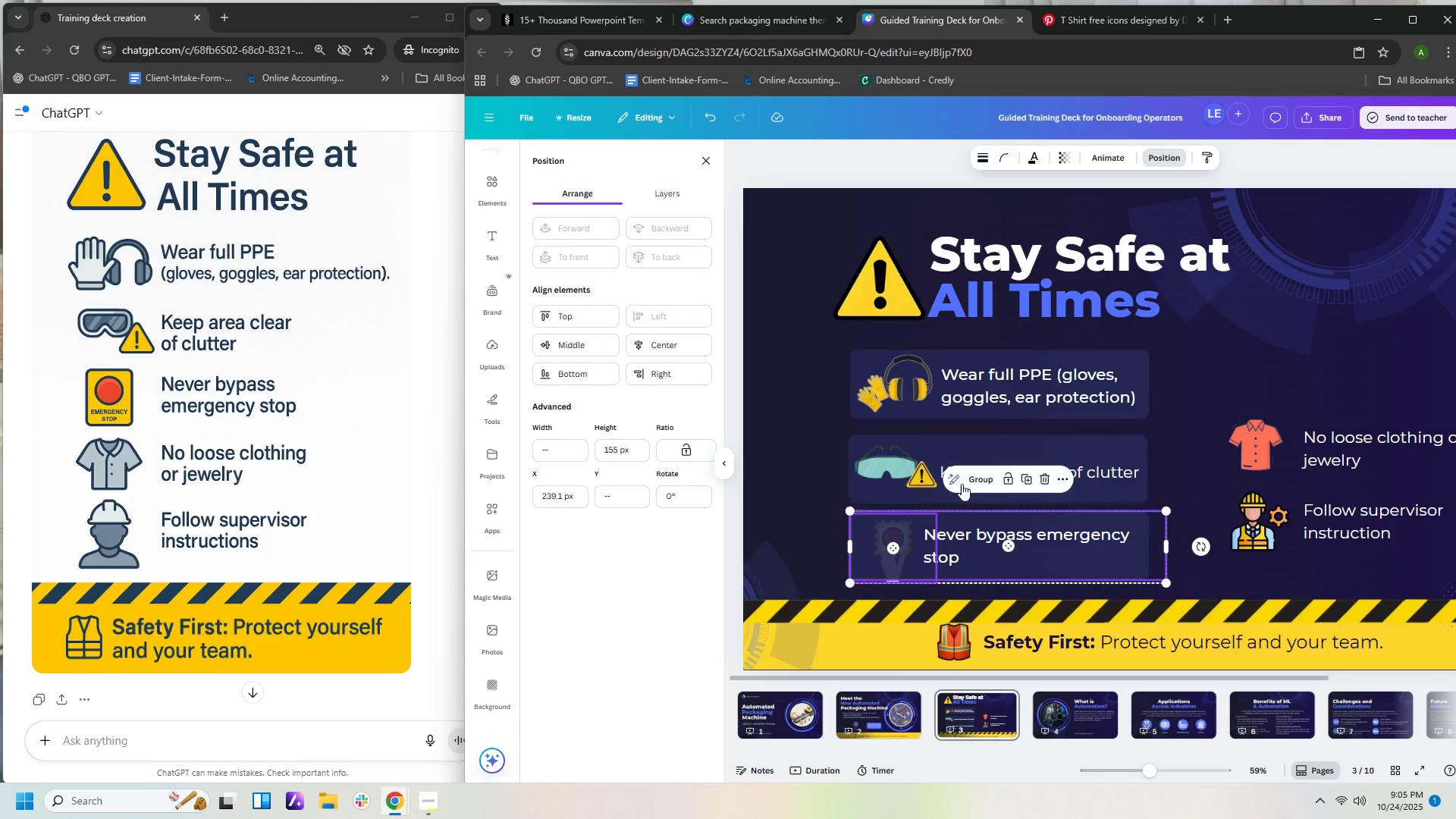 
left_click([977, 479])
 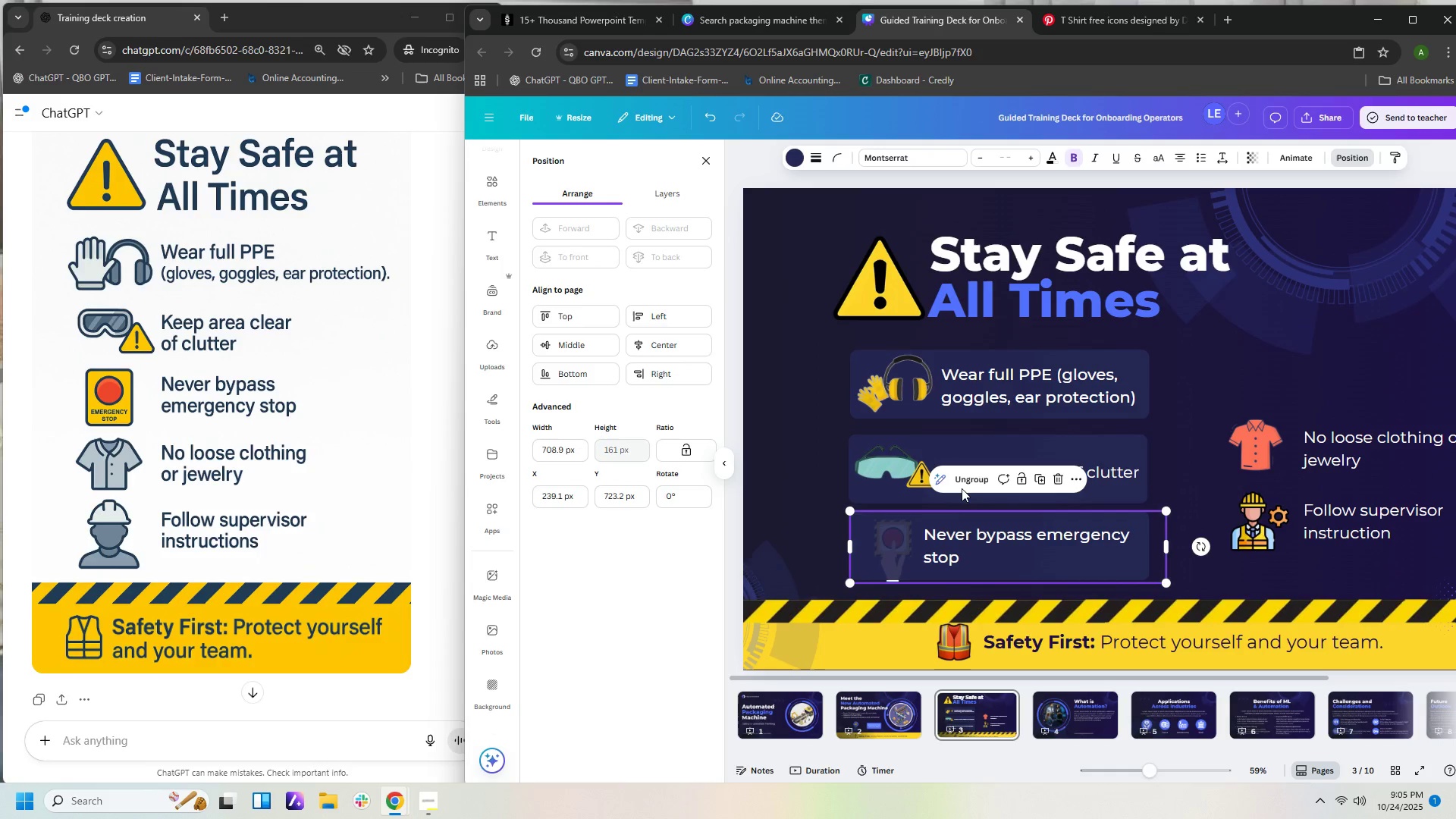 
left_click([967, 479])
 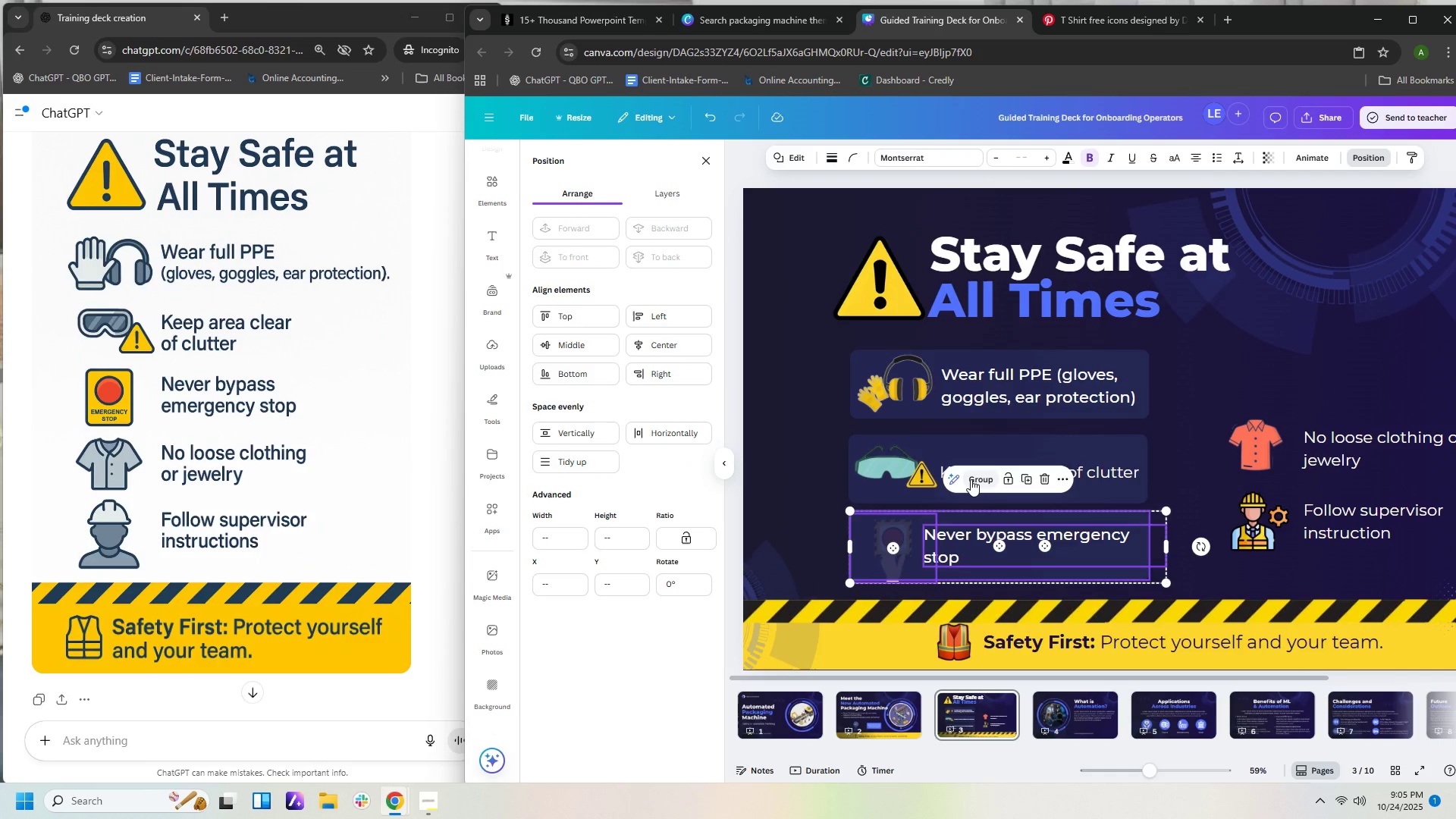 
left_click([971, 479])
 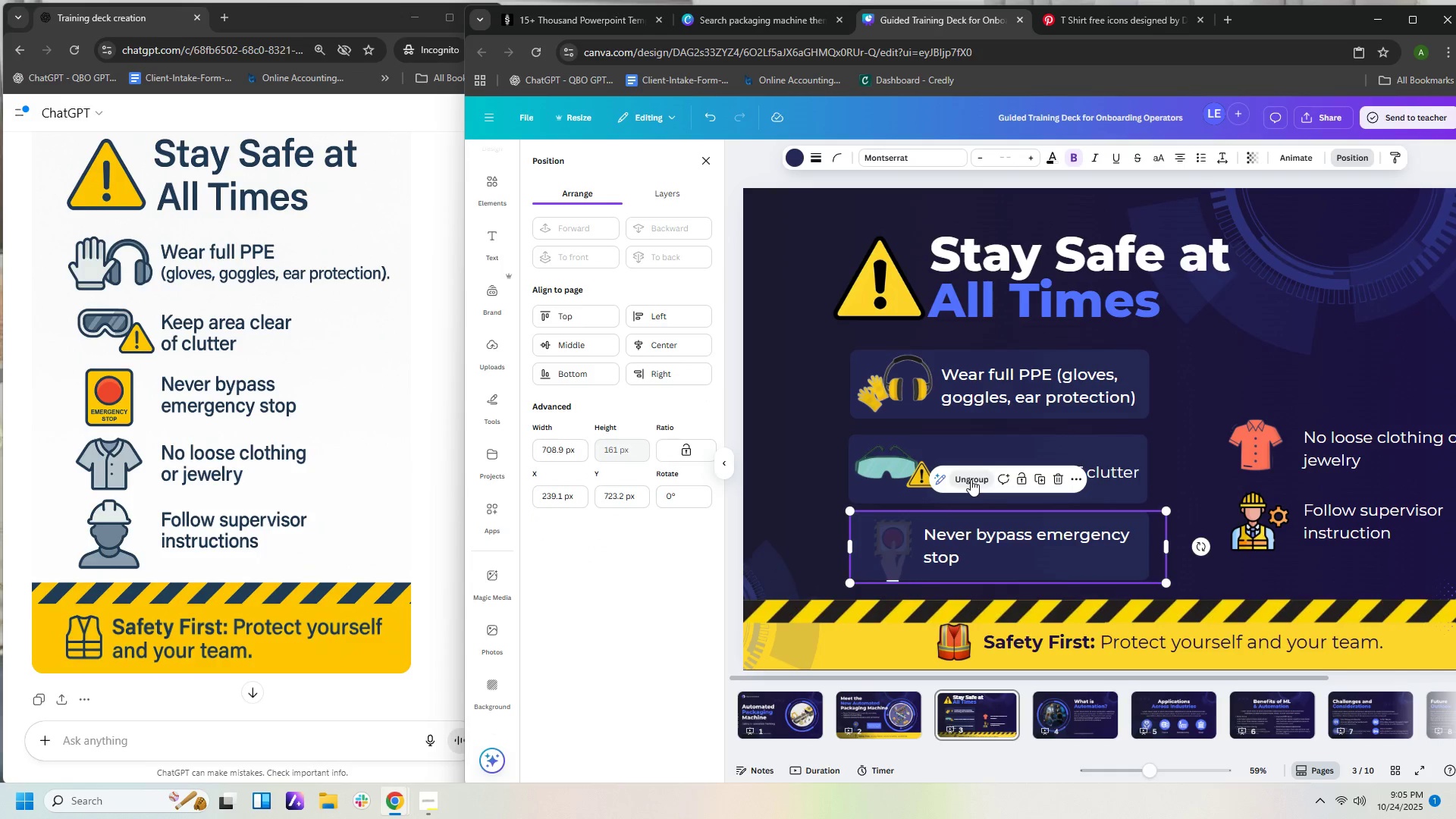 
left_click([971, 479])
 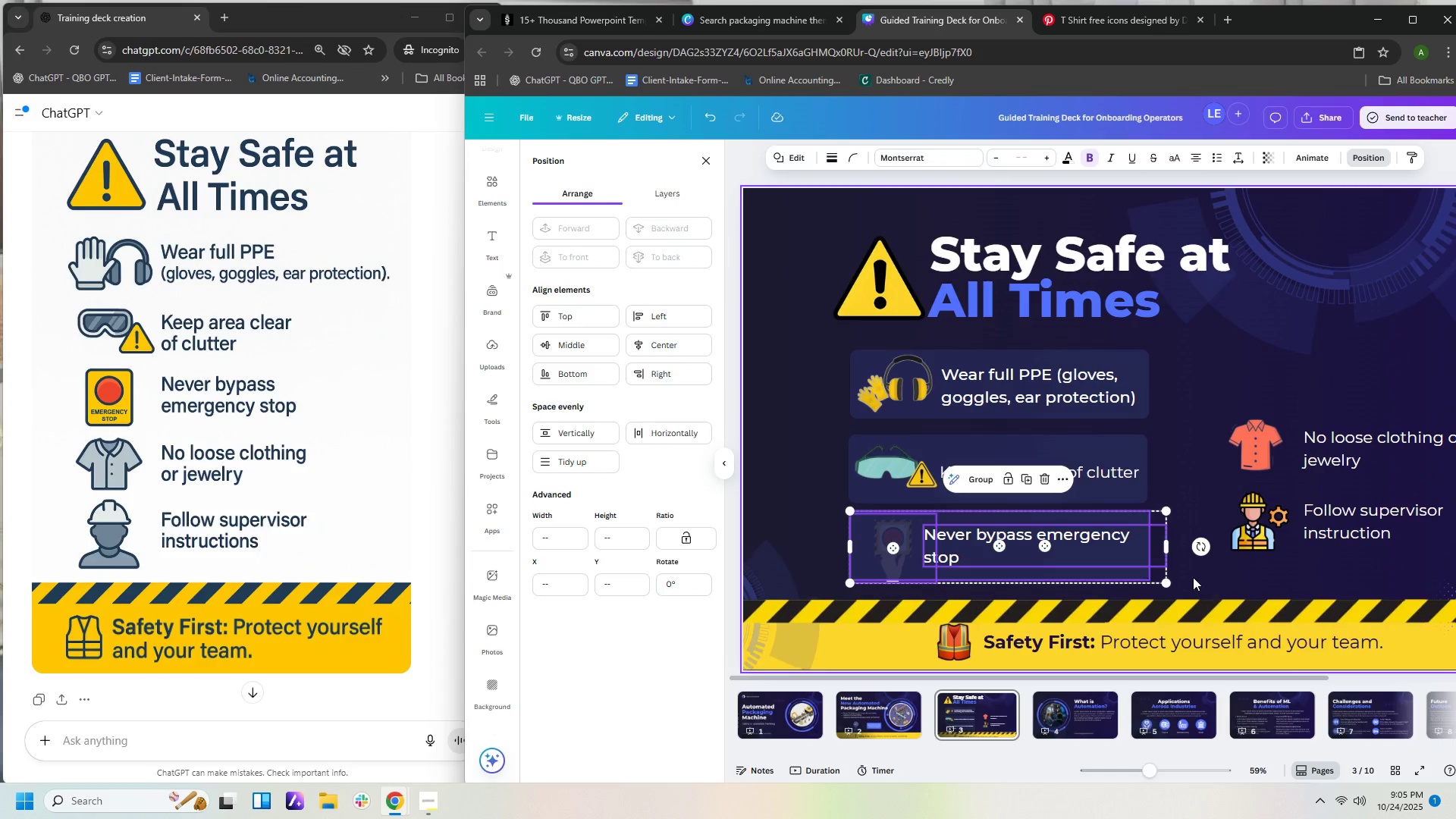 
left_click([1191, 577])
 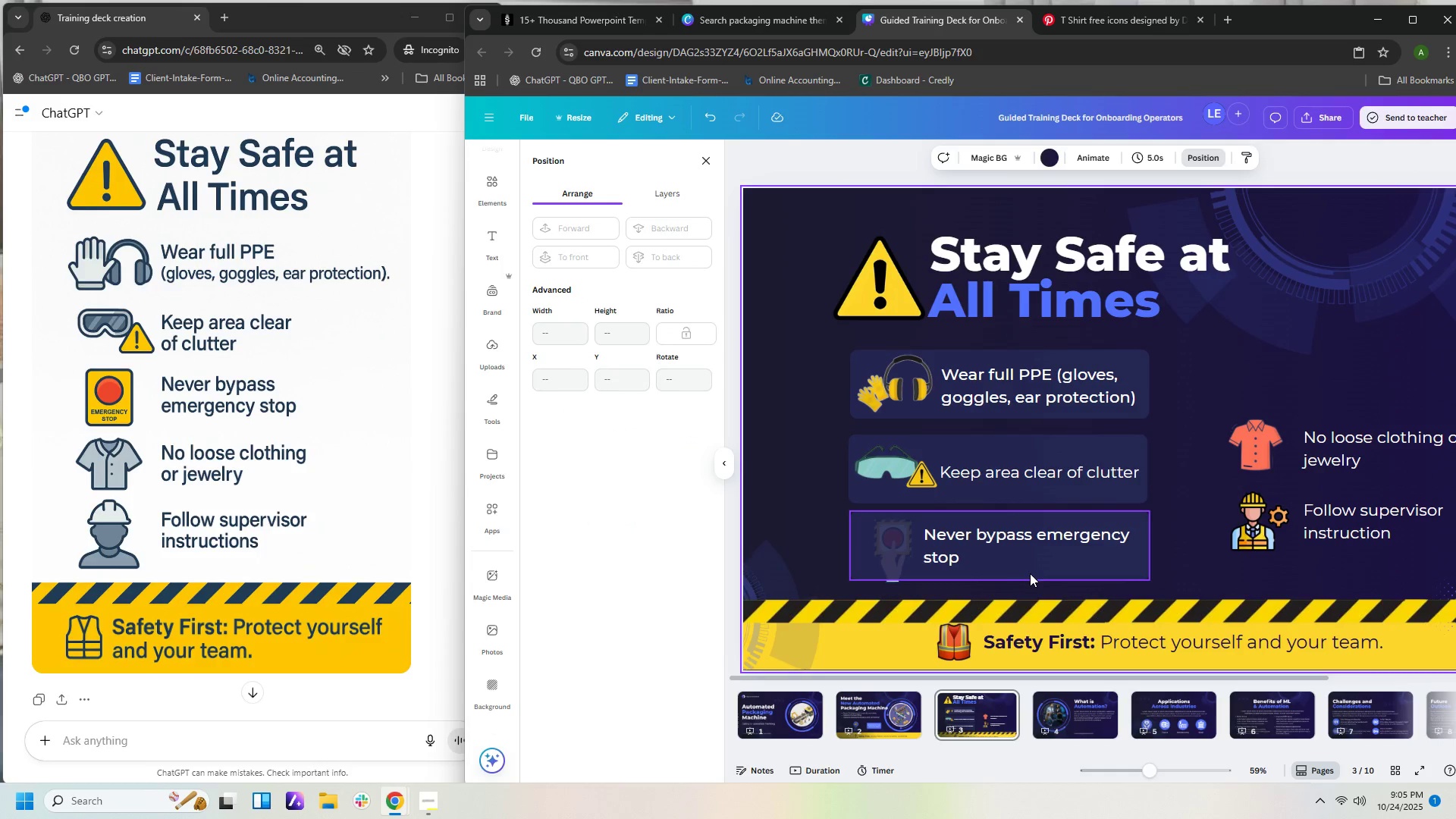 
left_click([1030, 573])
 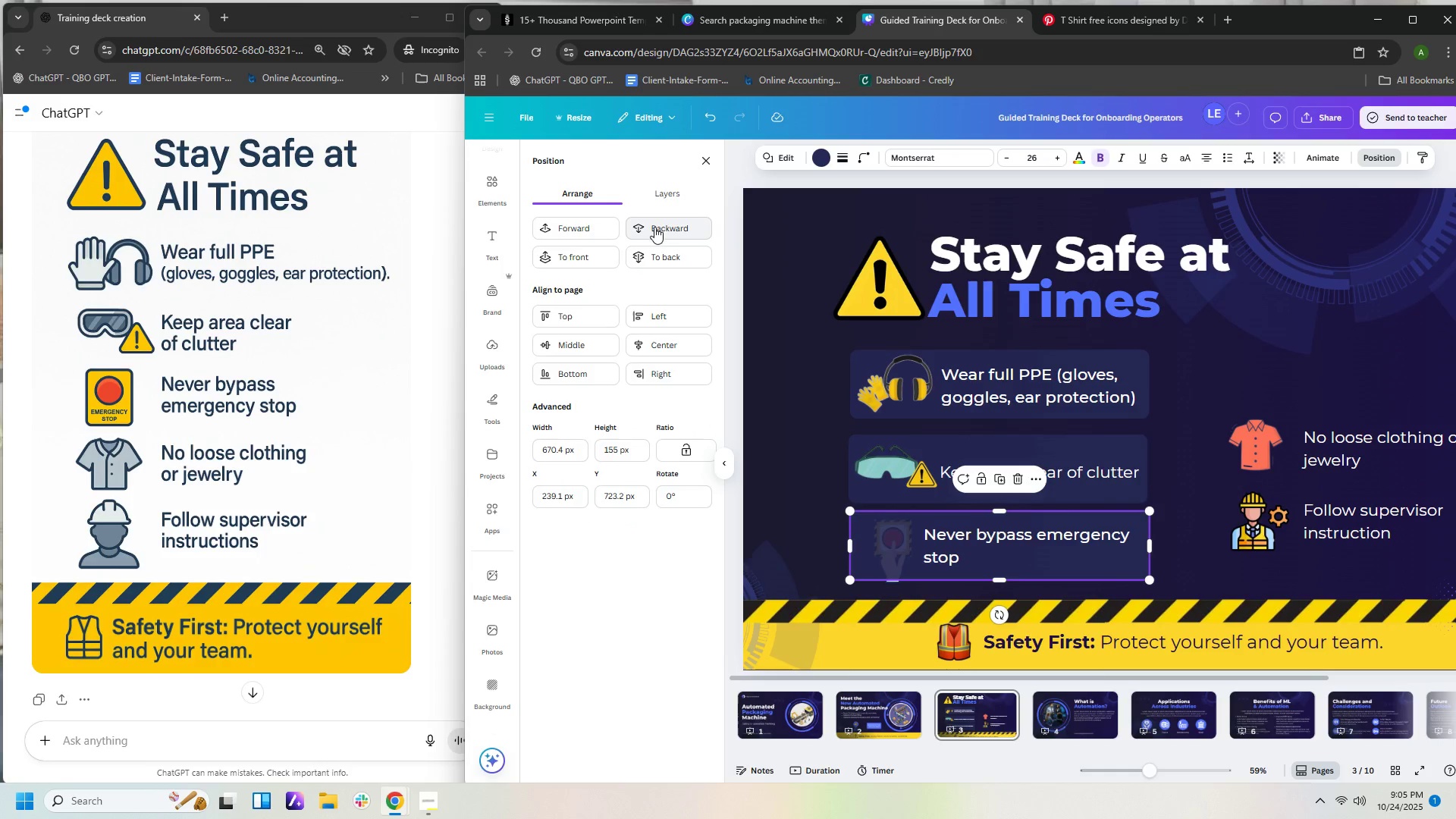 
left_click([664, 262])
 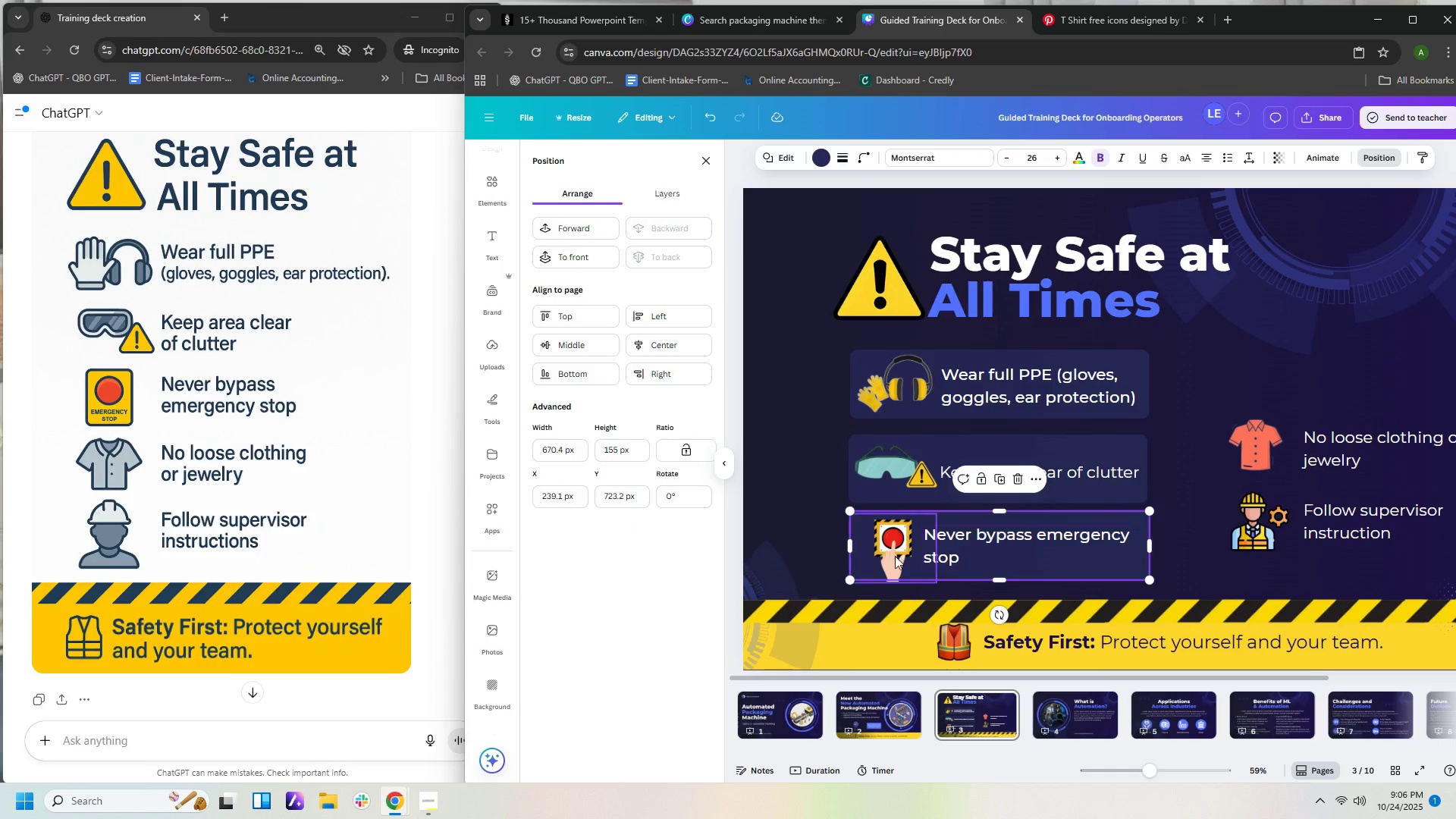 
left_click([897, 544])
 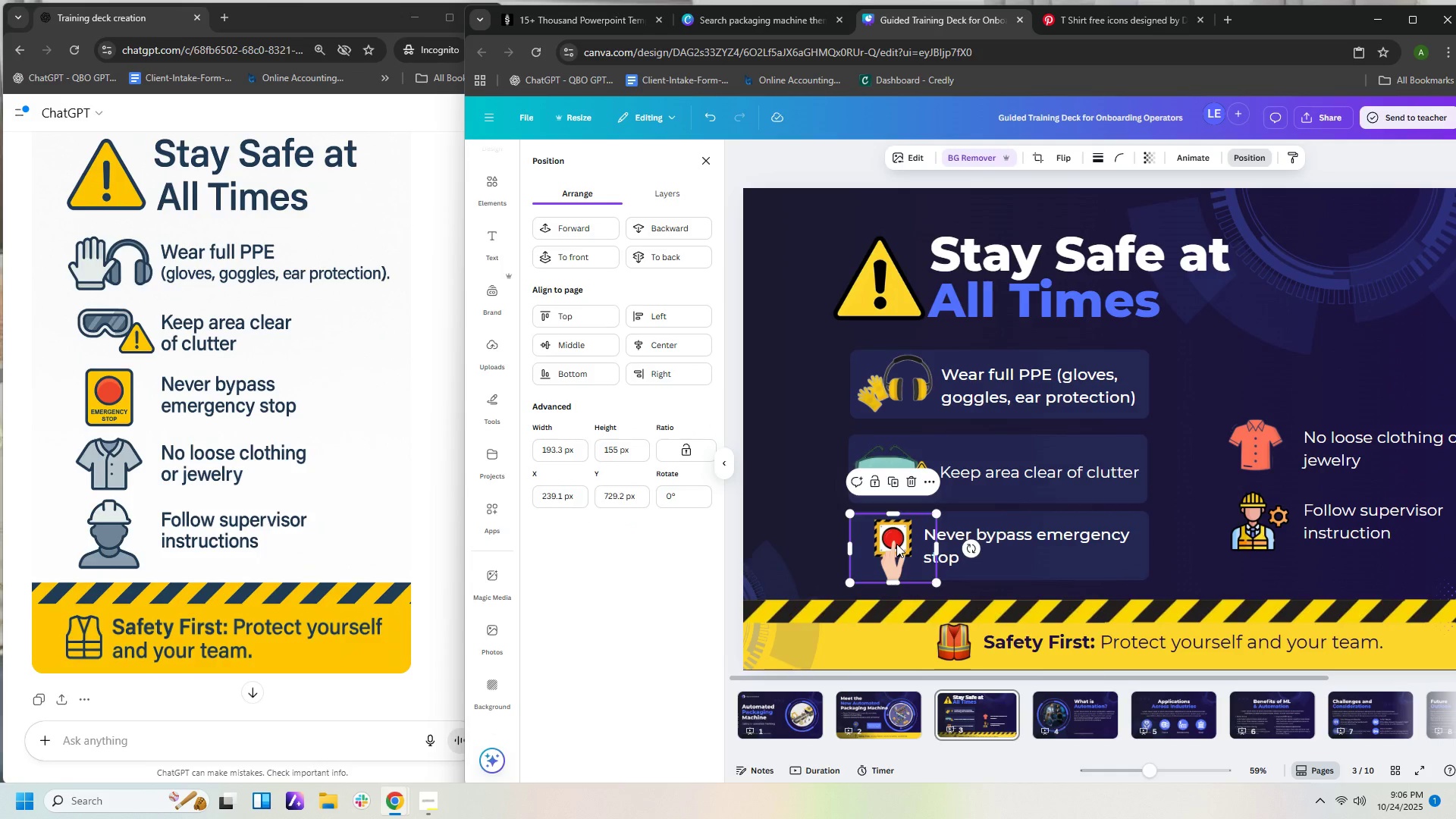 
key(ArrowUp)
 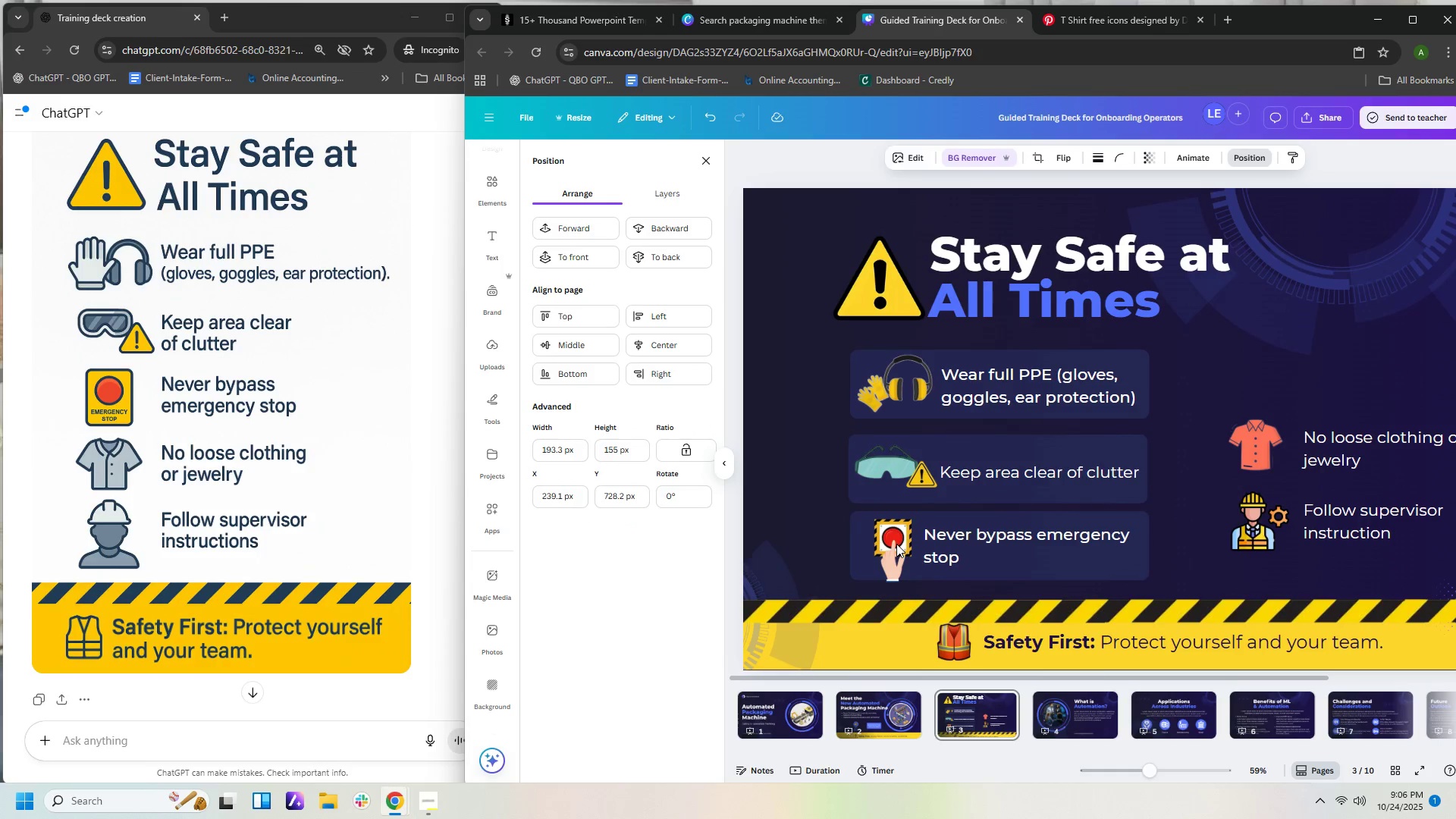 
key(ArrowUp)
 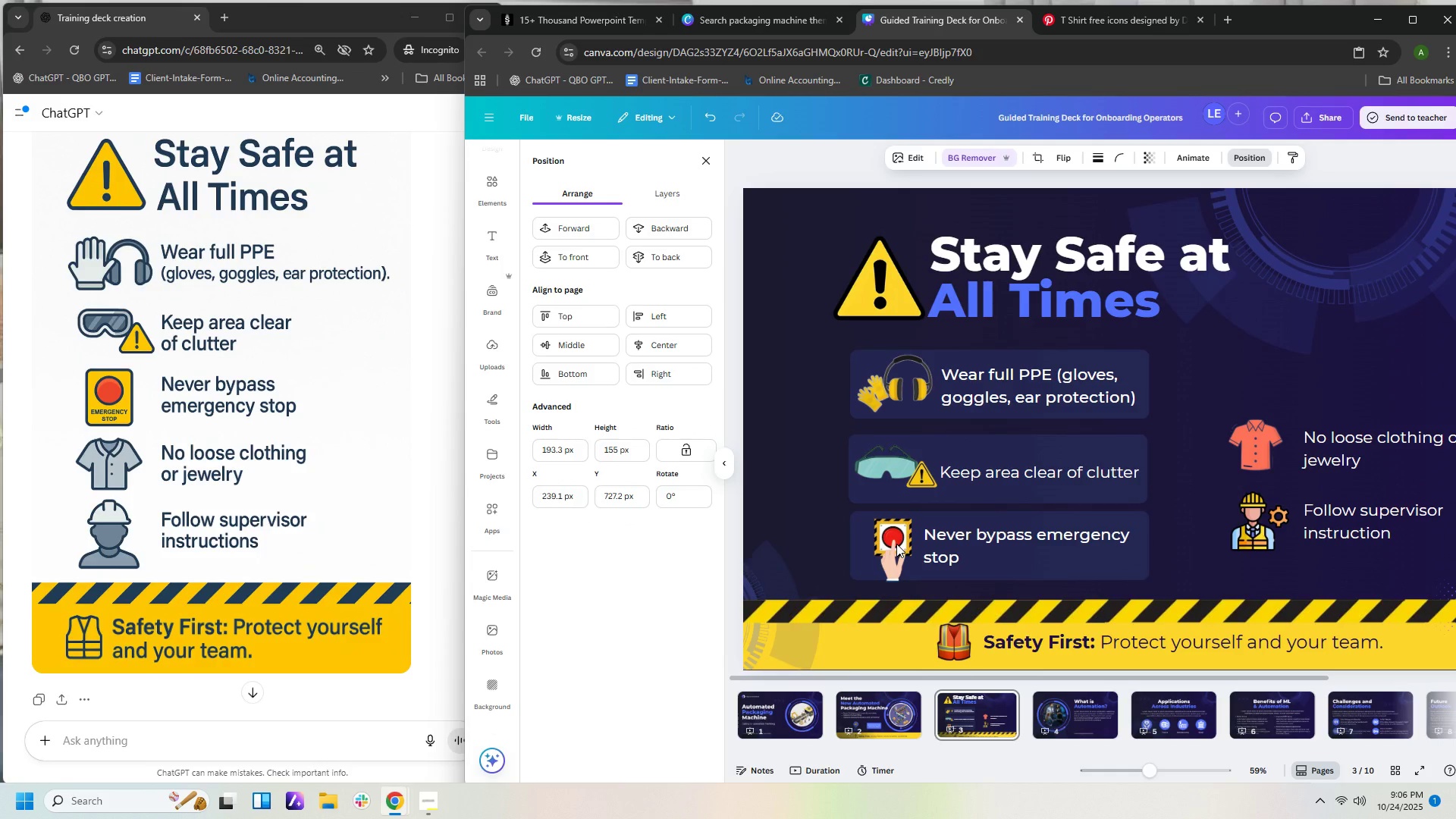 
key(ArrowUp)
 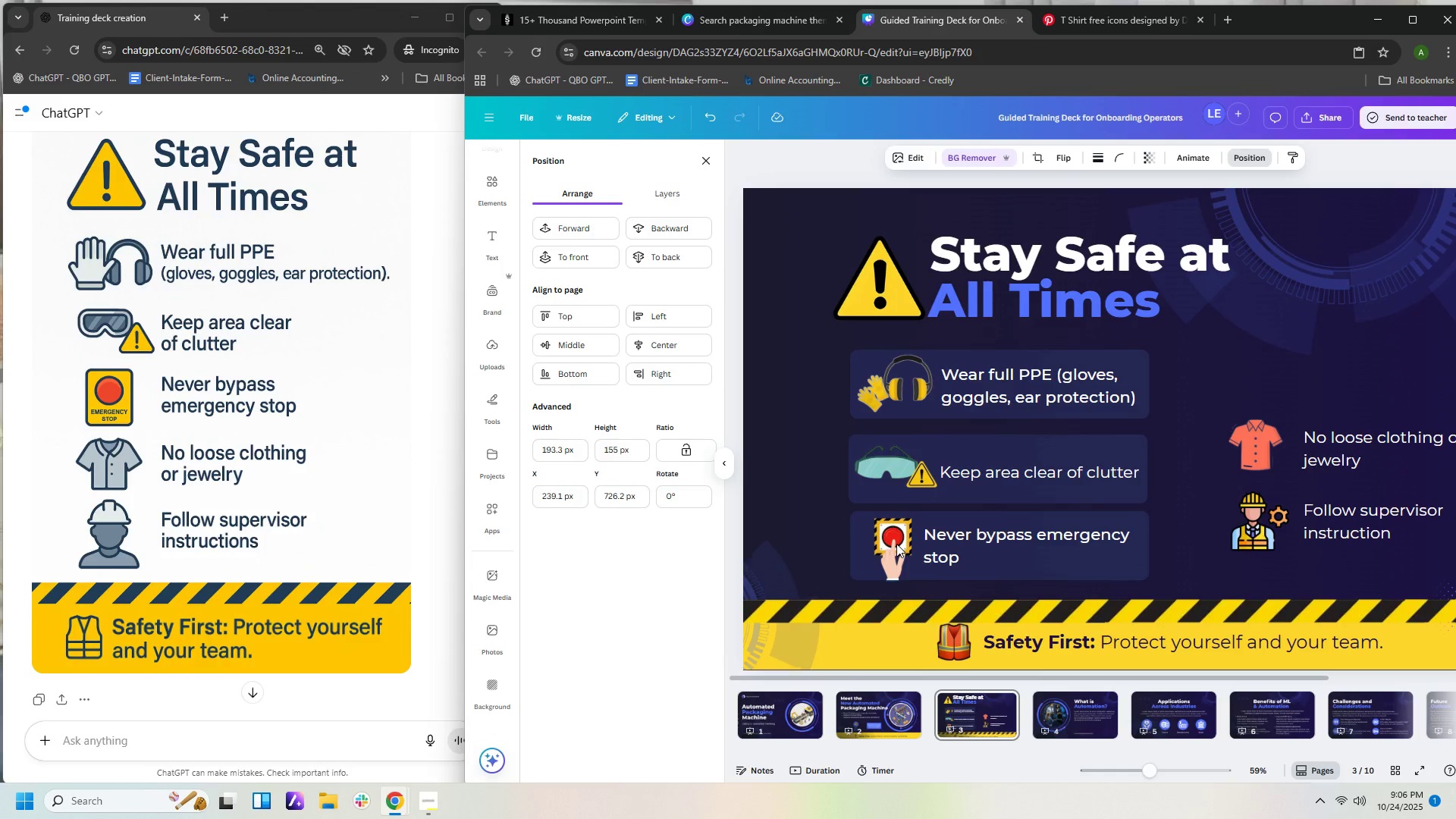 
key(ArrowUp)
 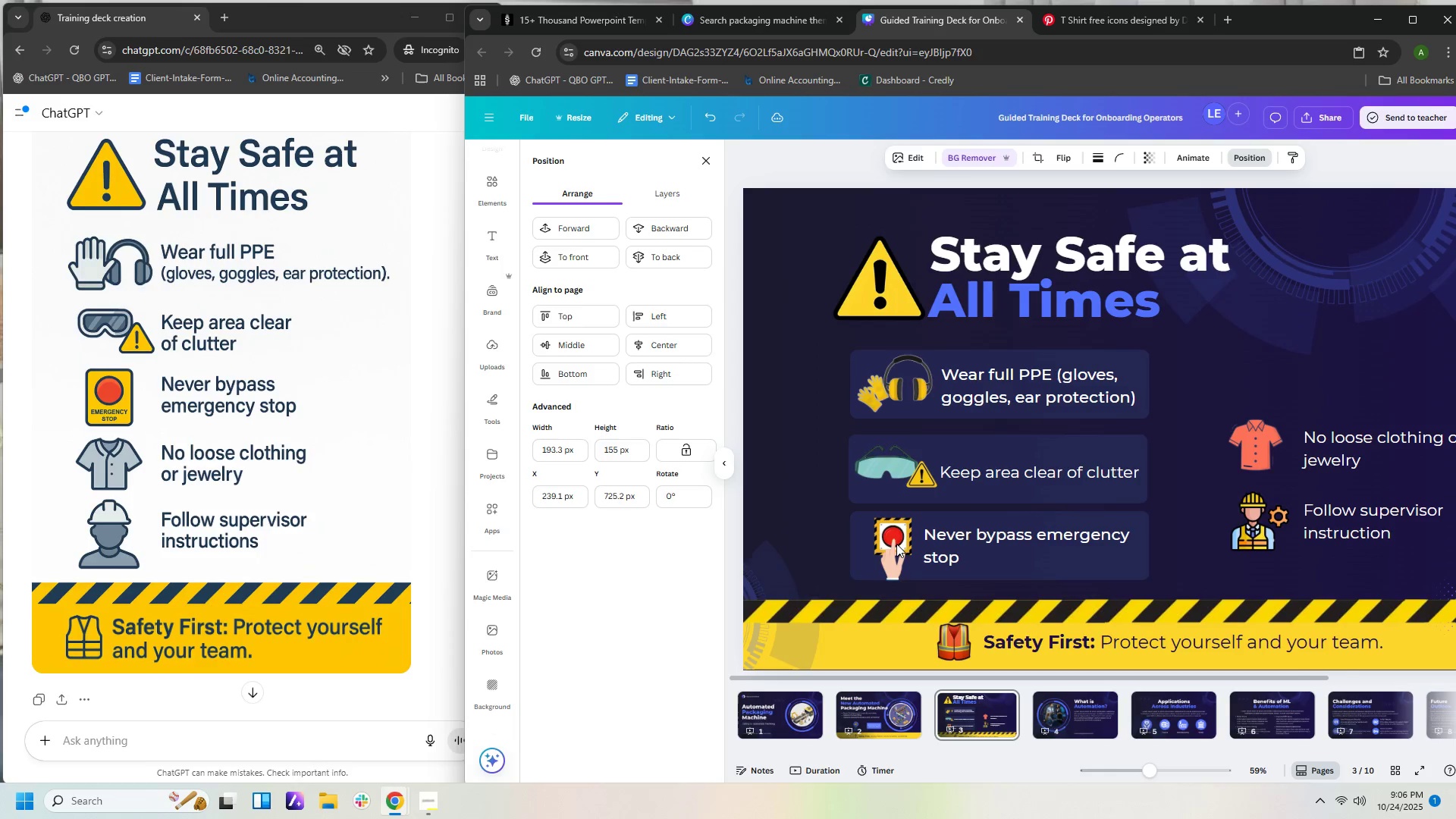 
key(ArrowUp)
 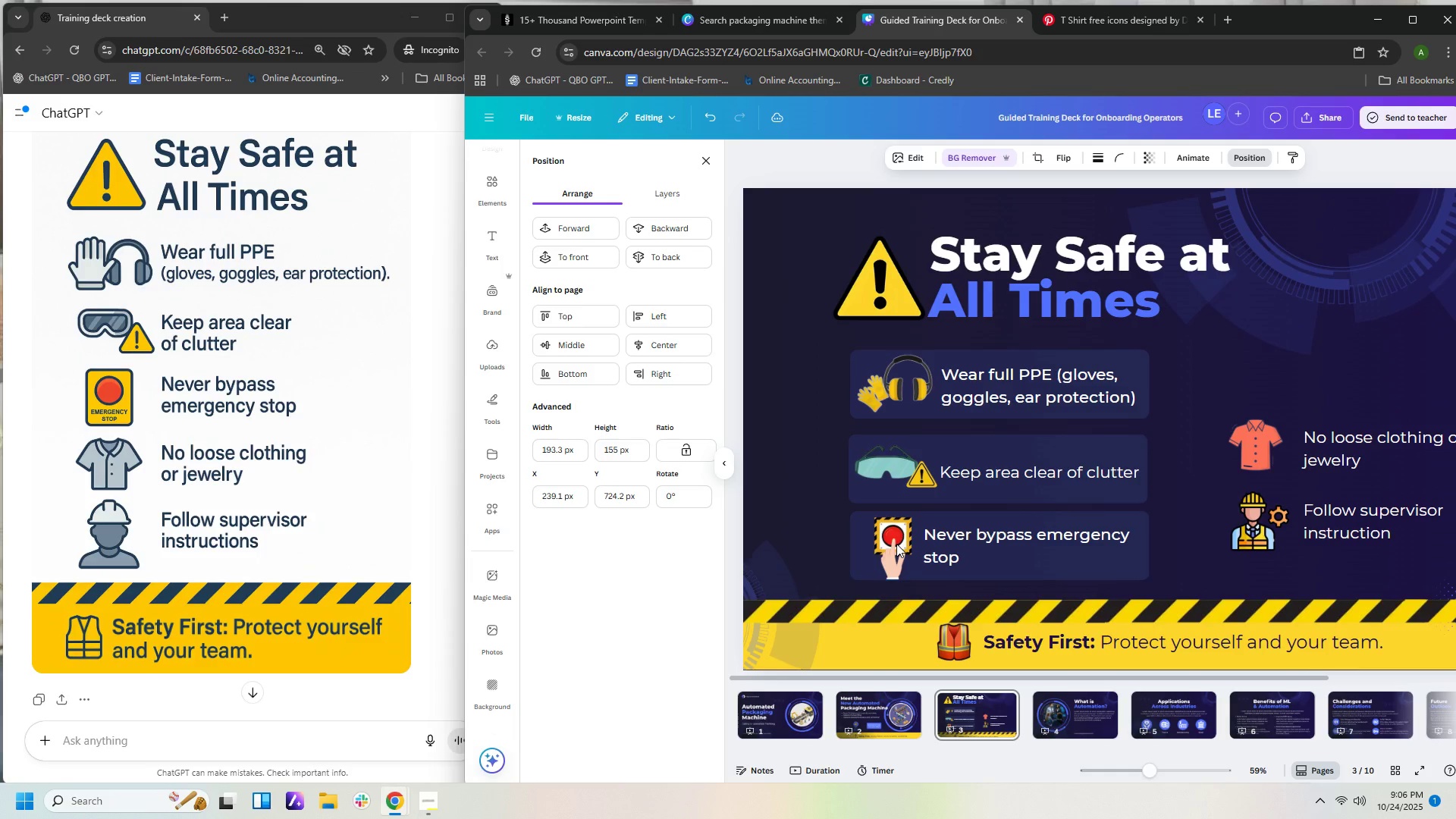 
key(ArrowLeft)
 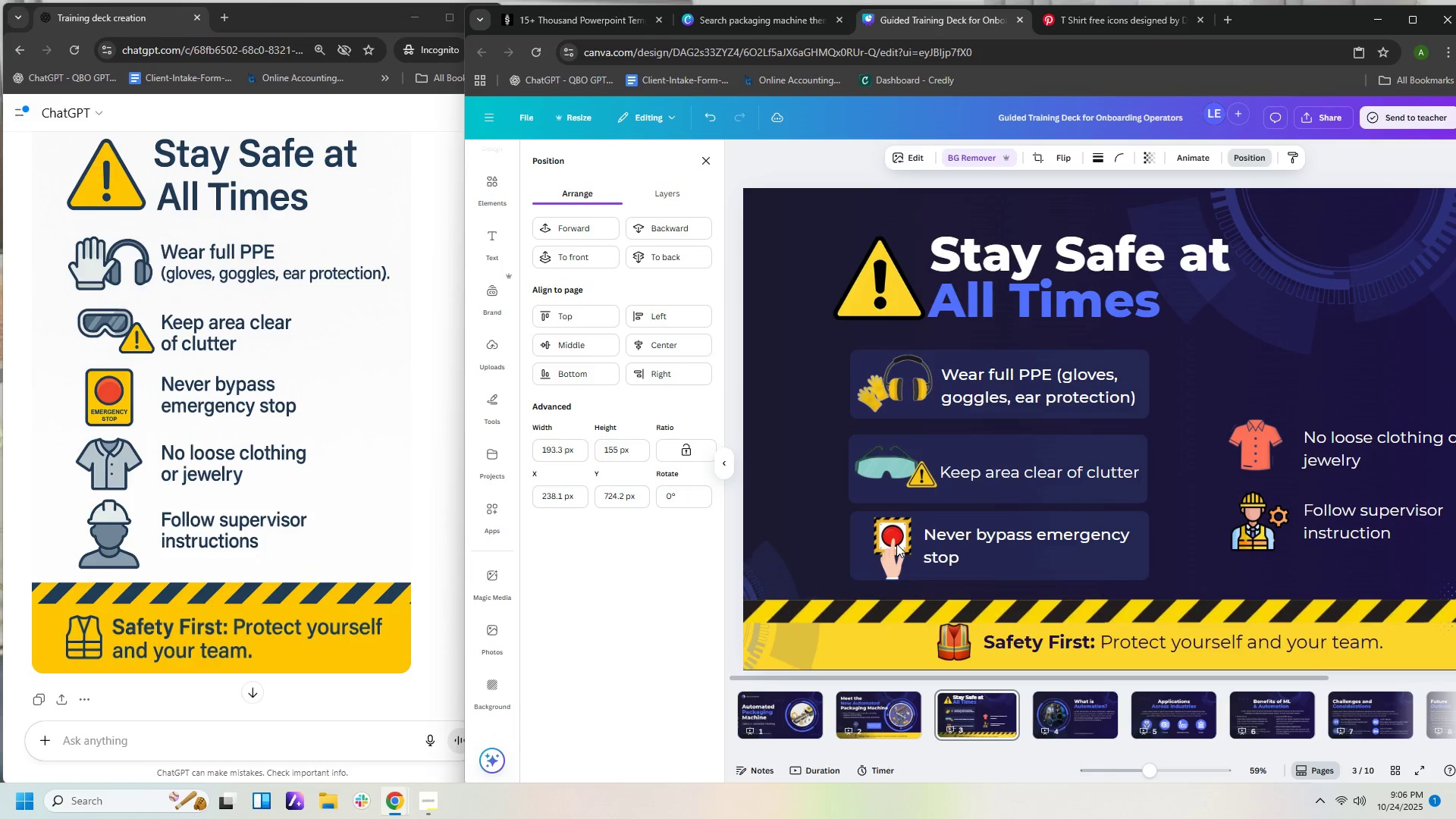 
key(ArrowUp)
 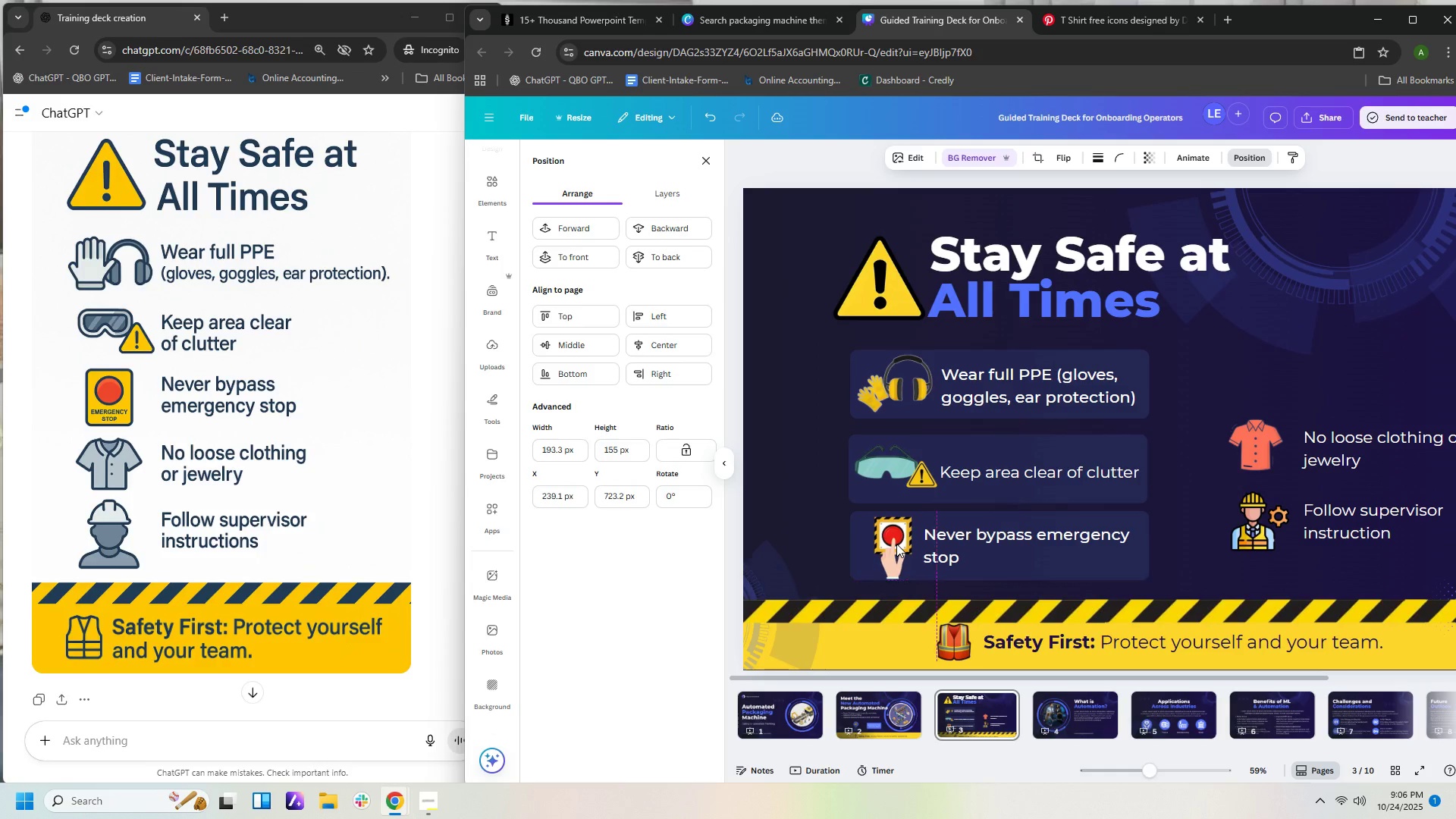 
key(ArrowRight)
 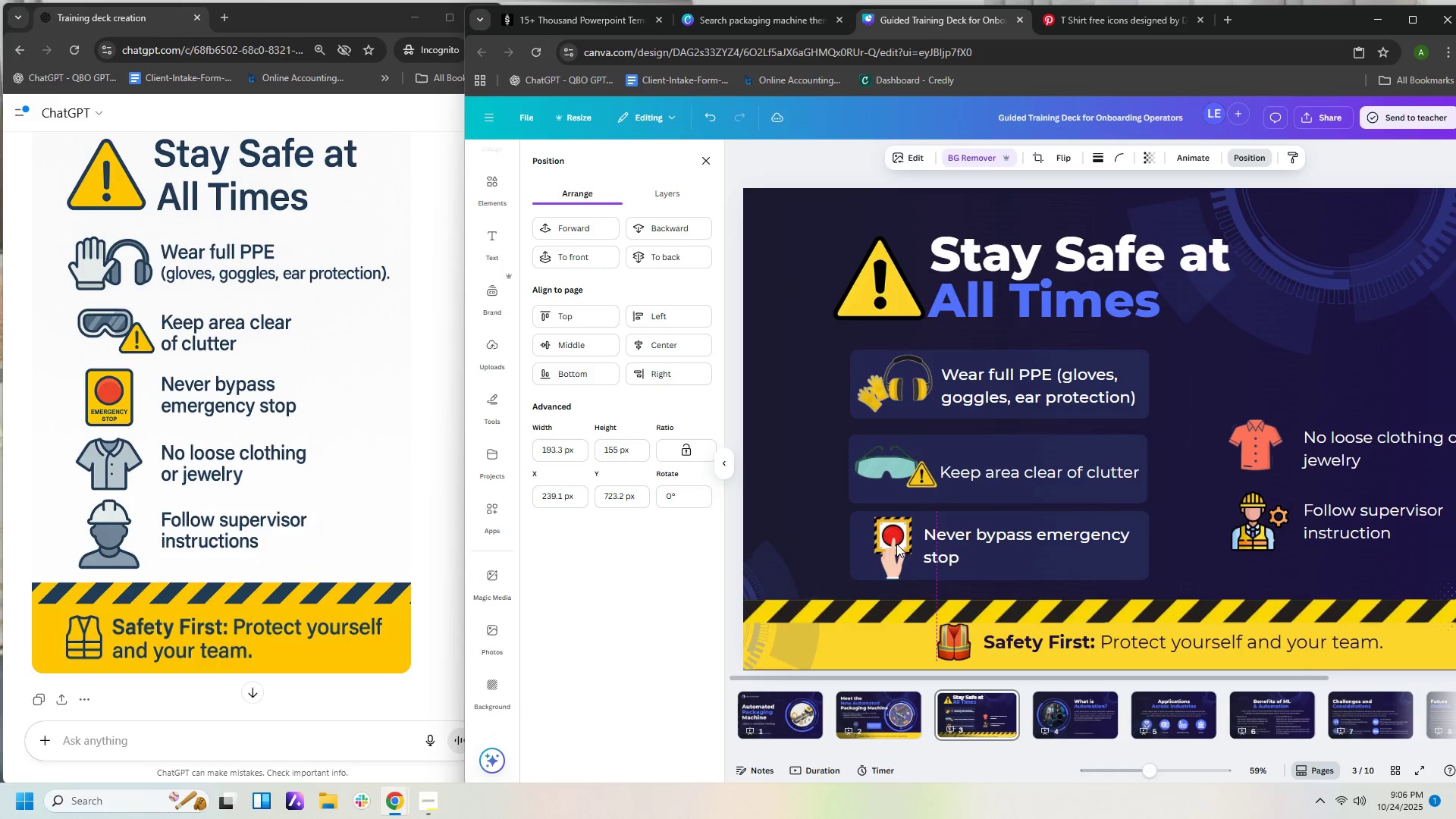 
key(ArrowUp)
 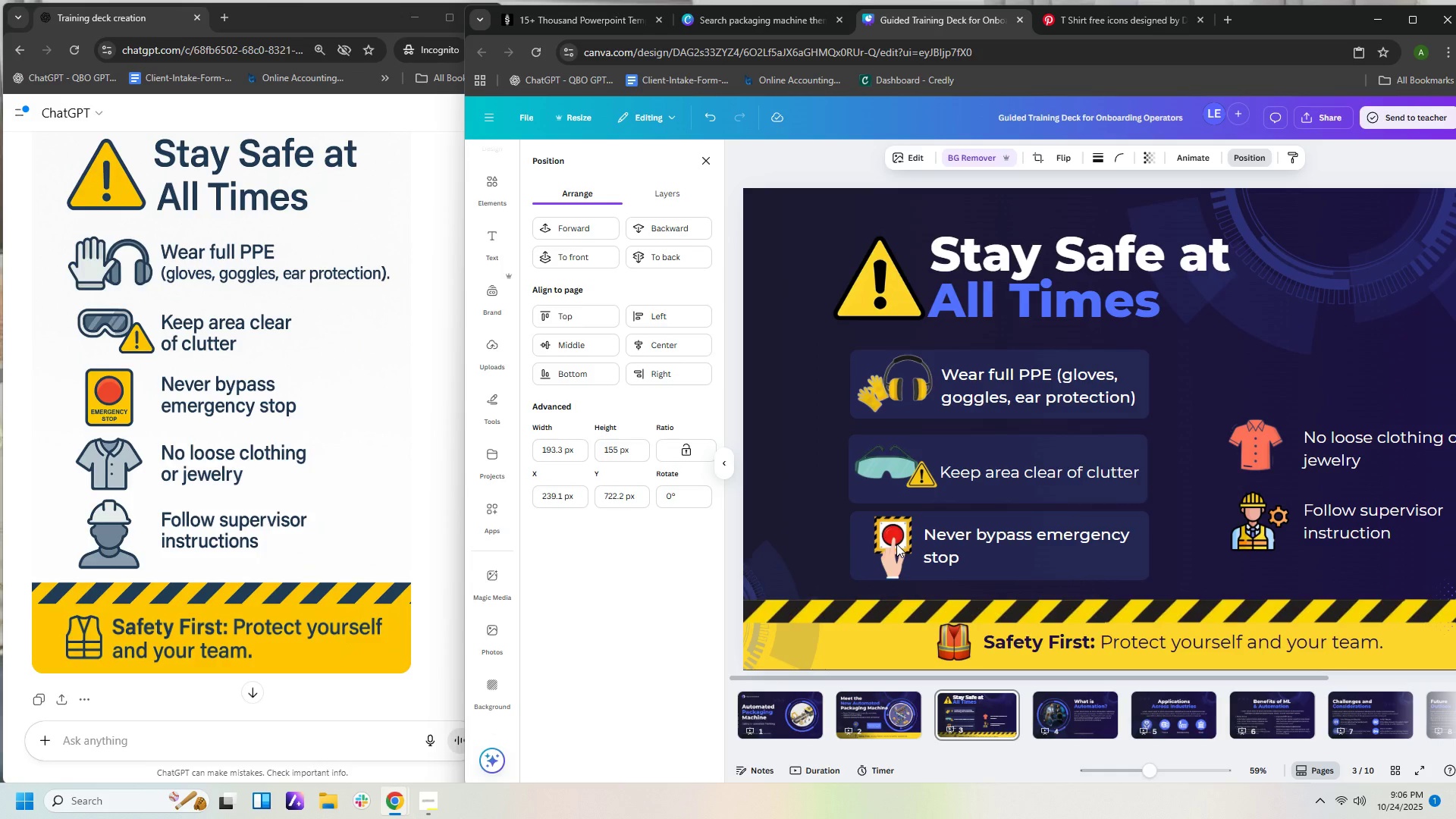 
key(ArrowLeft)
 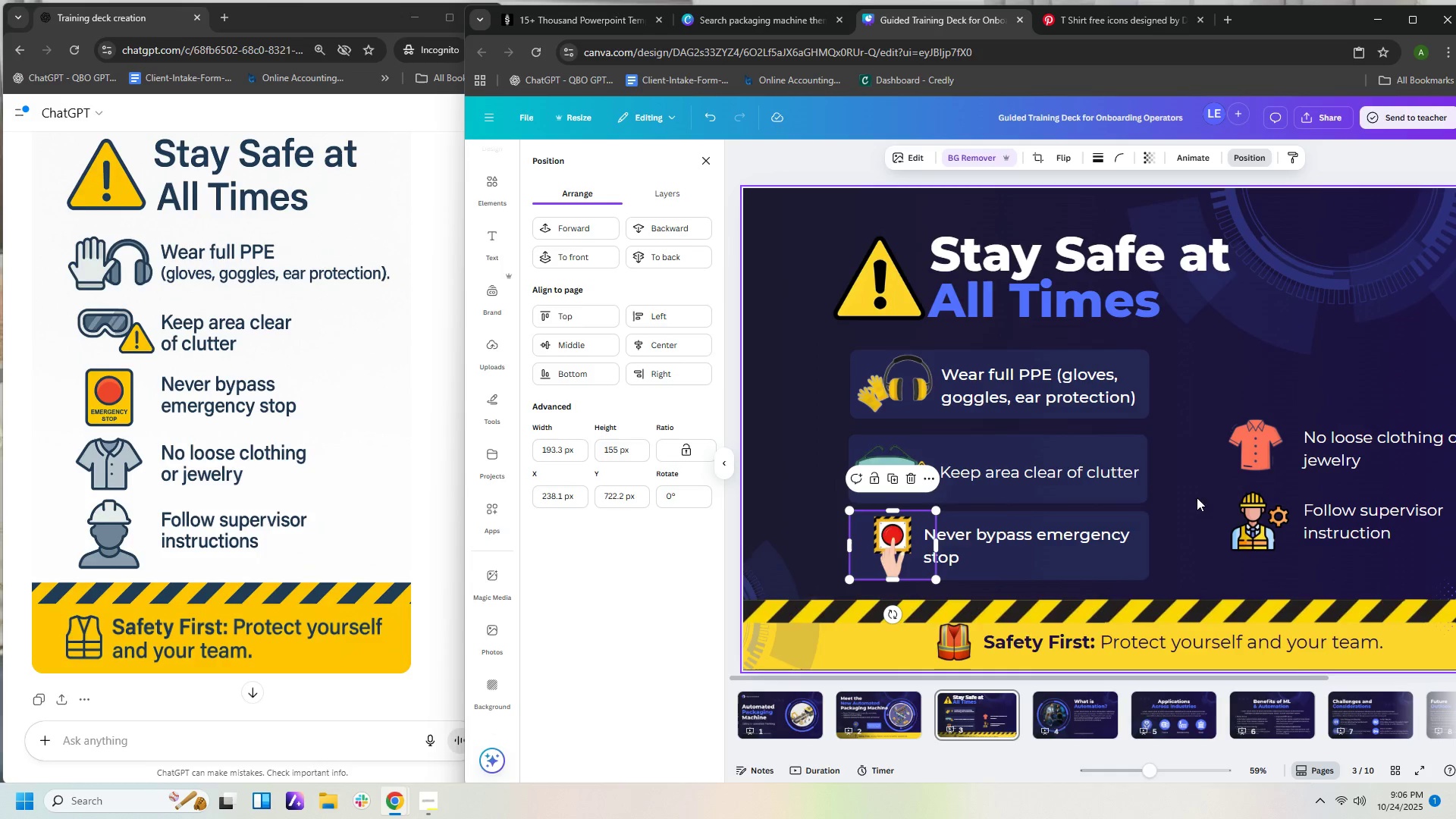 
left_click([1196, 507])
 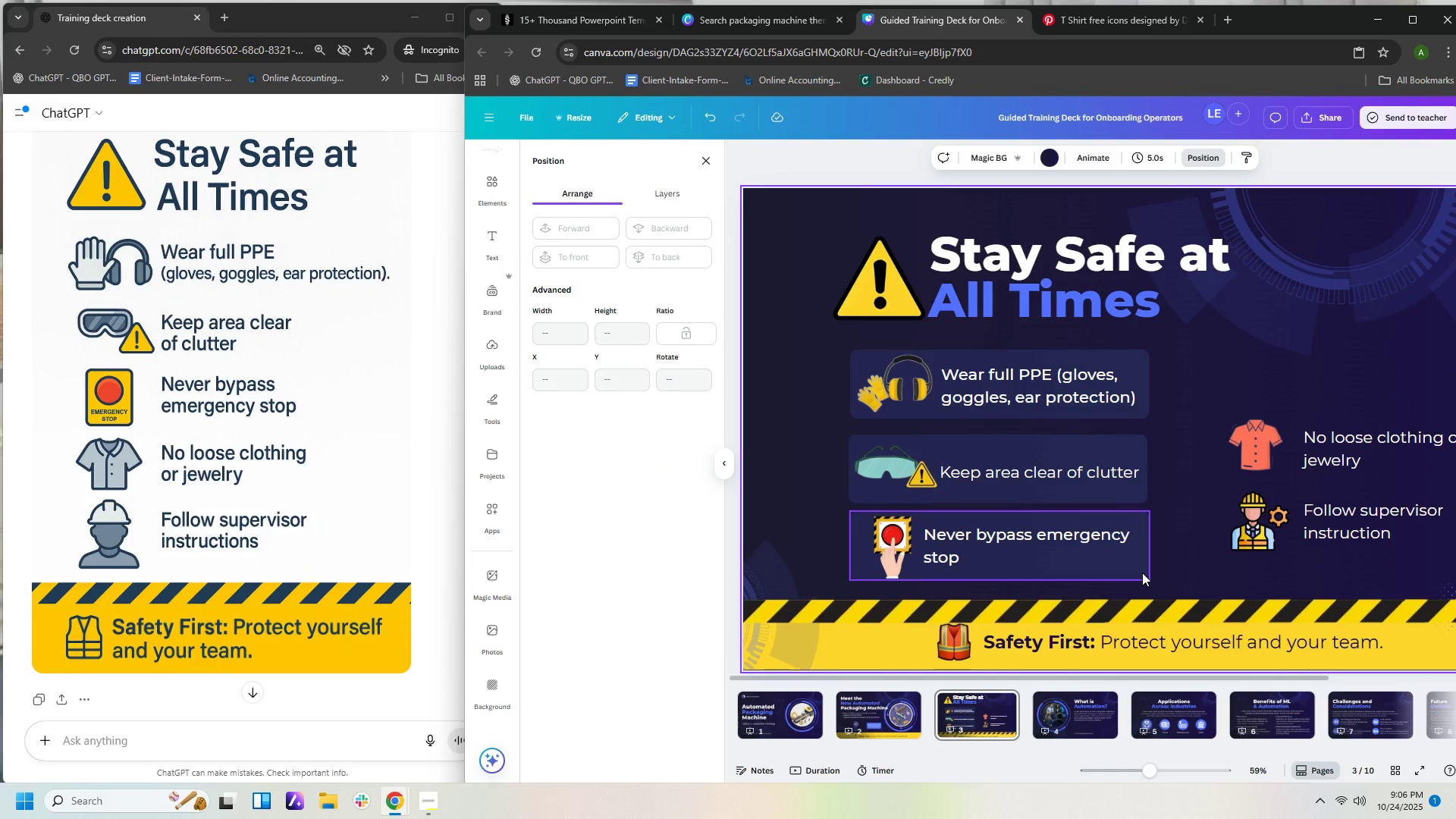 
left_click([1142, 573])
 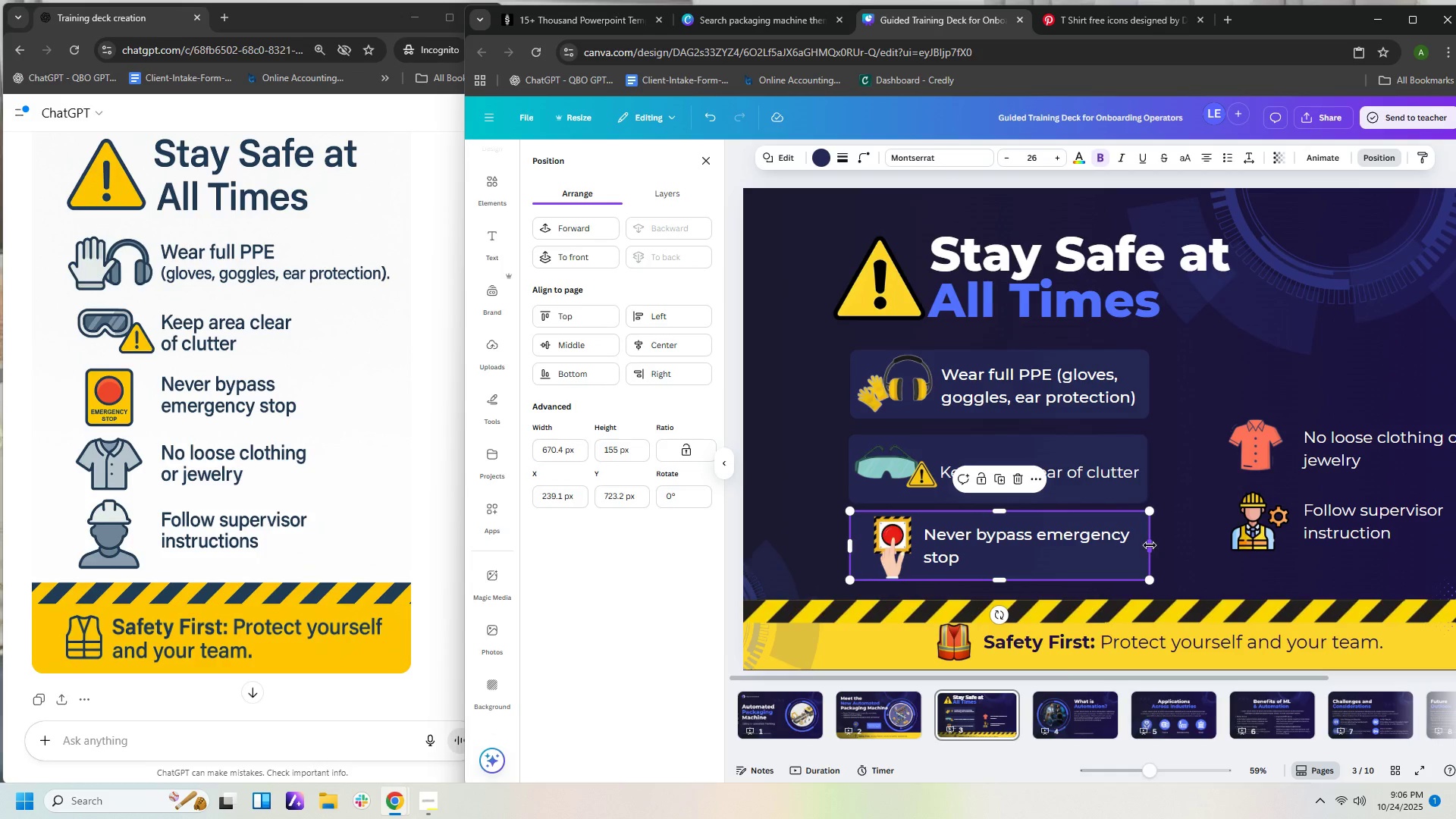 
left_click_drag(start_coordinate=[1150, 545], to_coordinate=[1192, 544])
 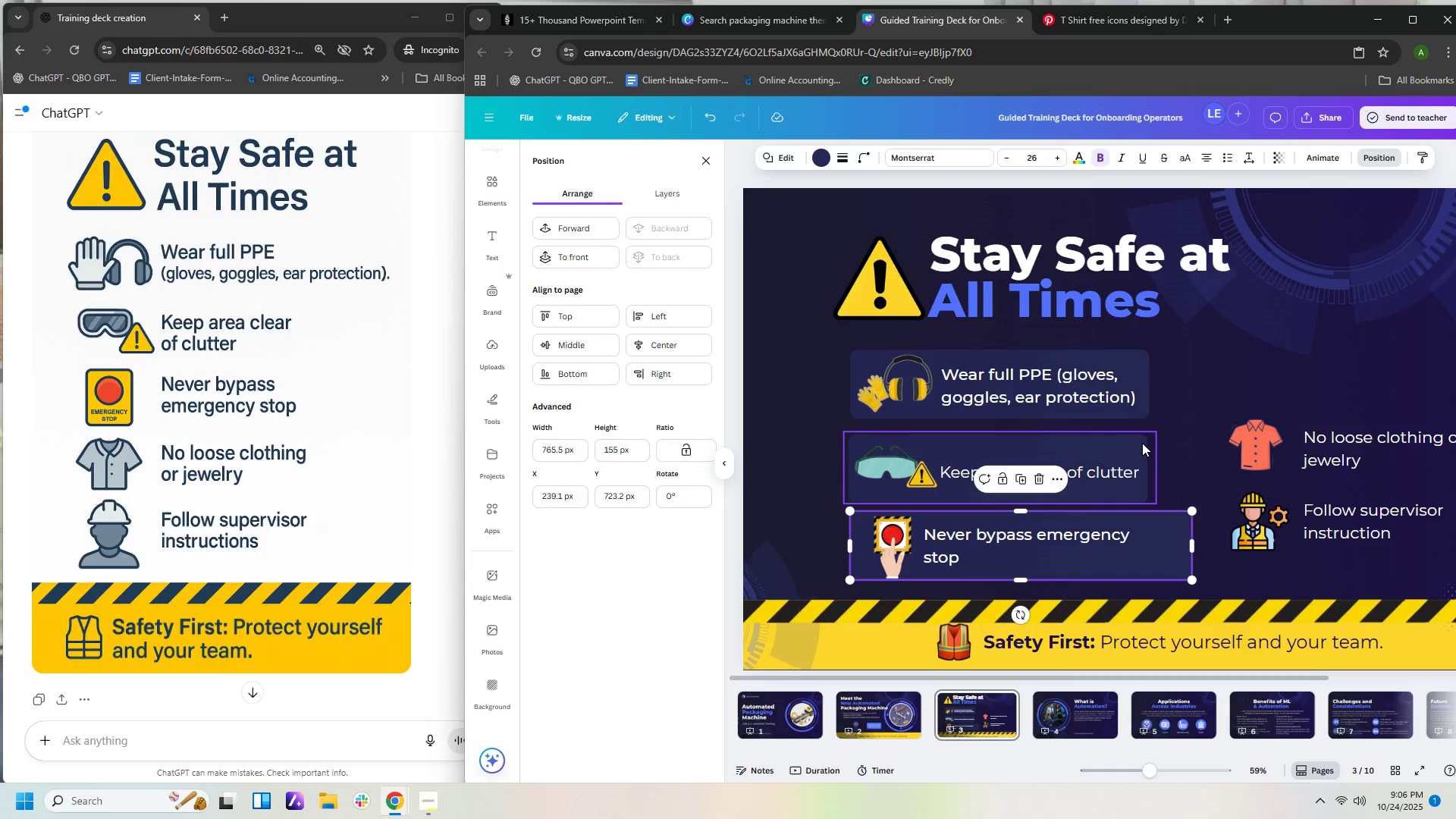 
left_click([1141, 441])
 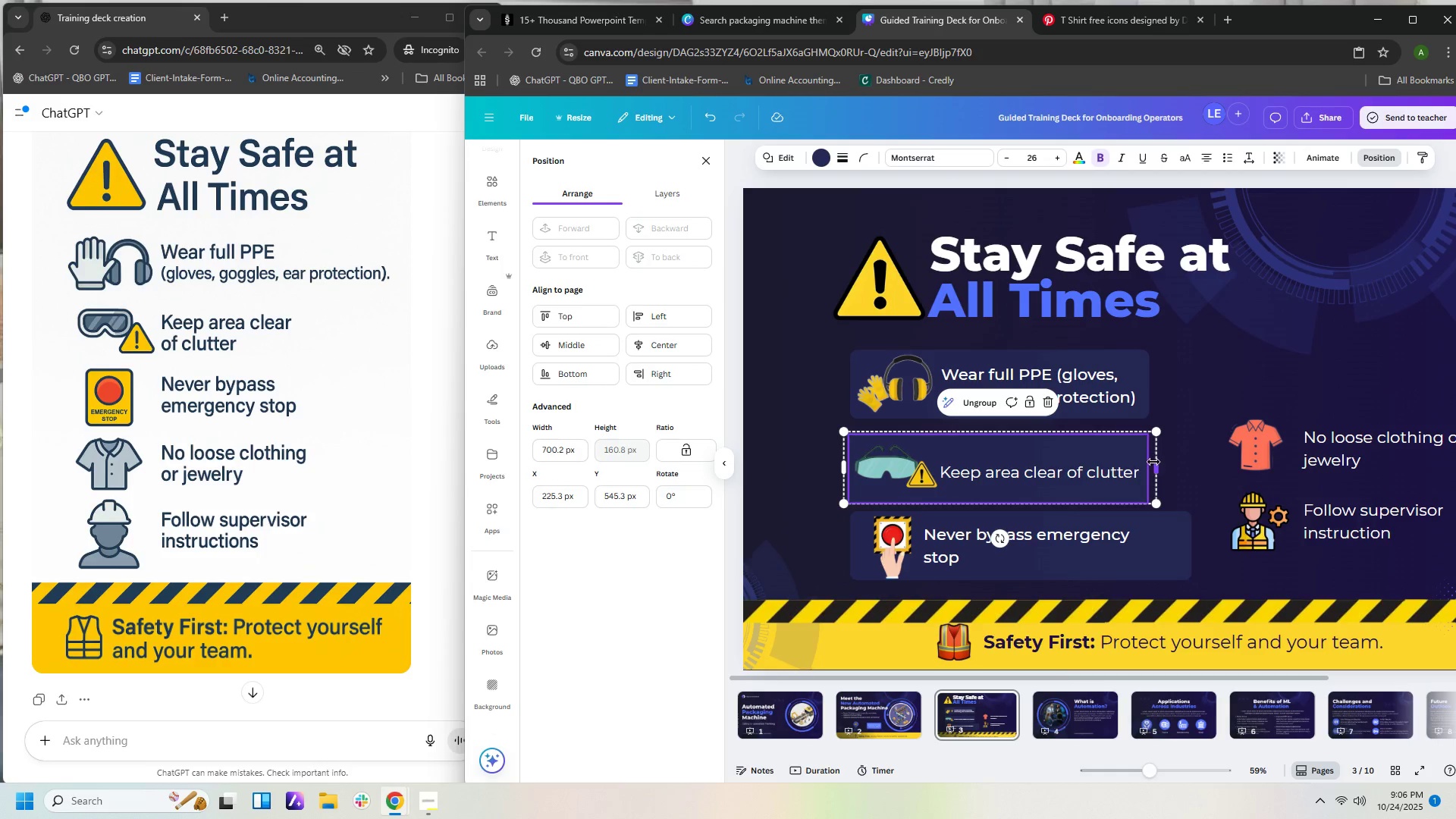 
left_click_drag(start_coordinate=[1153, 462], to_coordinate=[1192, 462])
 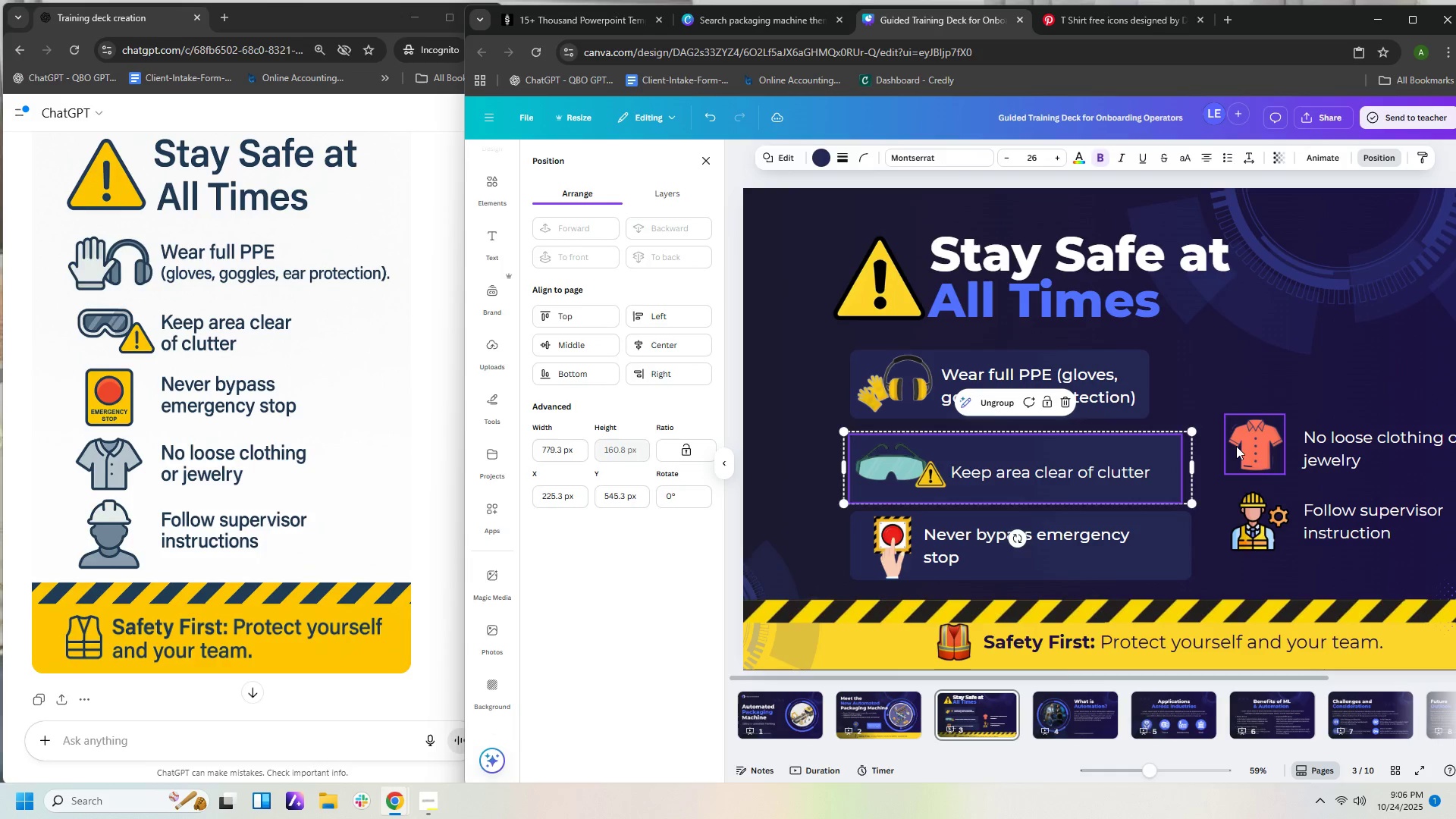 
left_click([1236, 446])
 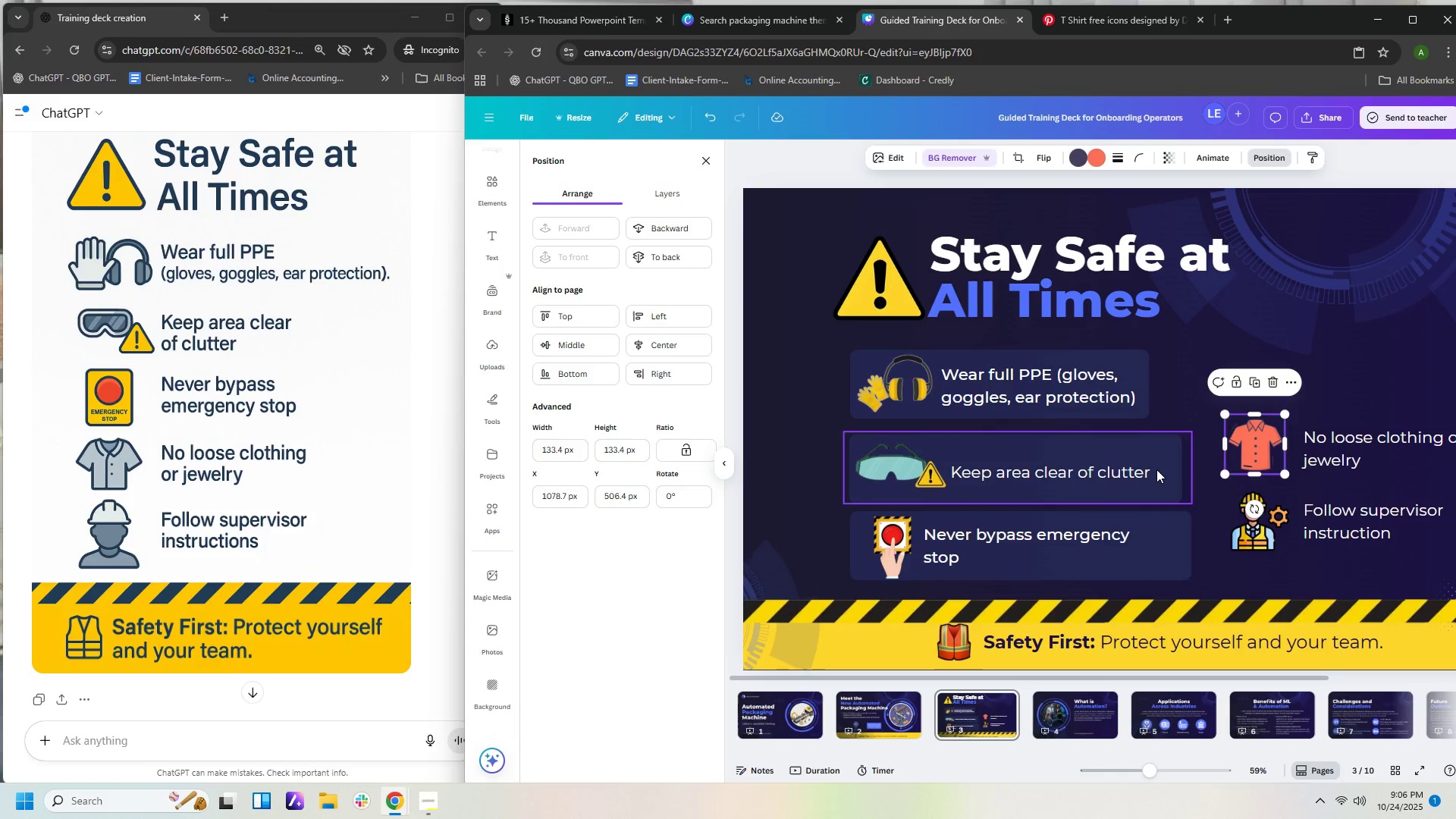 
left_click([1156, 469])
 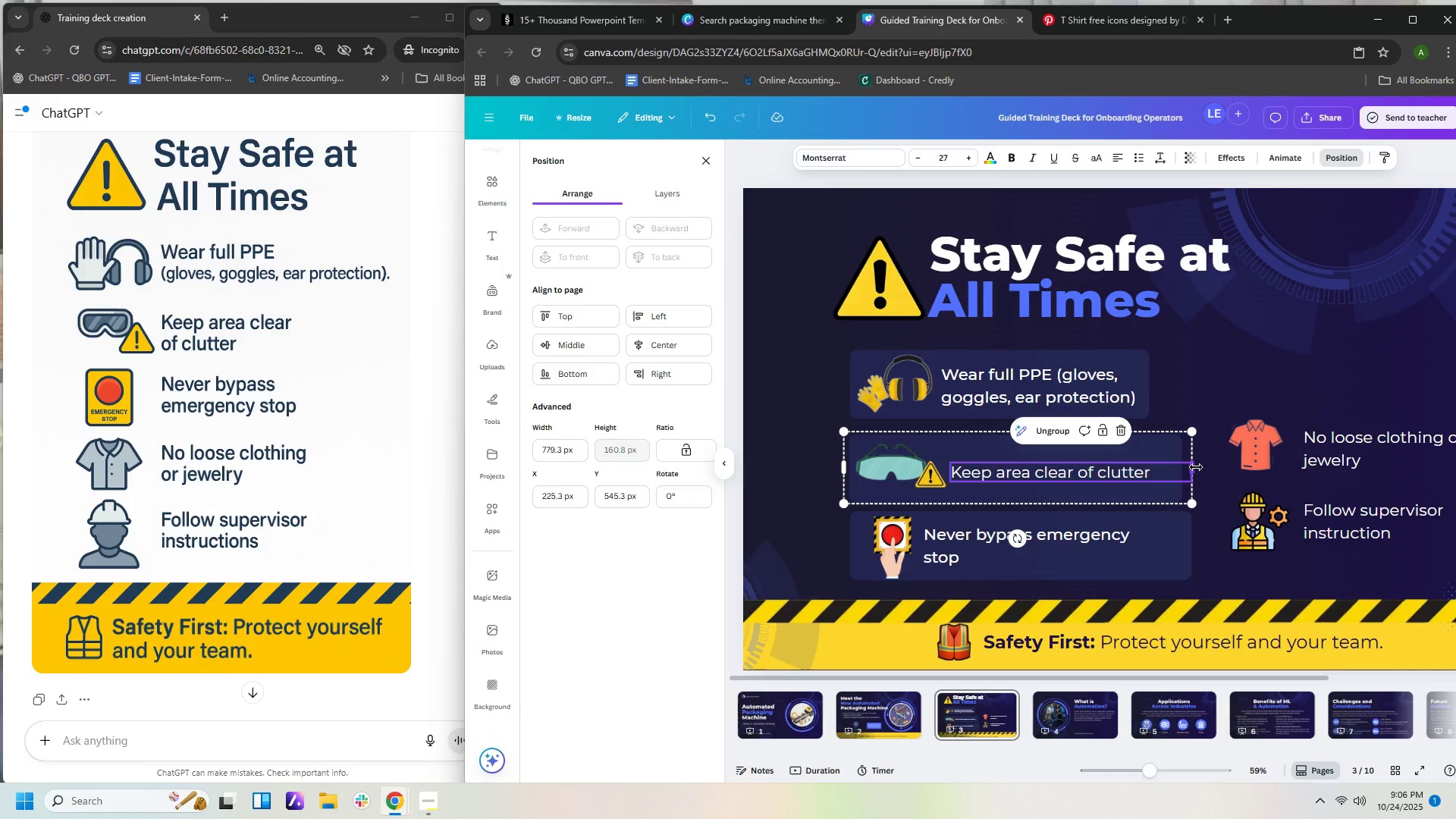 
left_click_drag(start_coordinate=[1196, 467], to_coordinate=[1204, 466])
 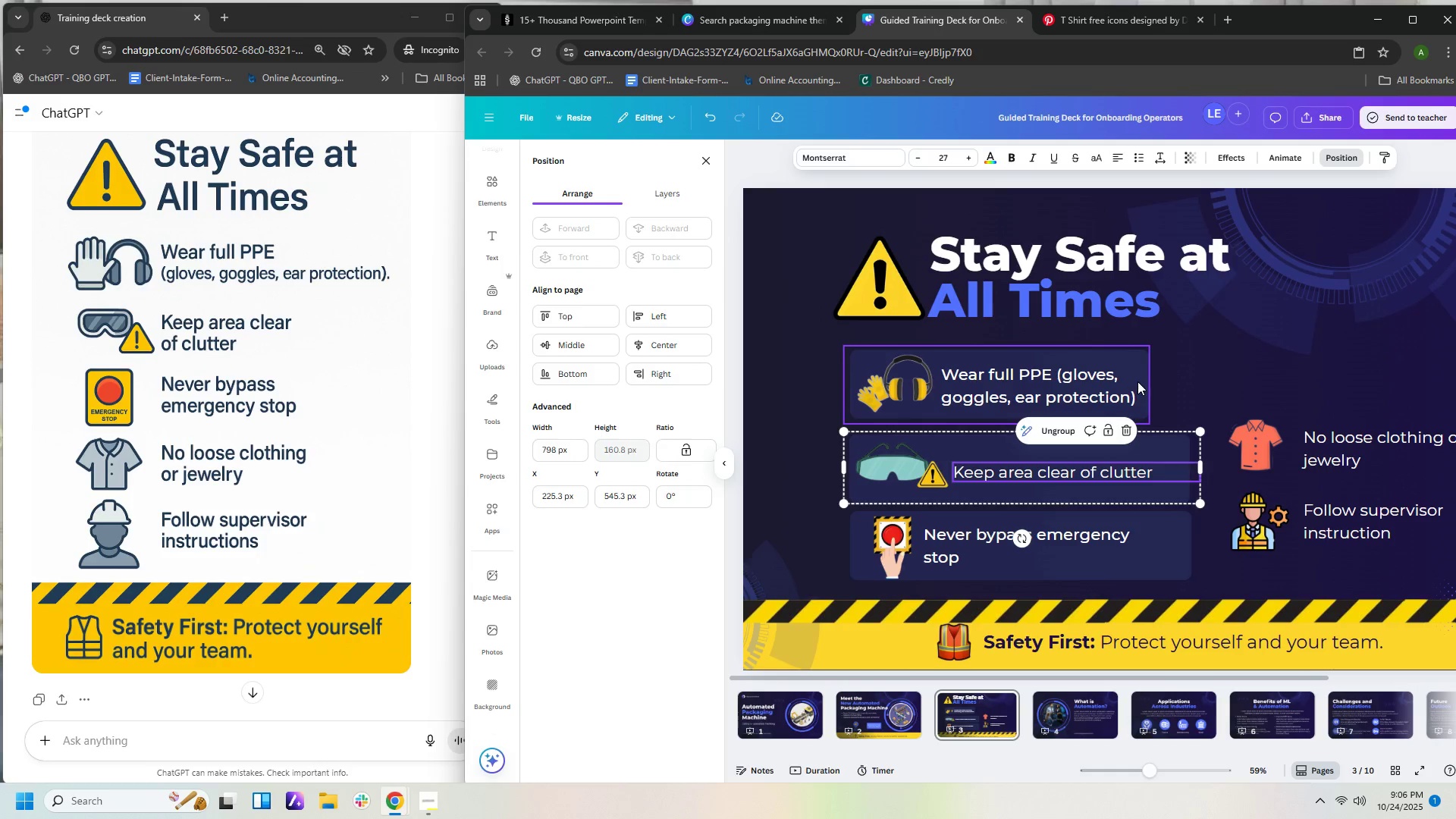 
left_click([1138, 381])
 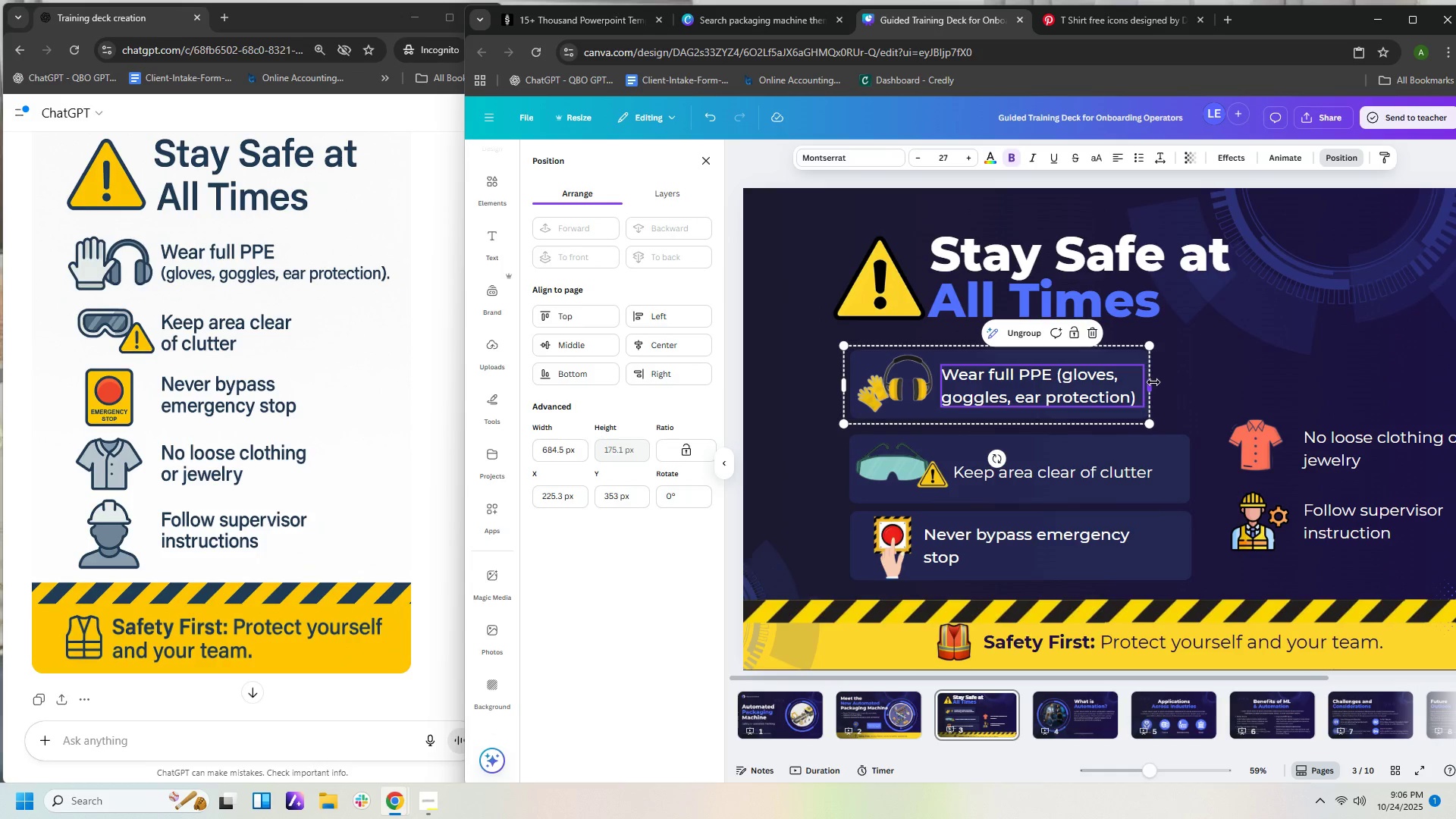 
left_click_drag(start_coordinate=[1153, 382], to_coordinate=[1194, 388])
 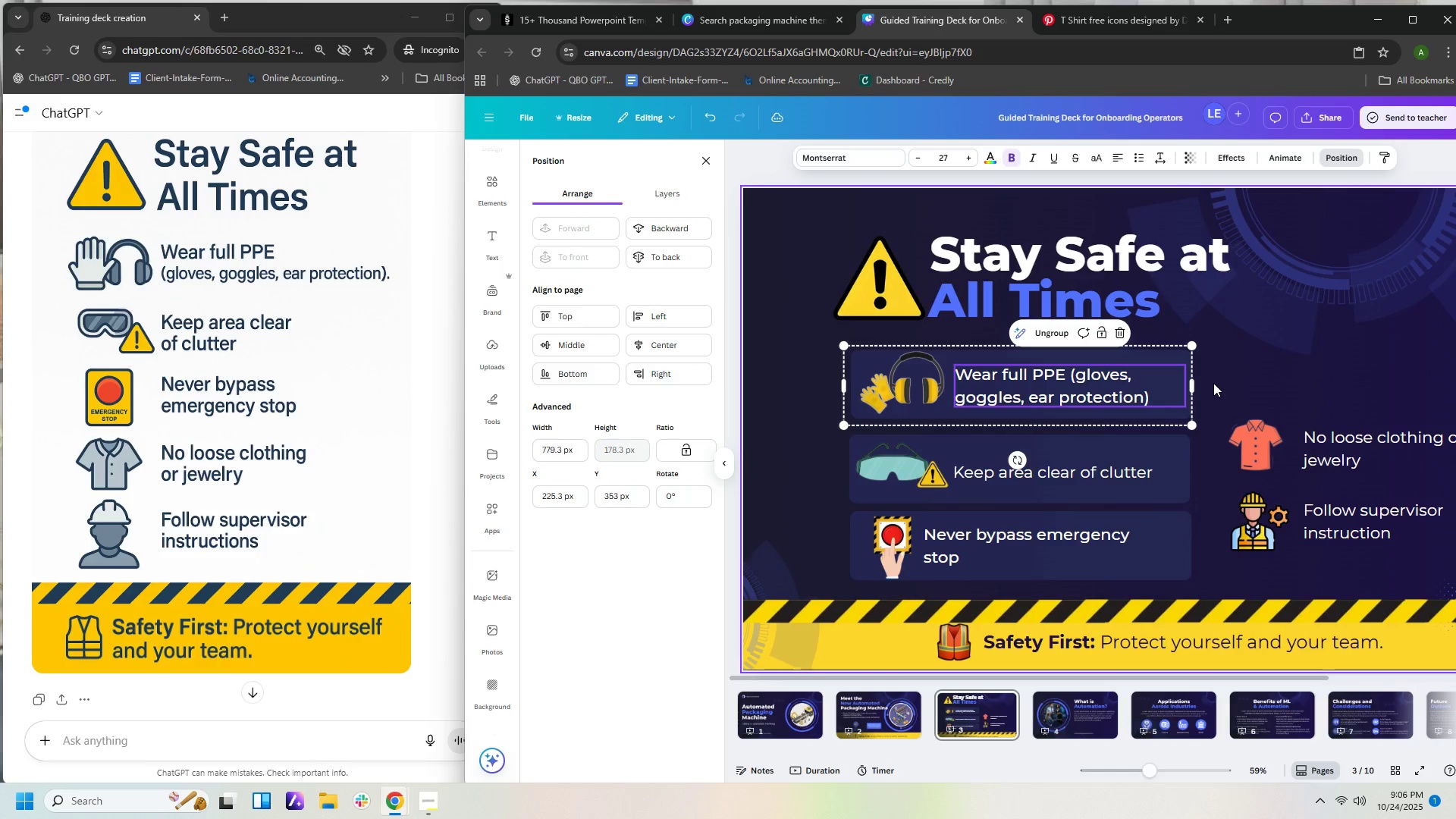 
left_click([1213, 383])
 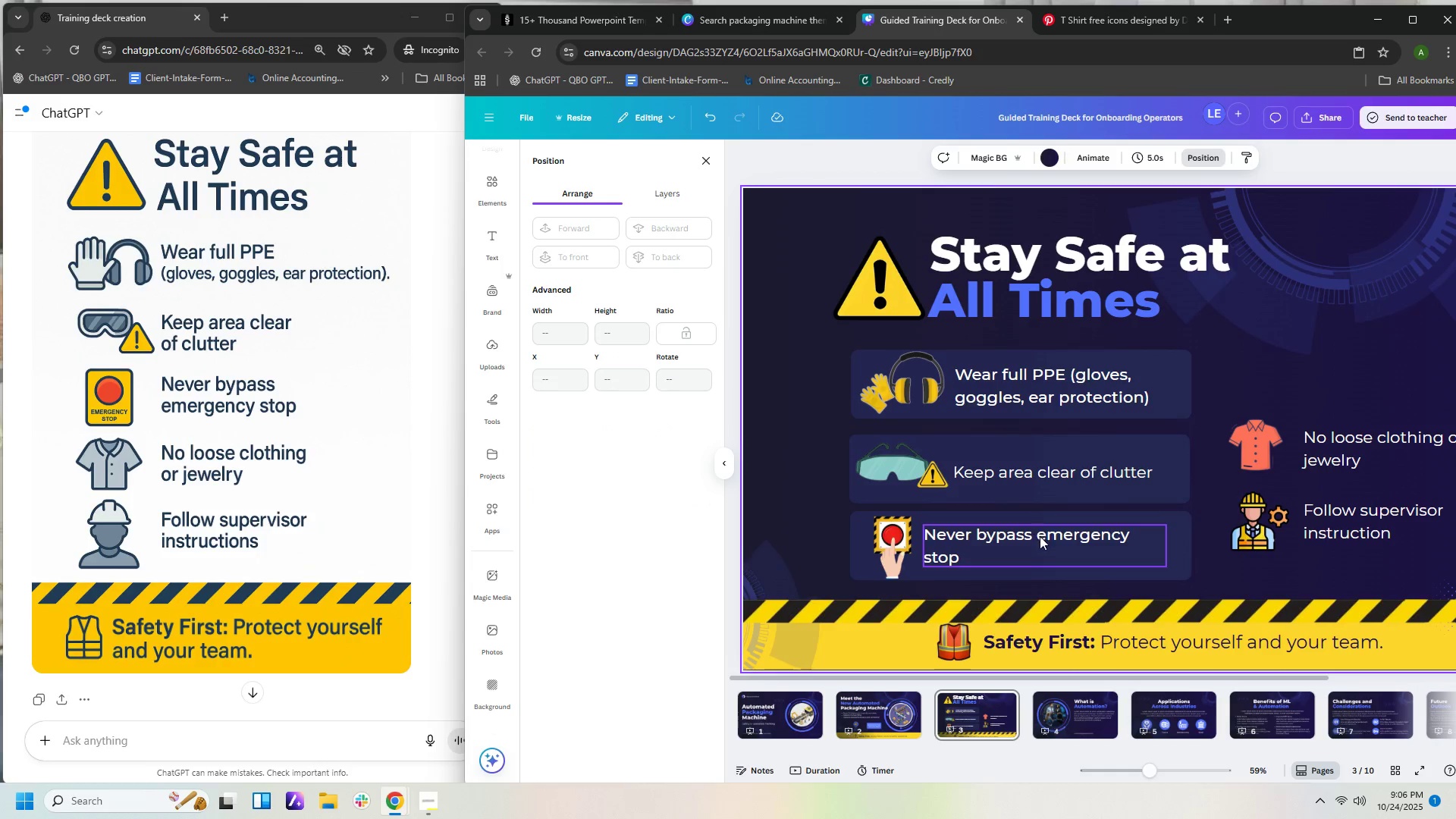 
left_click_drag(start_coordinate=[1040, 532], to_coordinate=[1068, 532])
 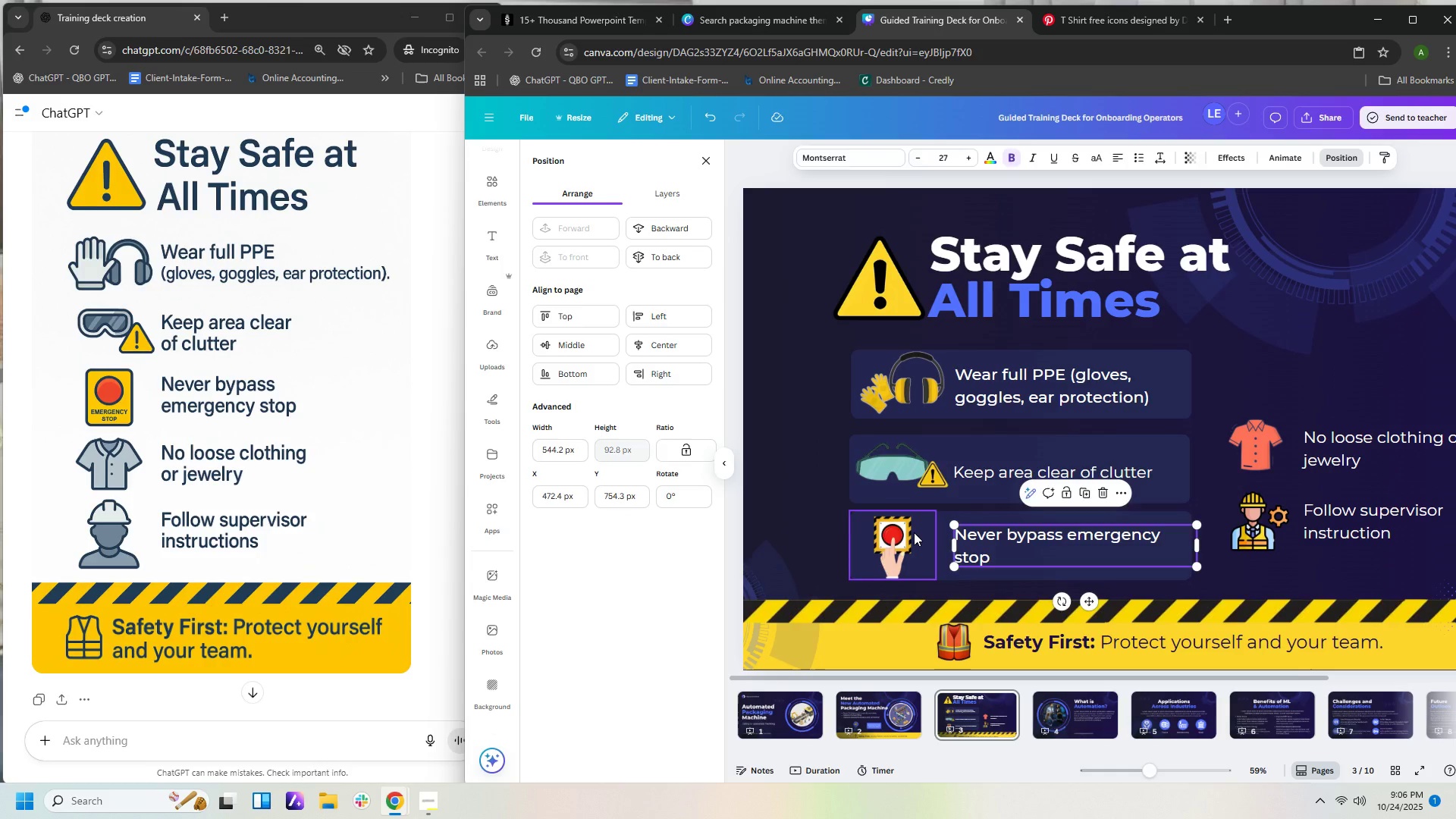 
left_click_drag(start_coordinate=[914, 532], to_coordinate=[924, 533])
 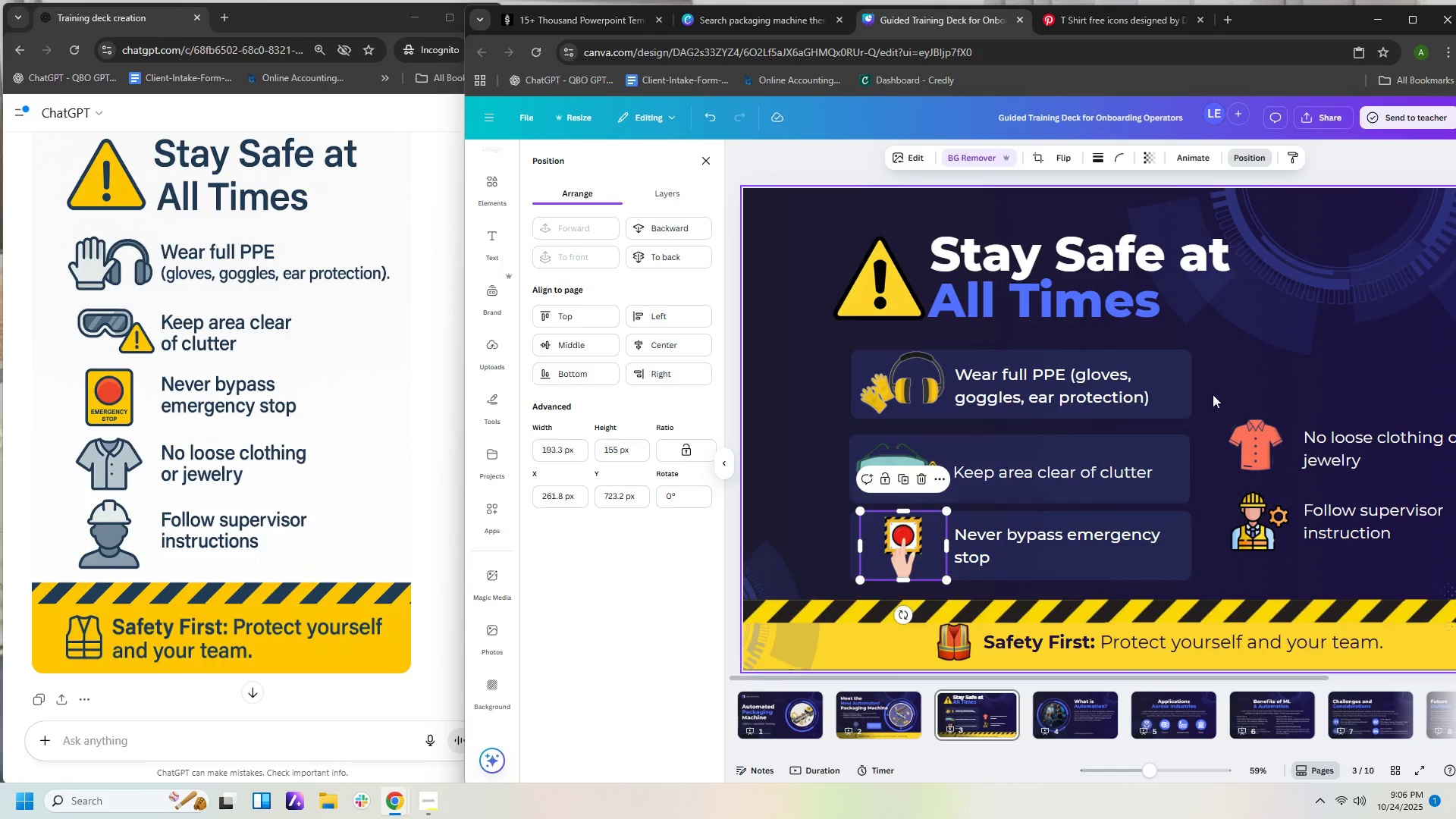 
left_click([1216, 380])
 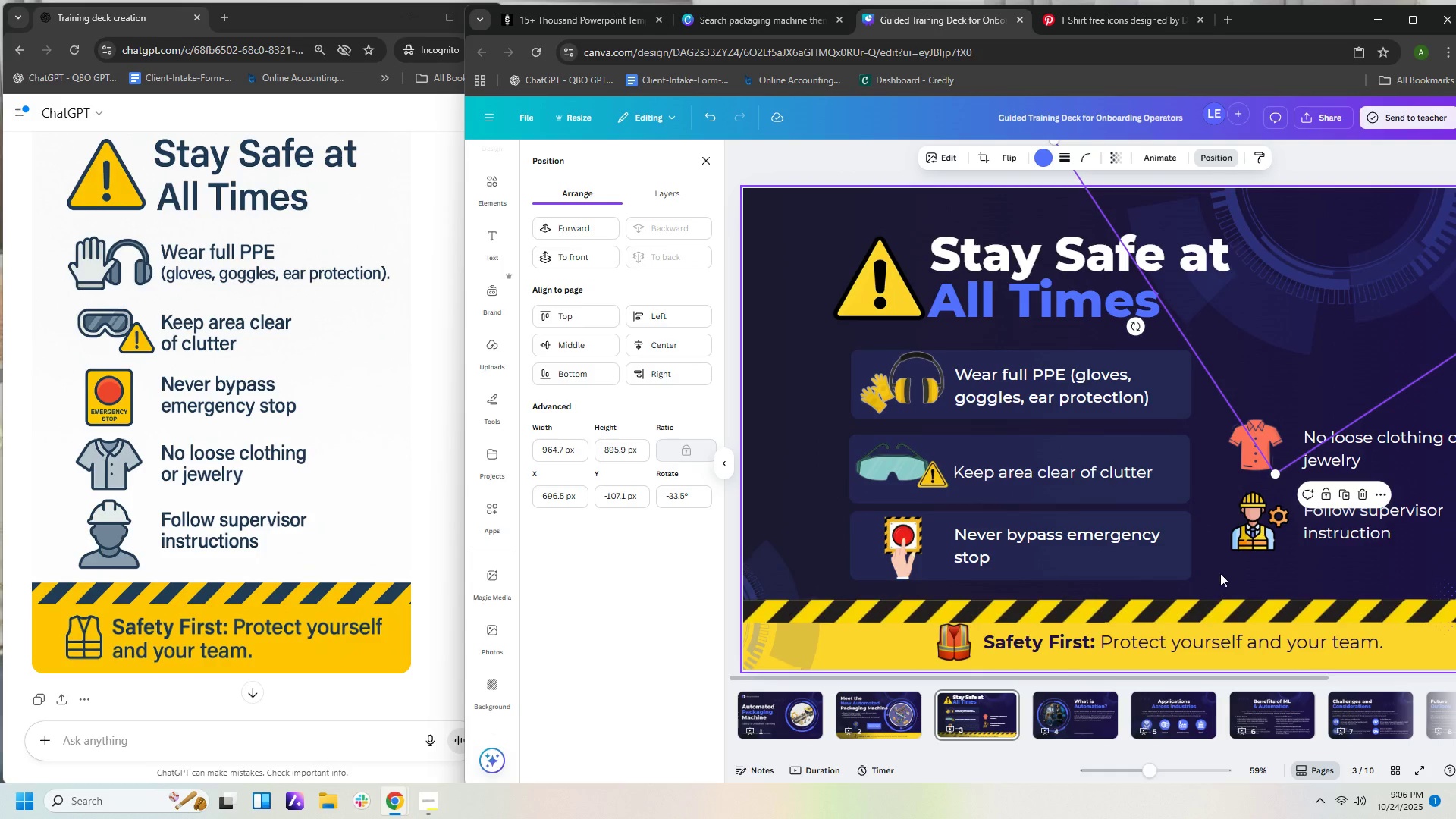 
left_click_drag(start_coordinate=[1178, 480], to_coordinate=[1178, 474])
 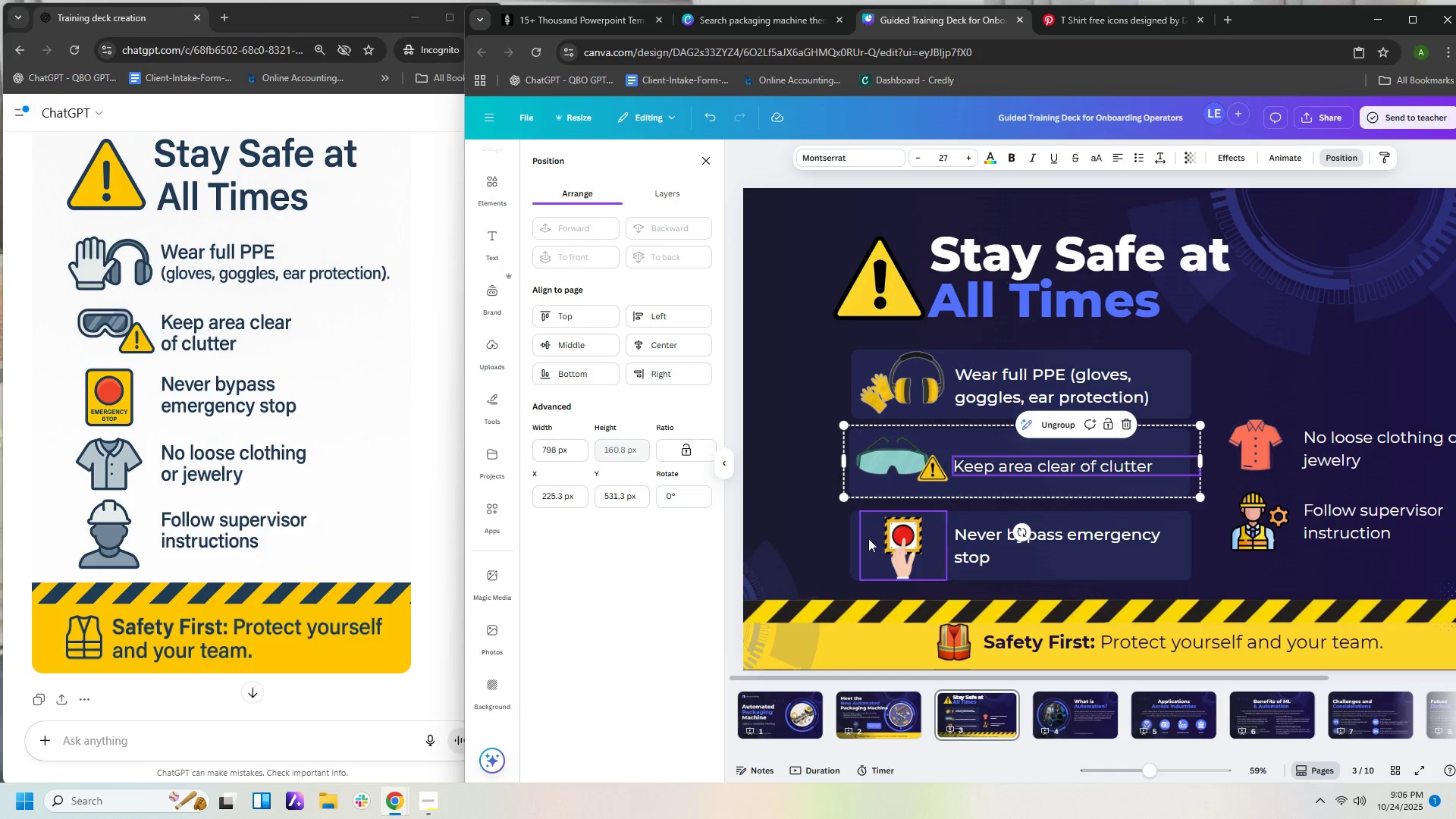 
left_click_drag(start_coordinate=[813, 531], to_coordinate=[839, 601])
 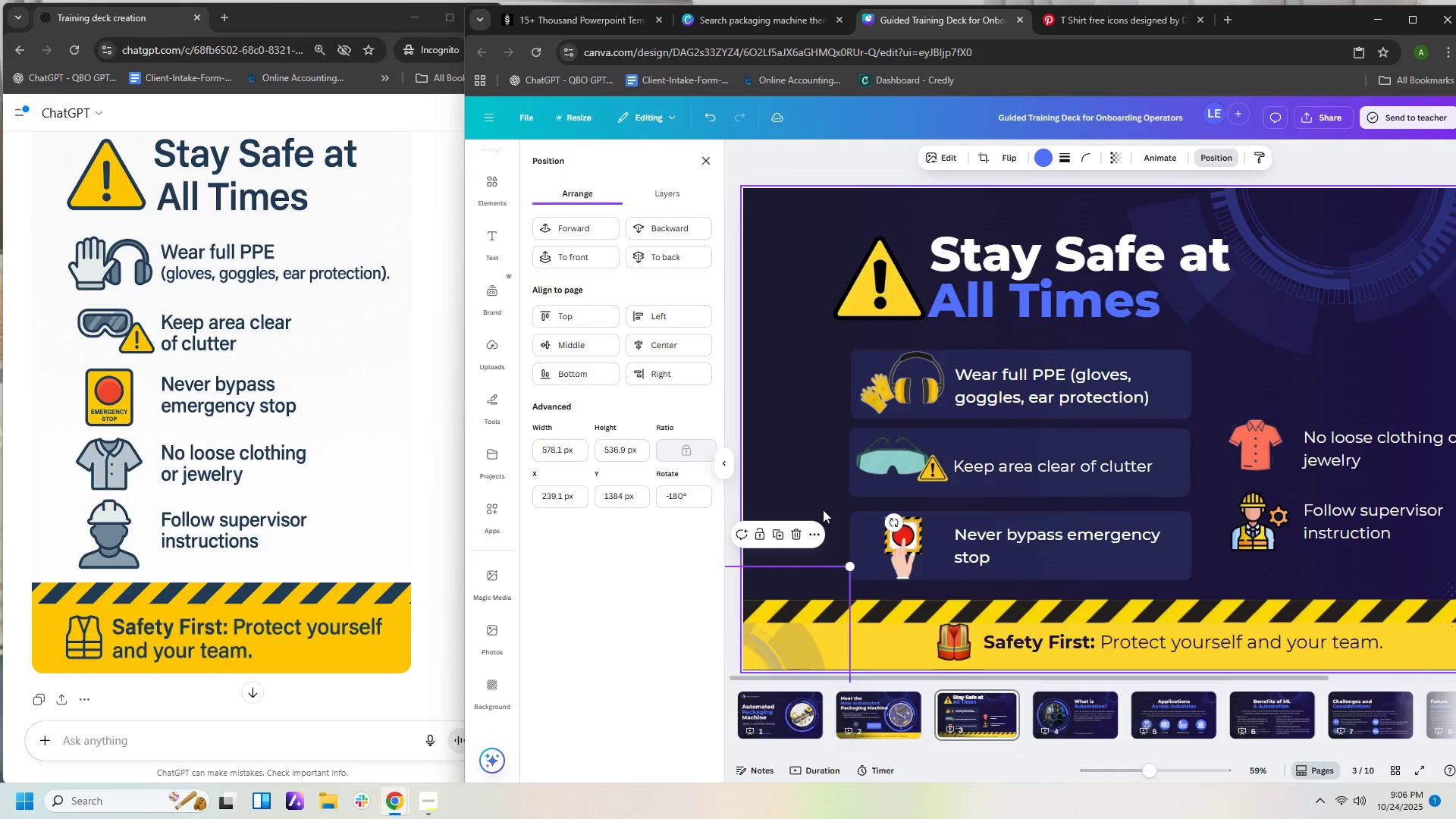 
left_click_drag(start_coordinate=[823, 507], to_coordinate=[1016, 562])
 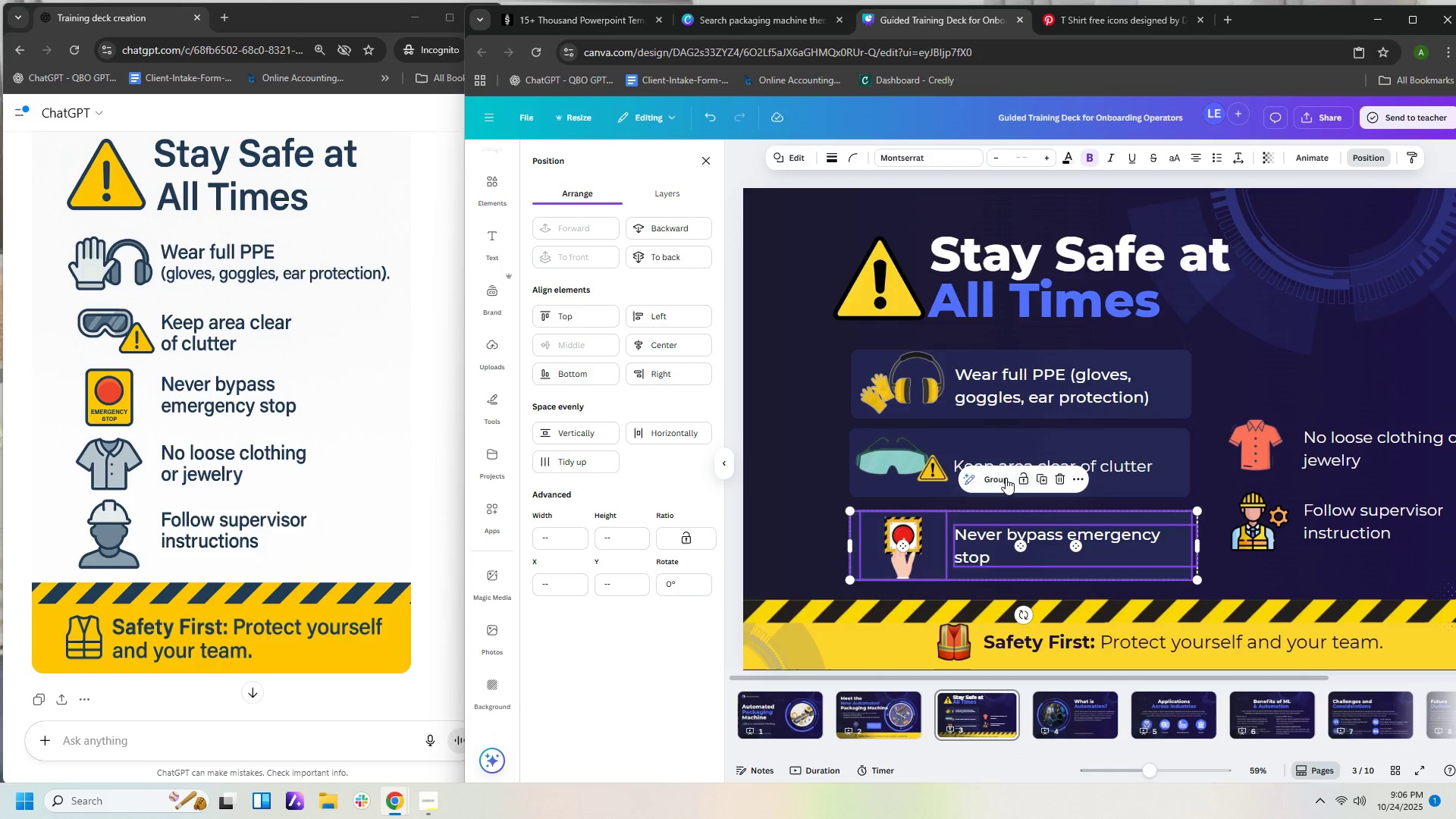 
left_click([1004, 478])
 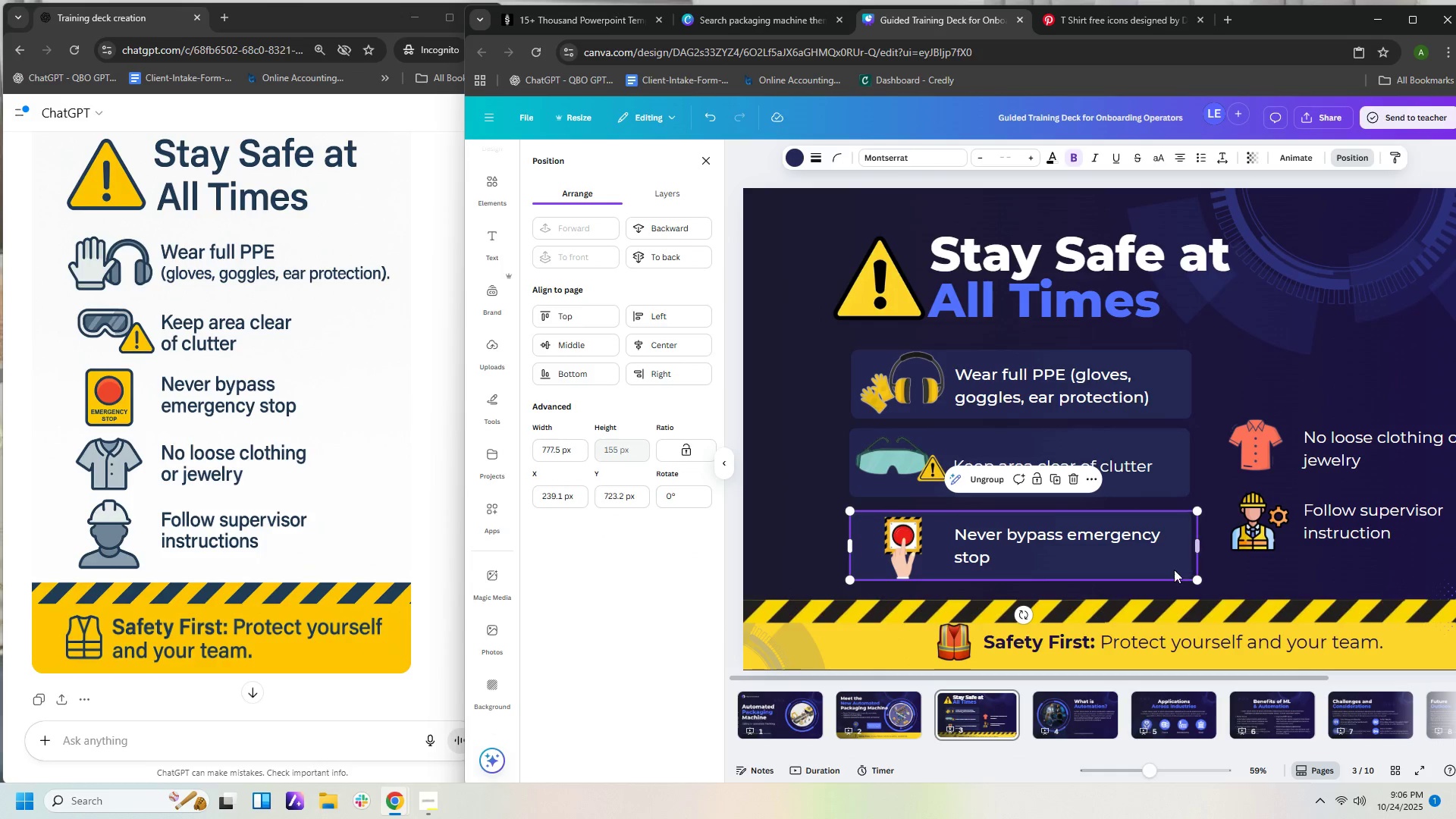 
left_click_drag(start_coordinate=[1169, 570], to_coordinate=[1169, 563])
 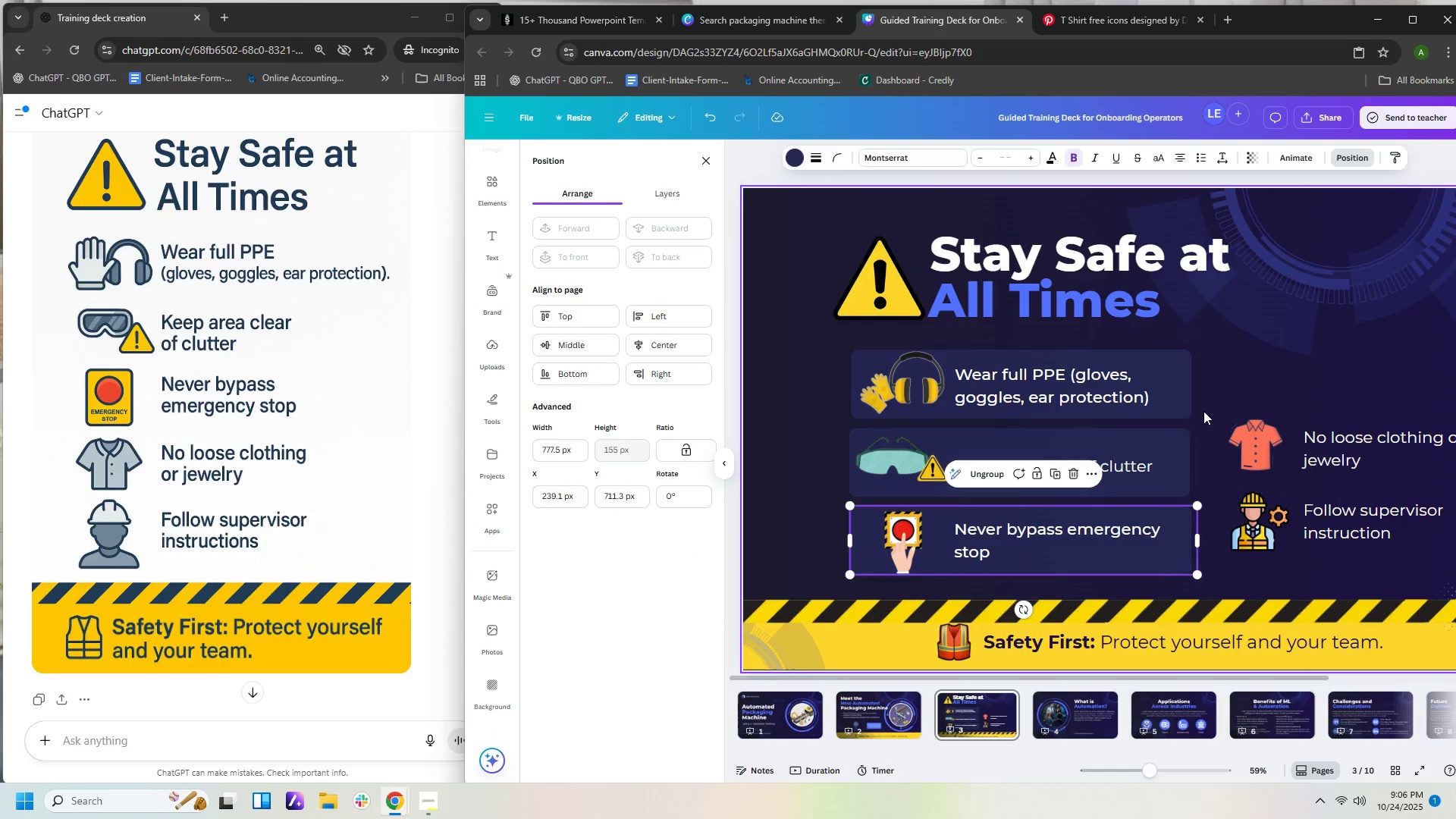 
left_click([1203, 411])
 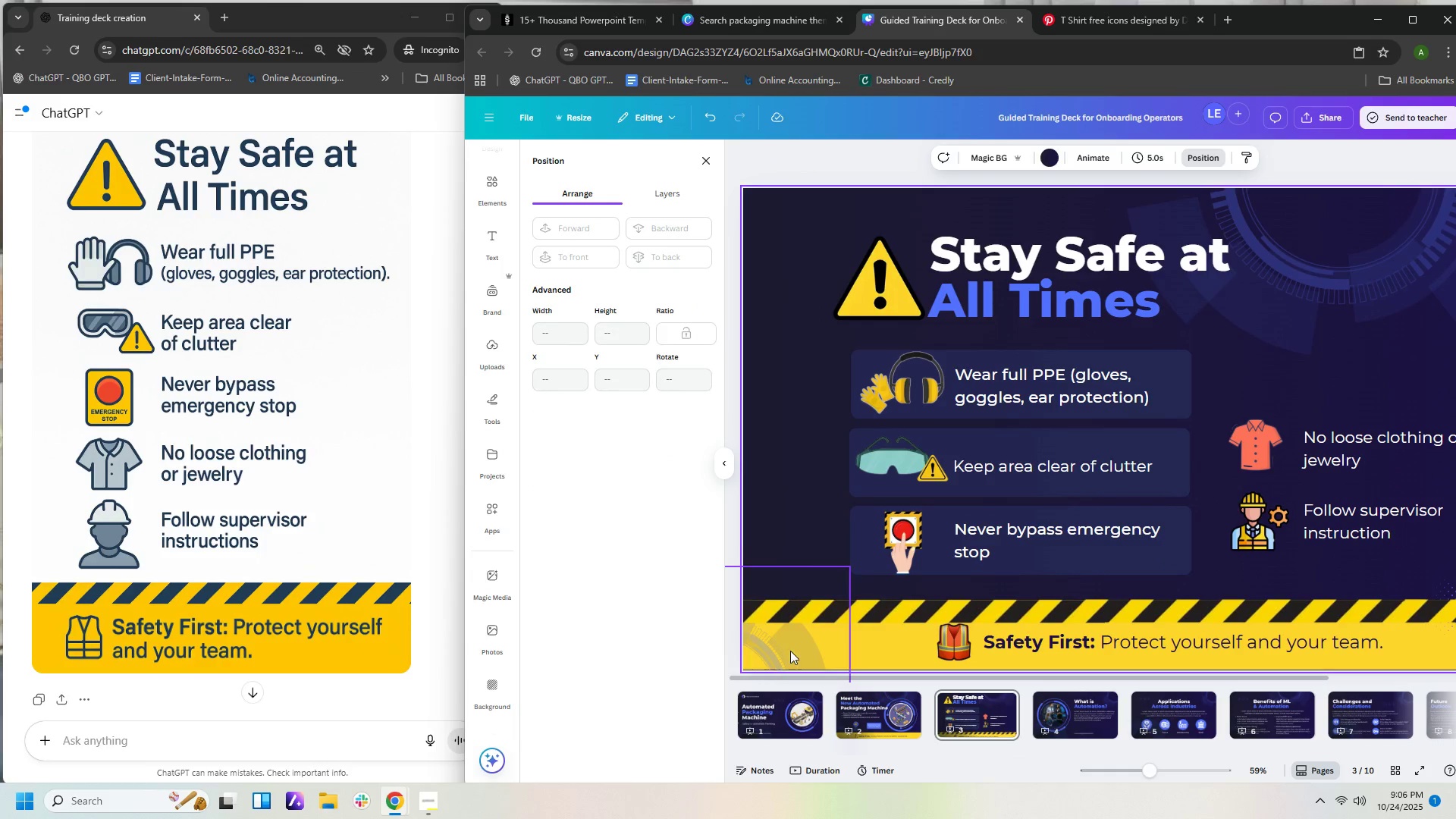 
left_click_drag(start_coordinate=[786, 652], to_coordinate=[838, 573])
 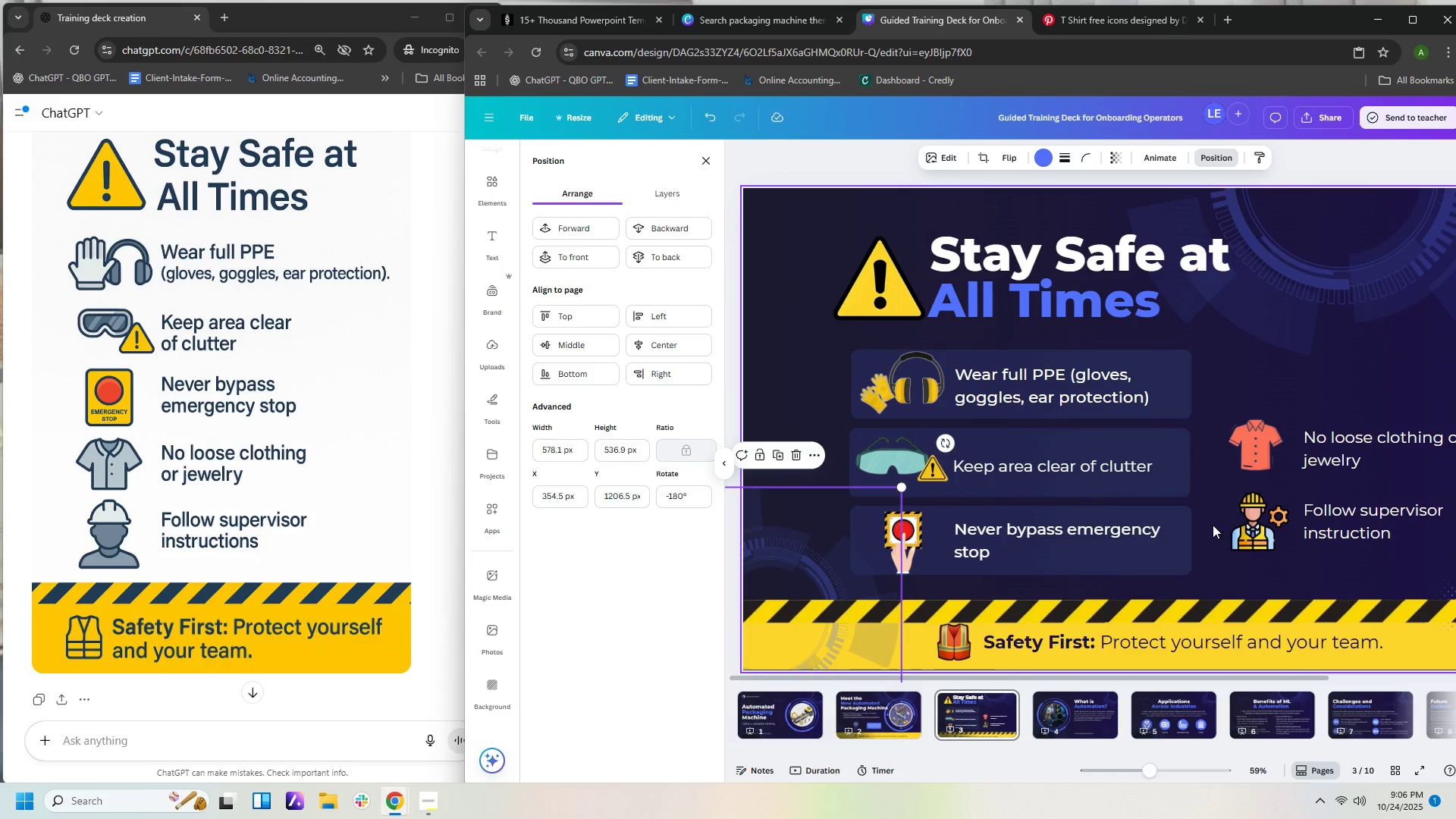 
left_click([1213, 525])
 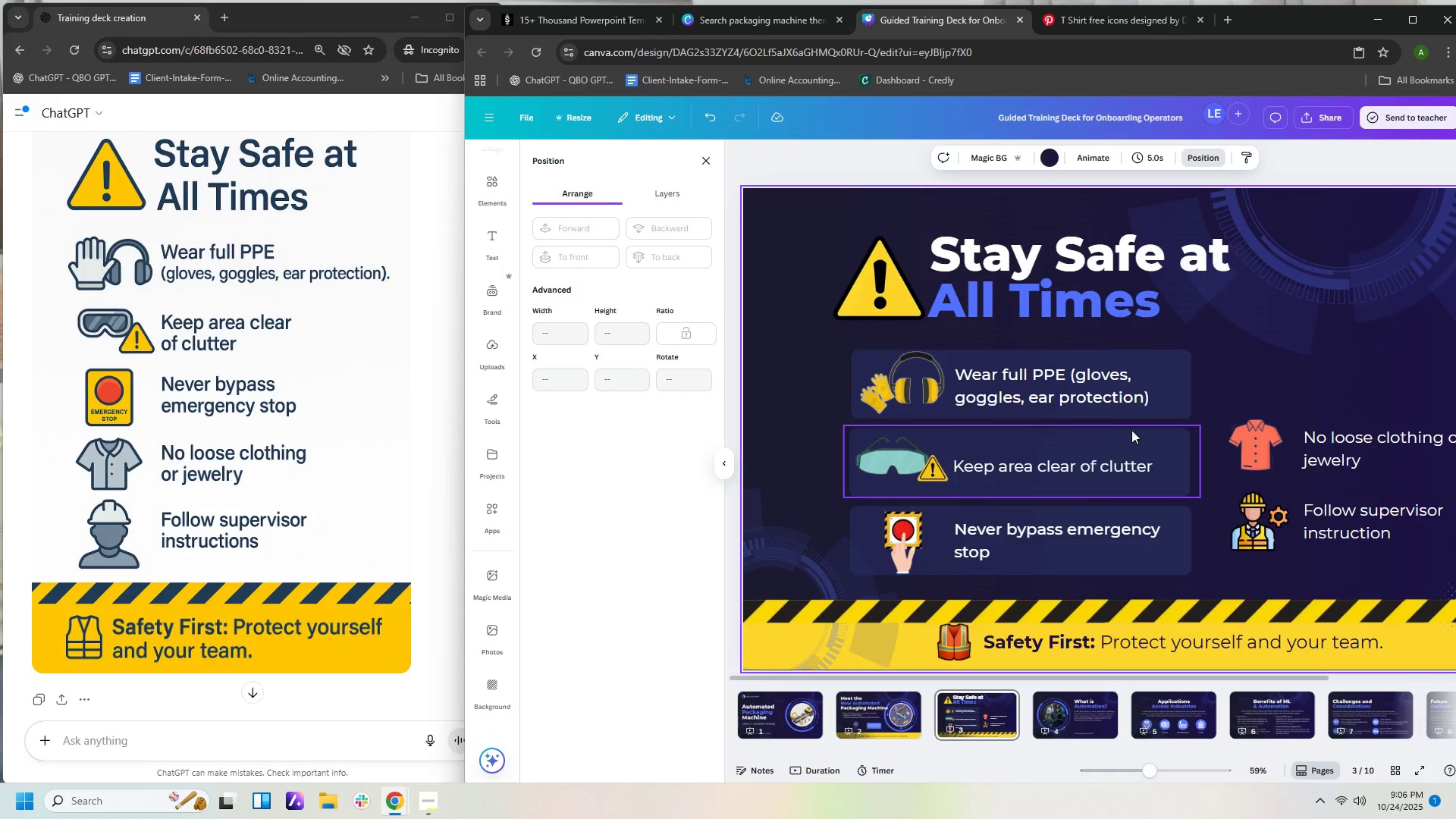 
left_click([1135, 453])
 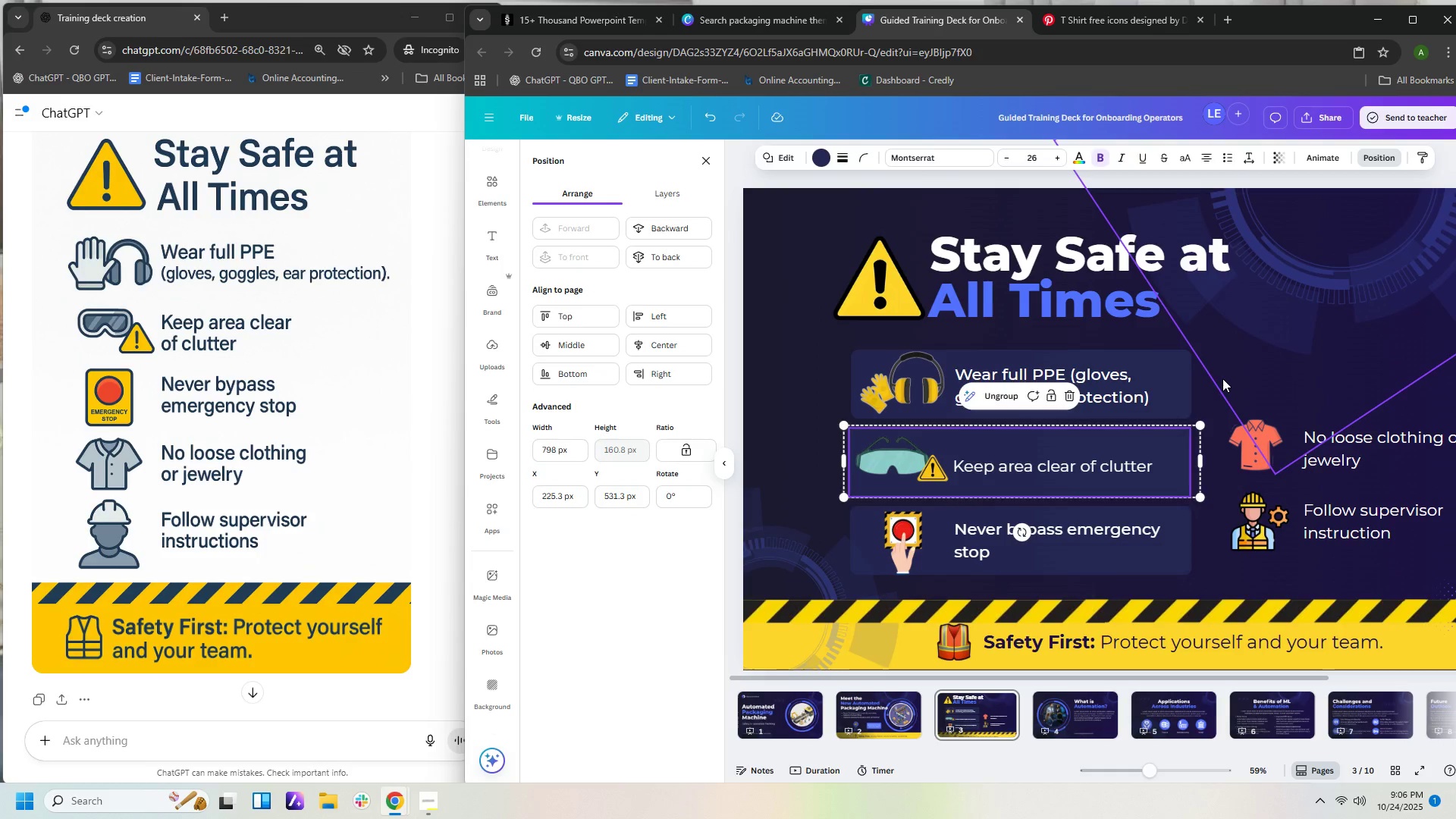 
left_click([1222, 378])
 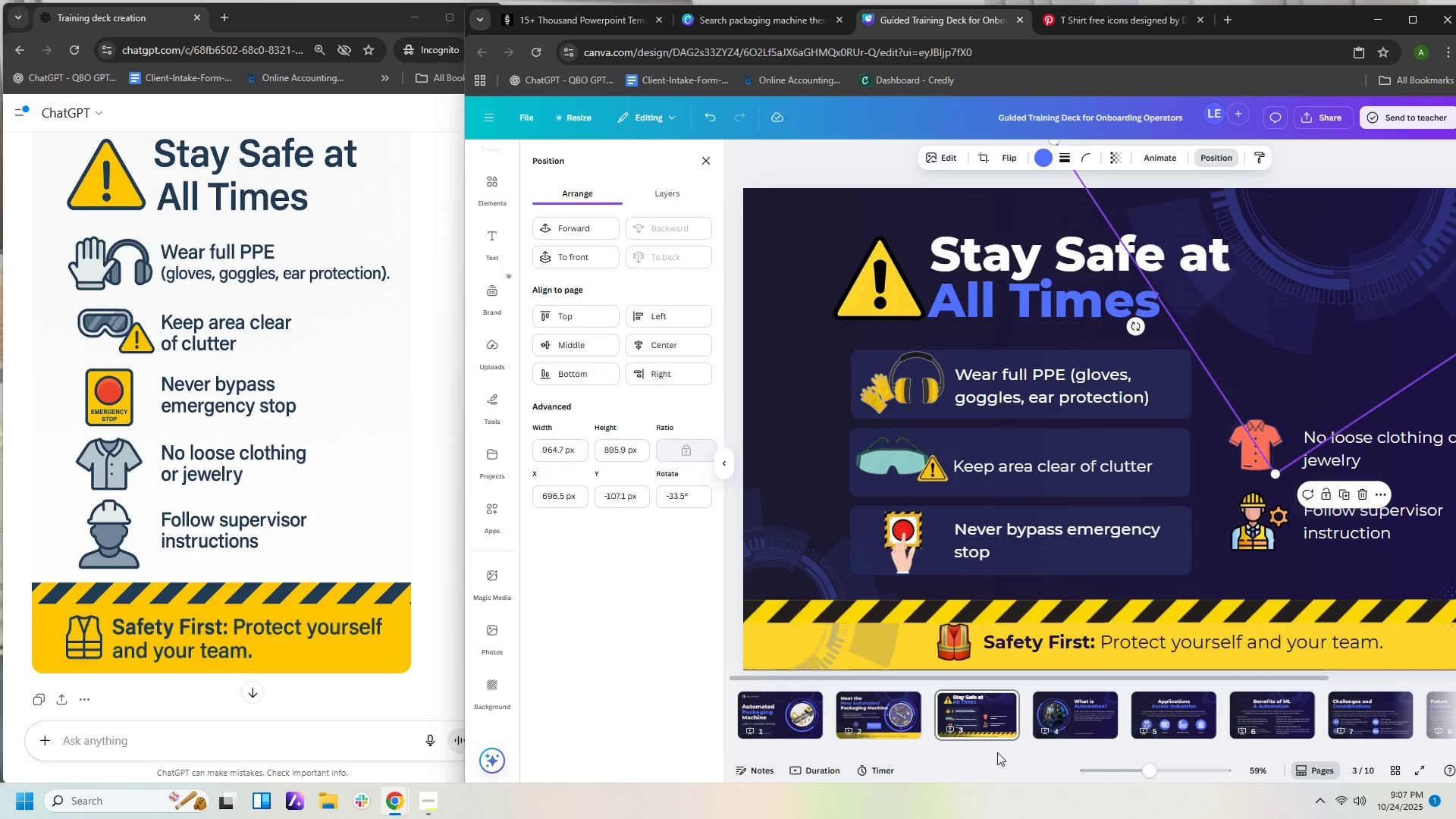 
left_click_drag(start_coordinate=[999, 752], to_coordinate=[1100, 754])
 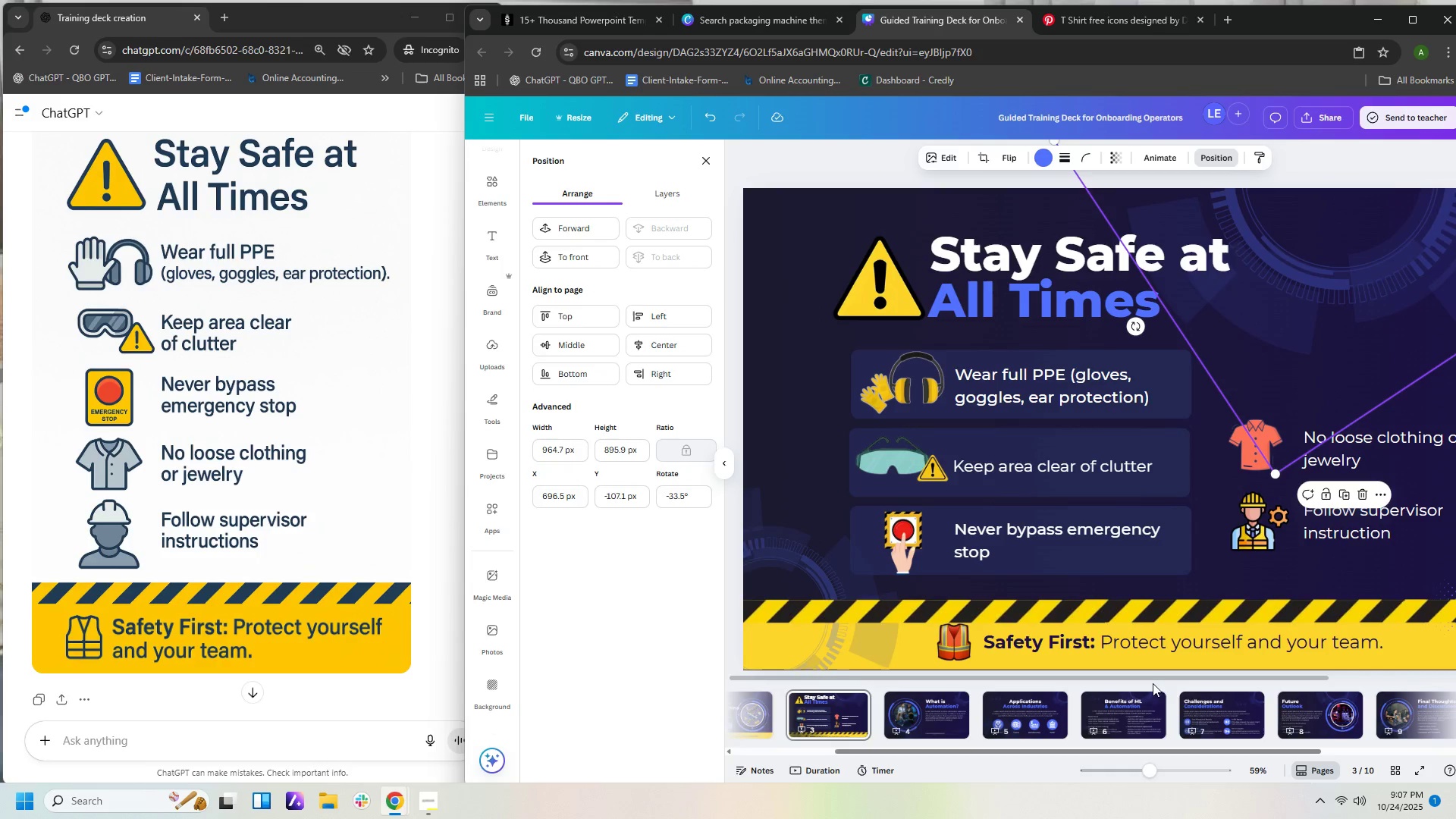 
left_click_drag(start_coordinate=[1153, 679], to_coordinate=[1234, 679])
 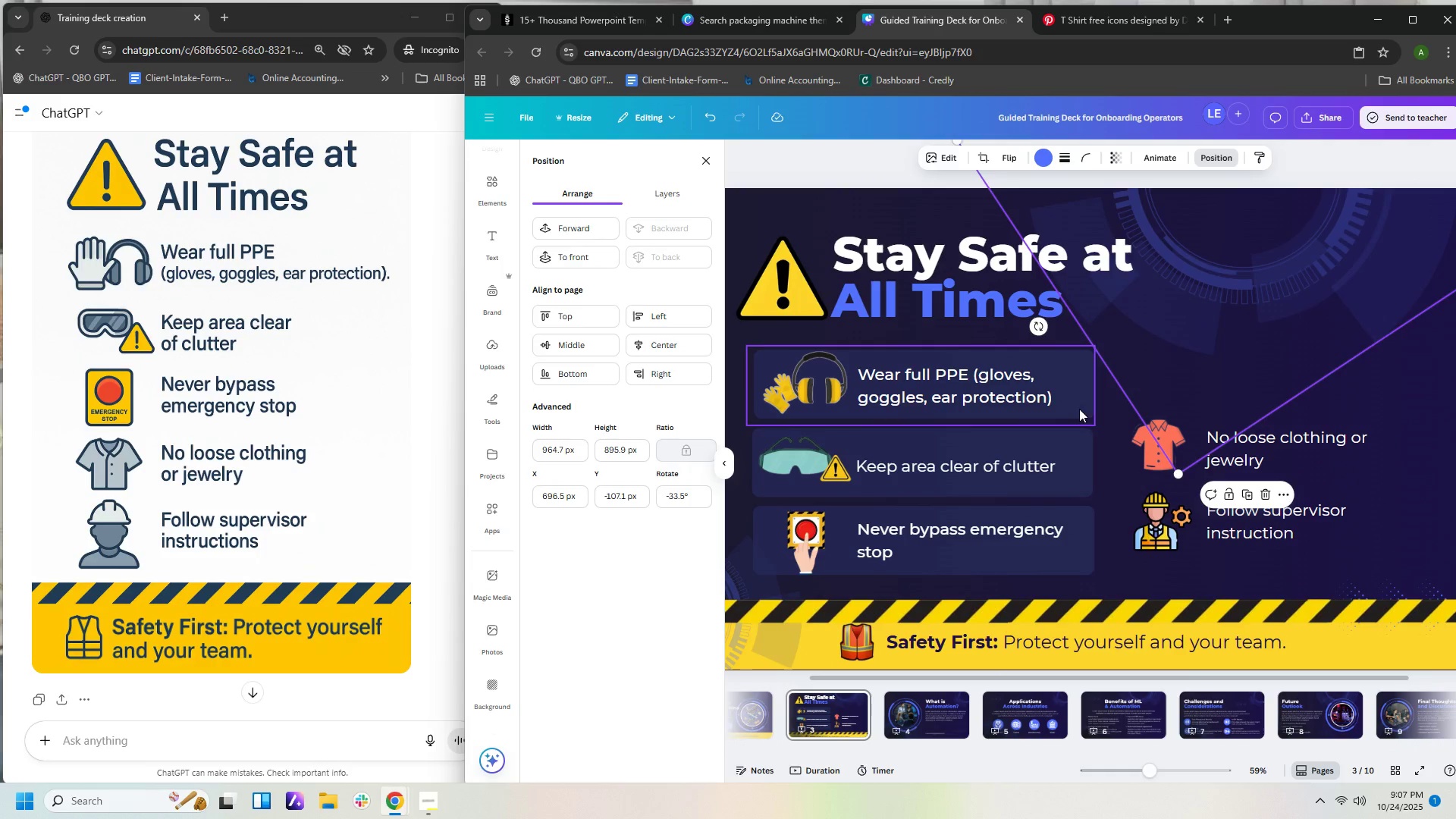 
left_click([1079, 409])
 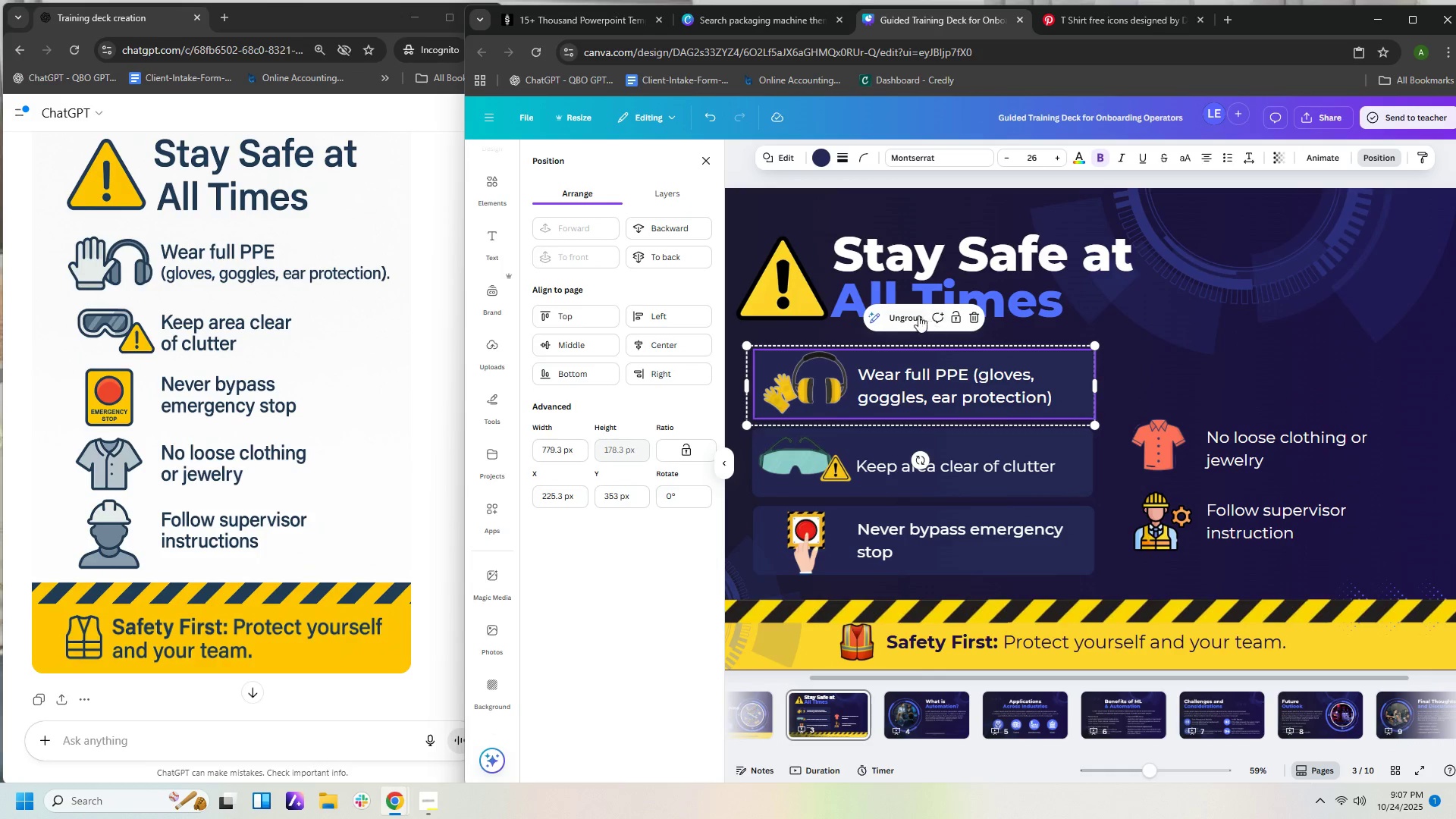 
left_click([911, 316])
 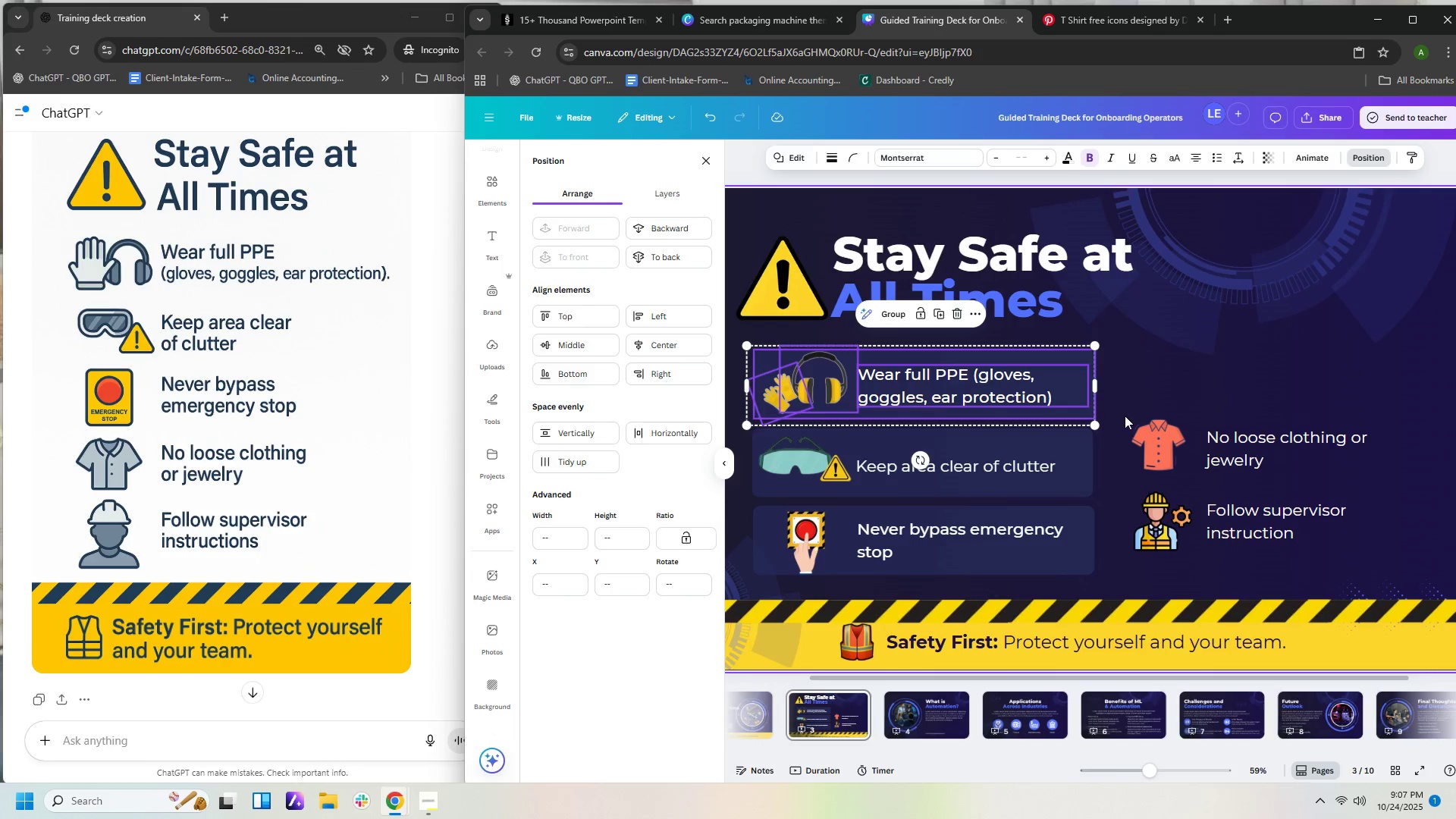 
left_click([1125, 416])
 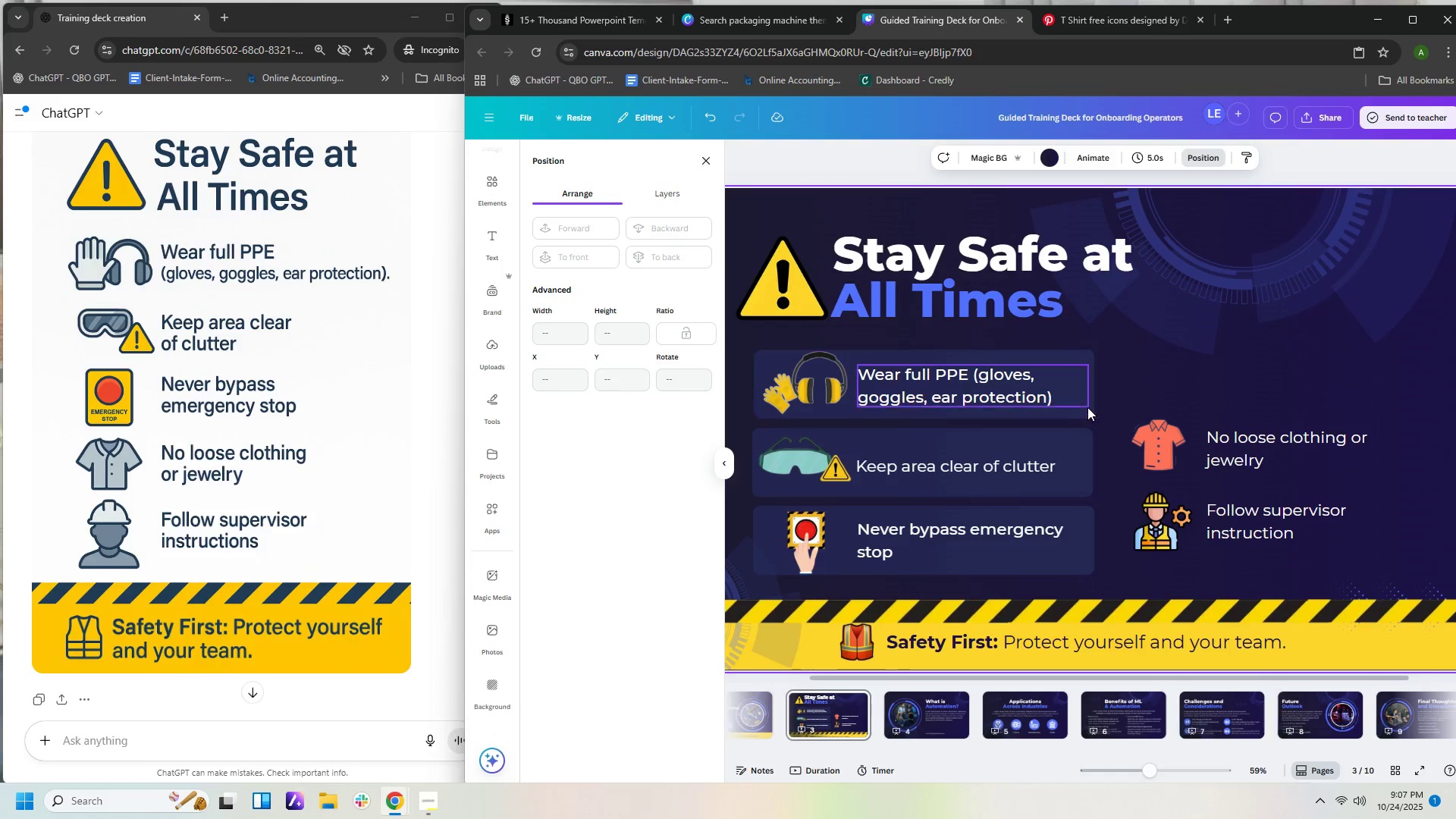 
left_click([1087, 407])
 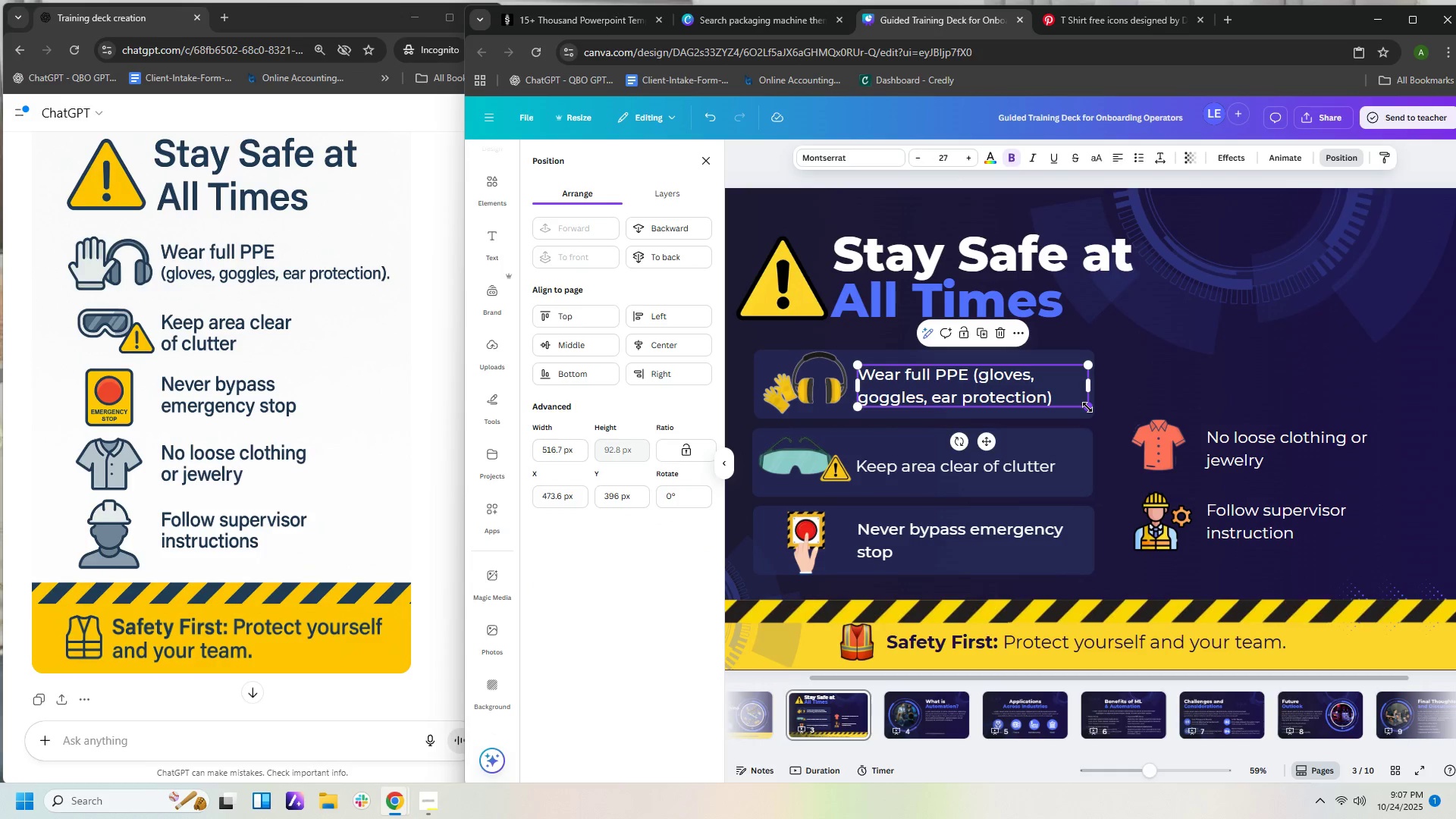 
key(Control+ControlLeft)
 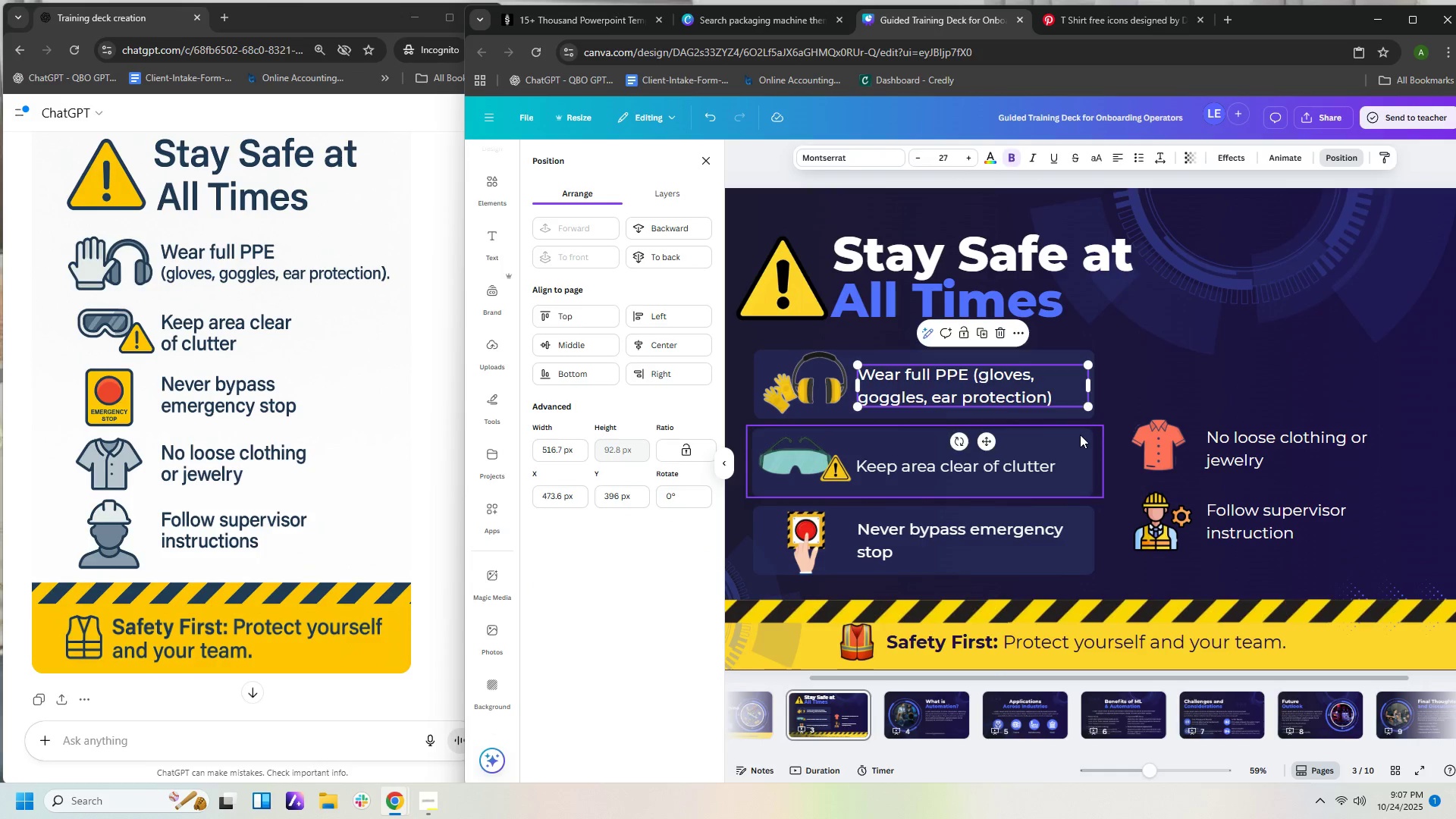 
left_click([1080, 435])
 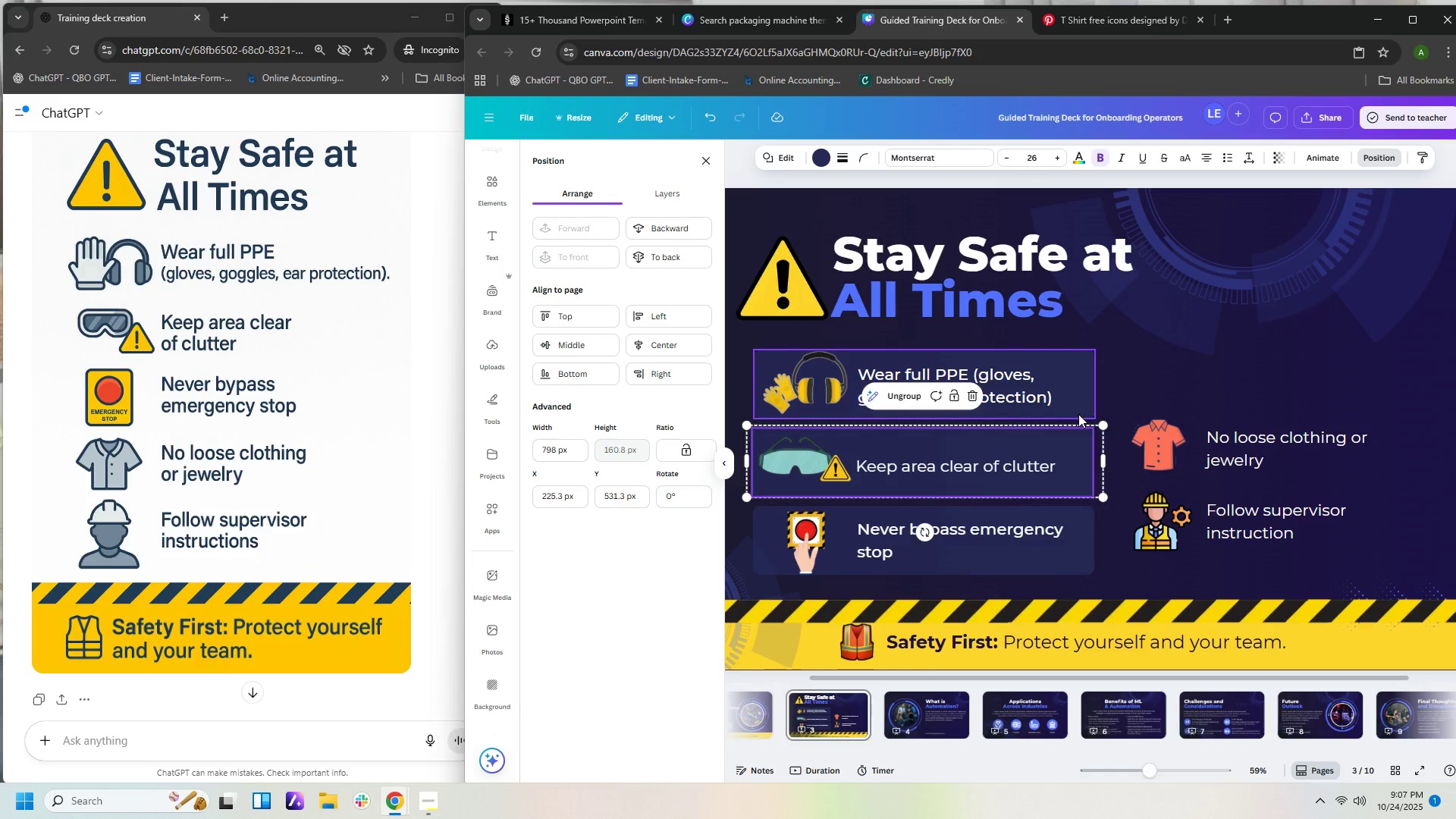 
left_click([1078, 414])
 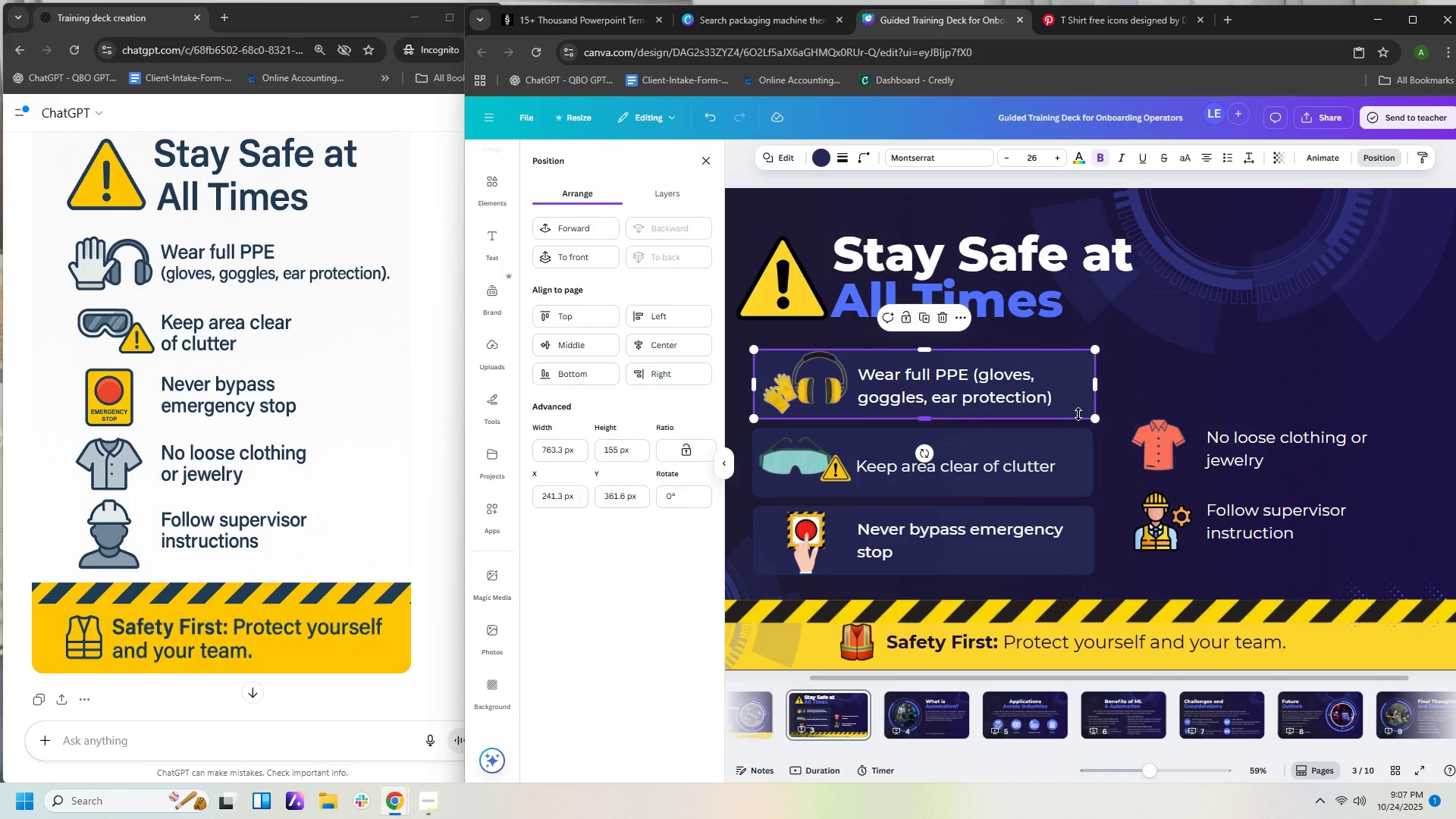 
key(Control+C)
 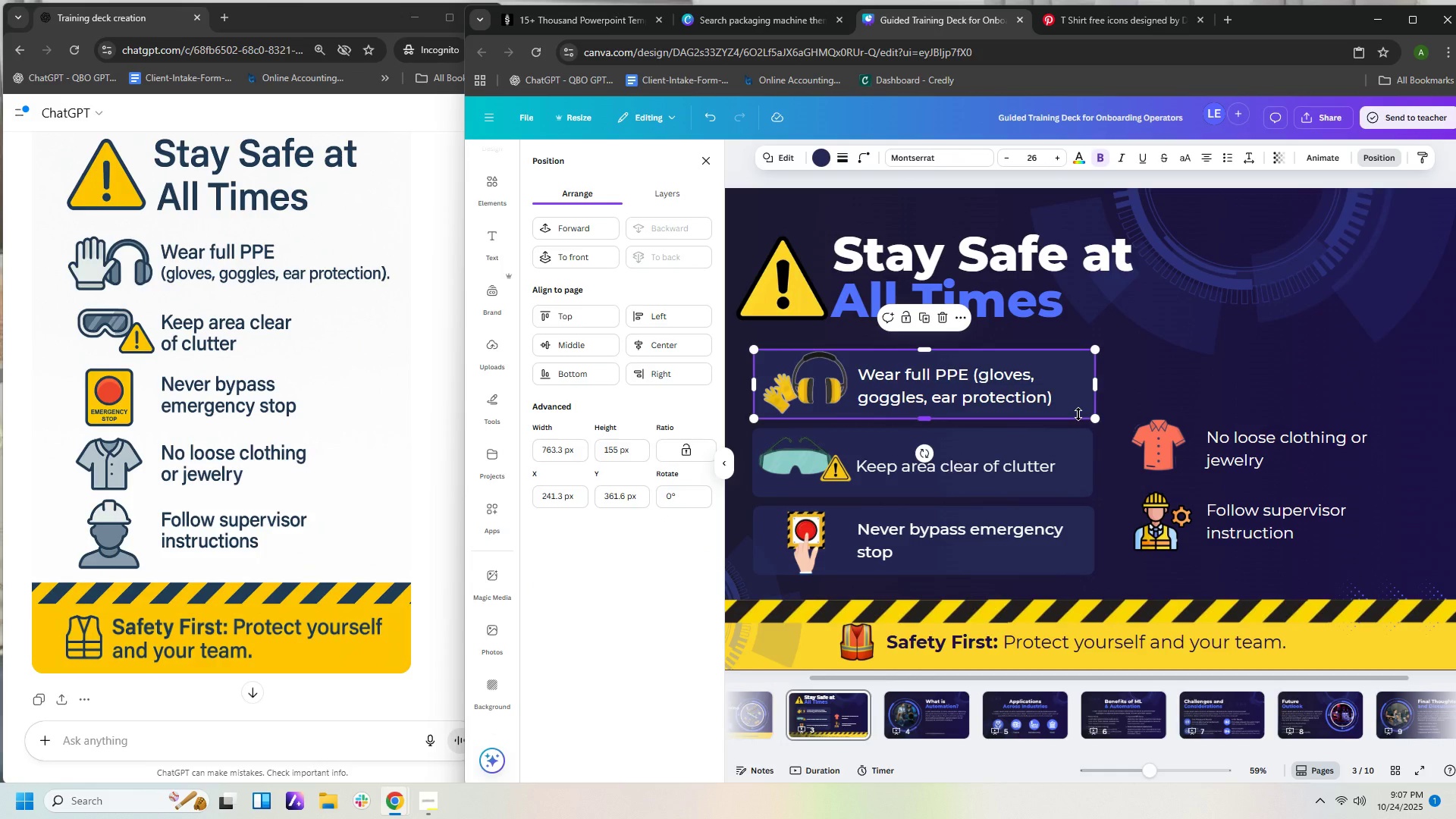 
key(Control+V)
 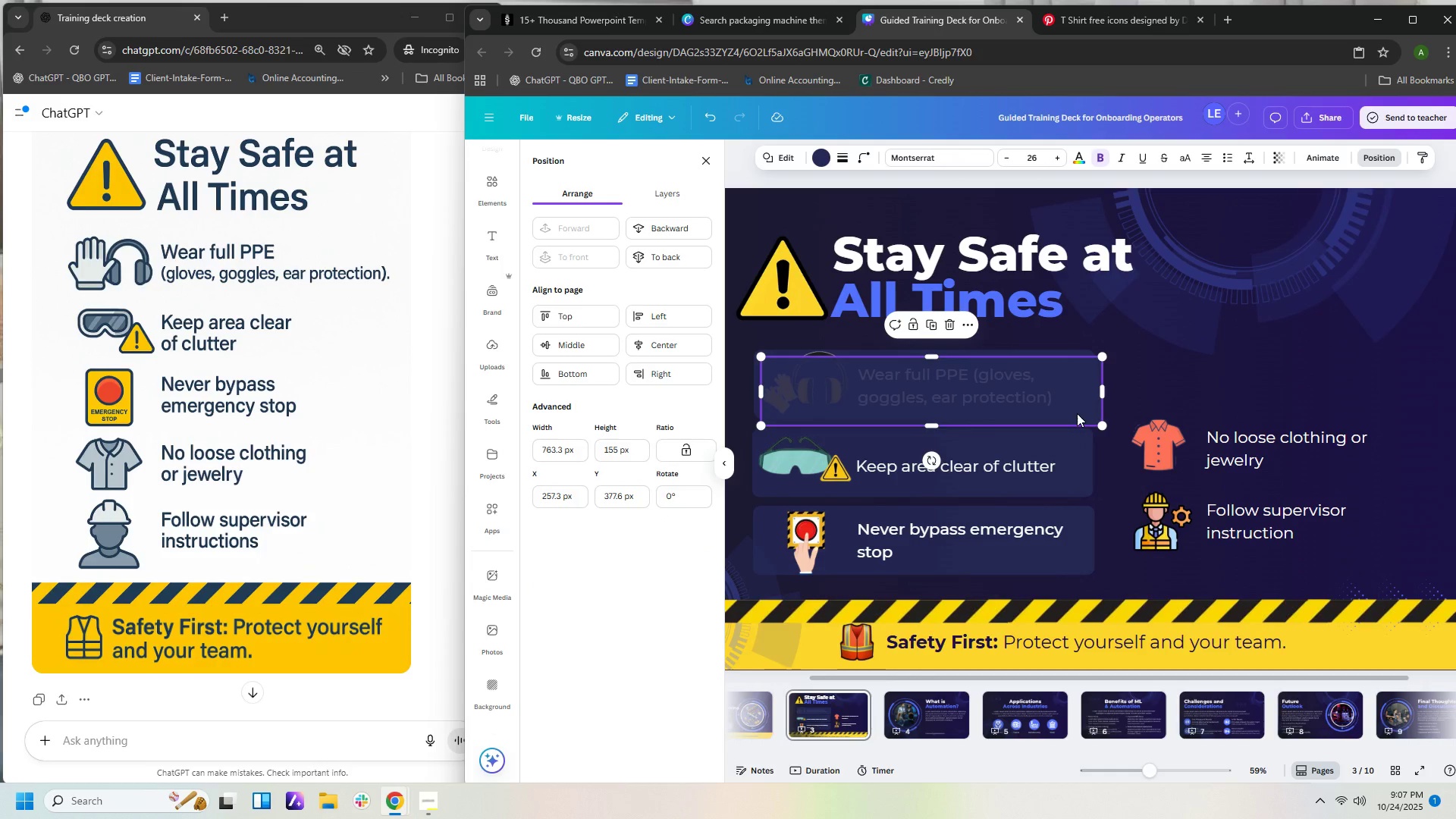 
left_click_drag(start_coordinate=[1077, 413], to_coordinate=[1432, 467])
 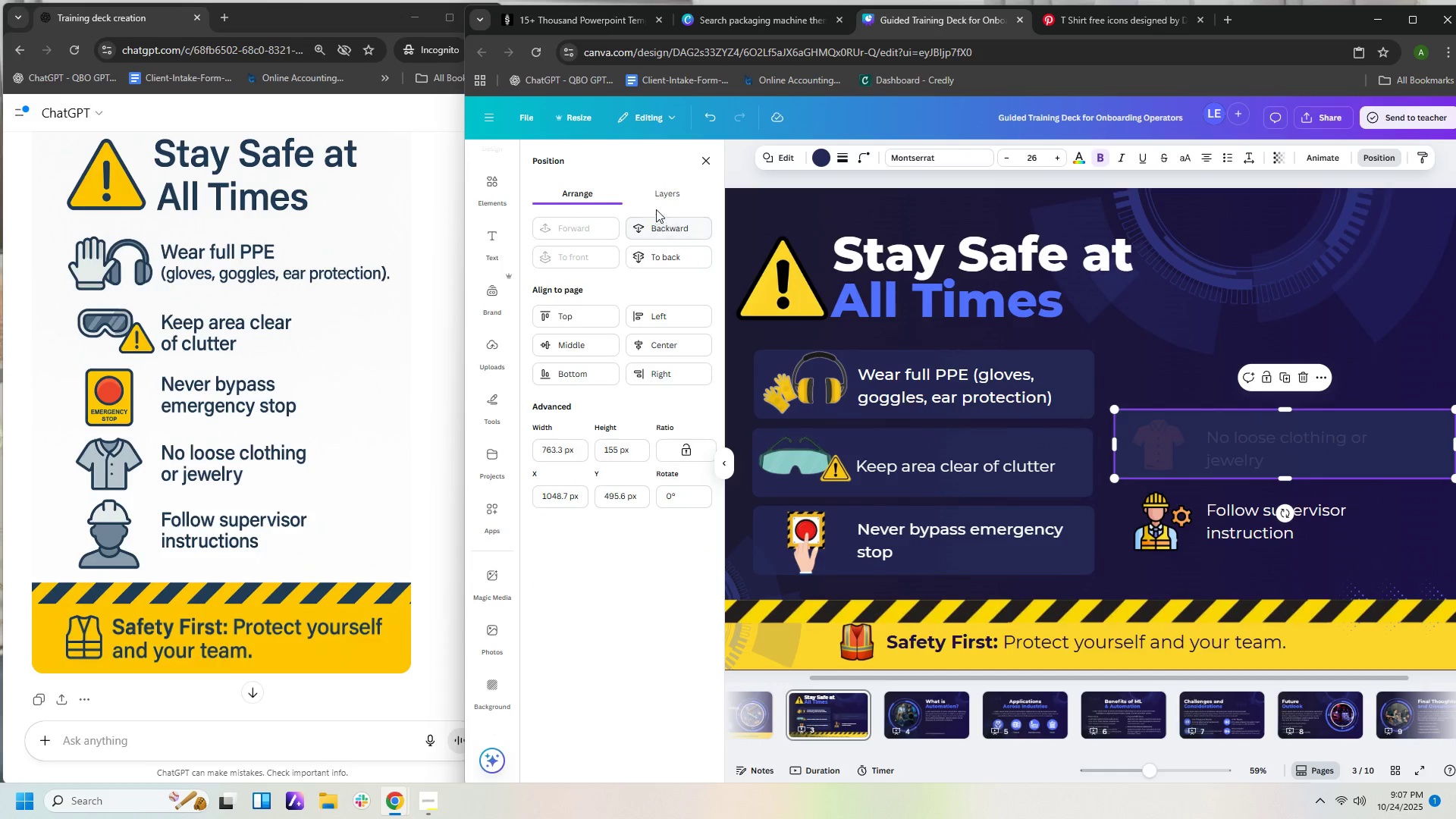 
left_click([671, 252])
 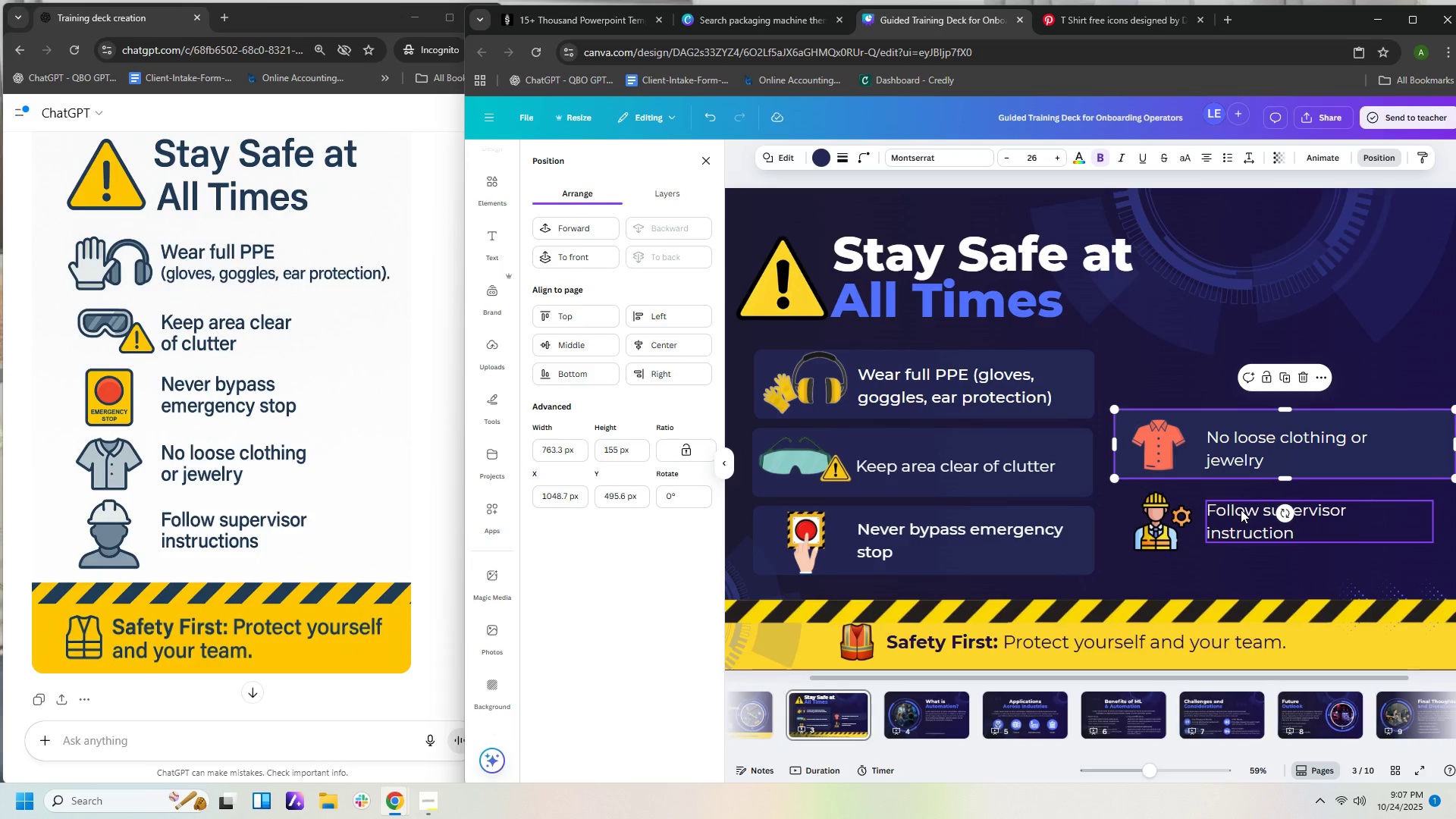 
key(Control+V)
 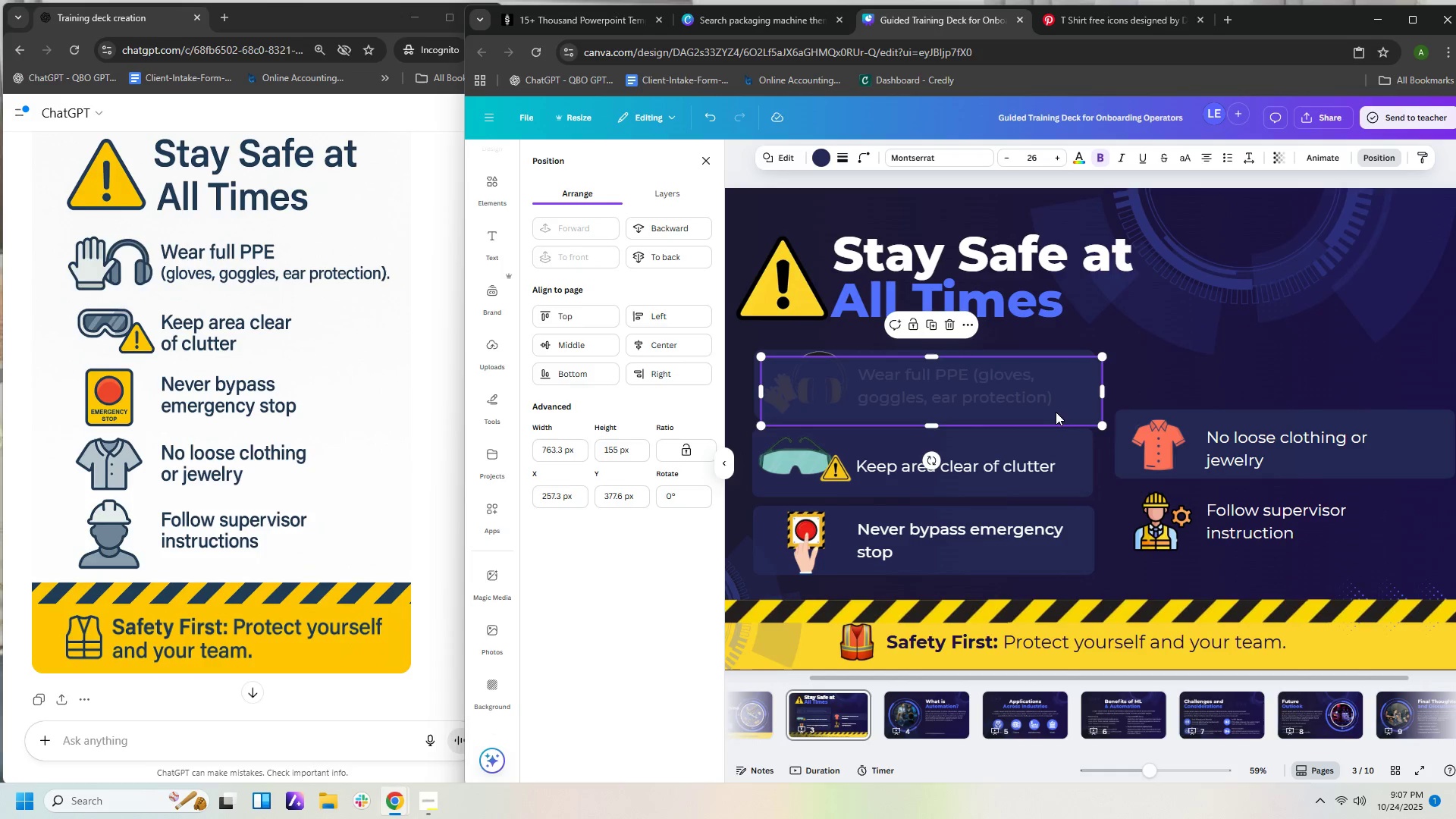 
left_click_drag(start_coordinate=[1056, 411], to_coordinate=[1410, 544])
 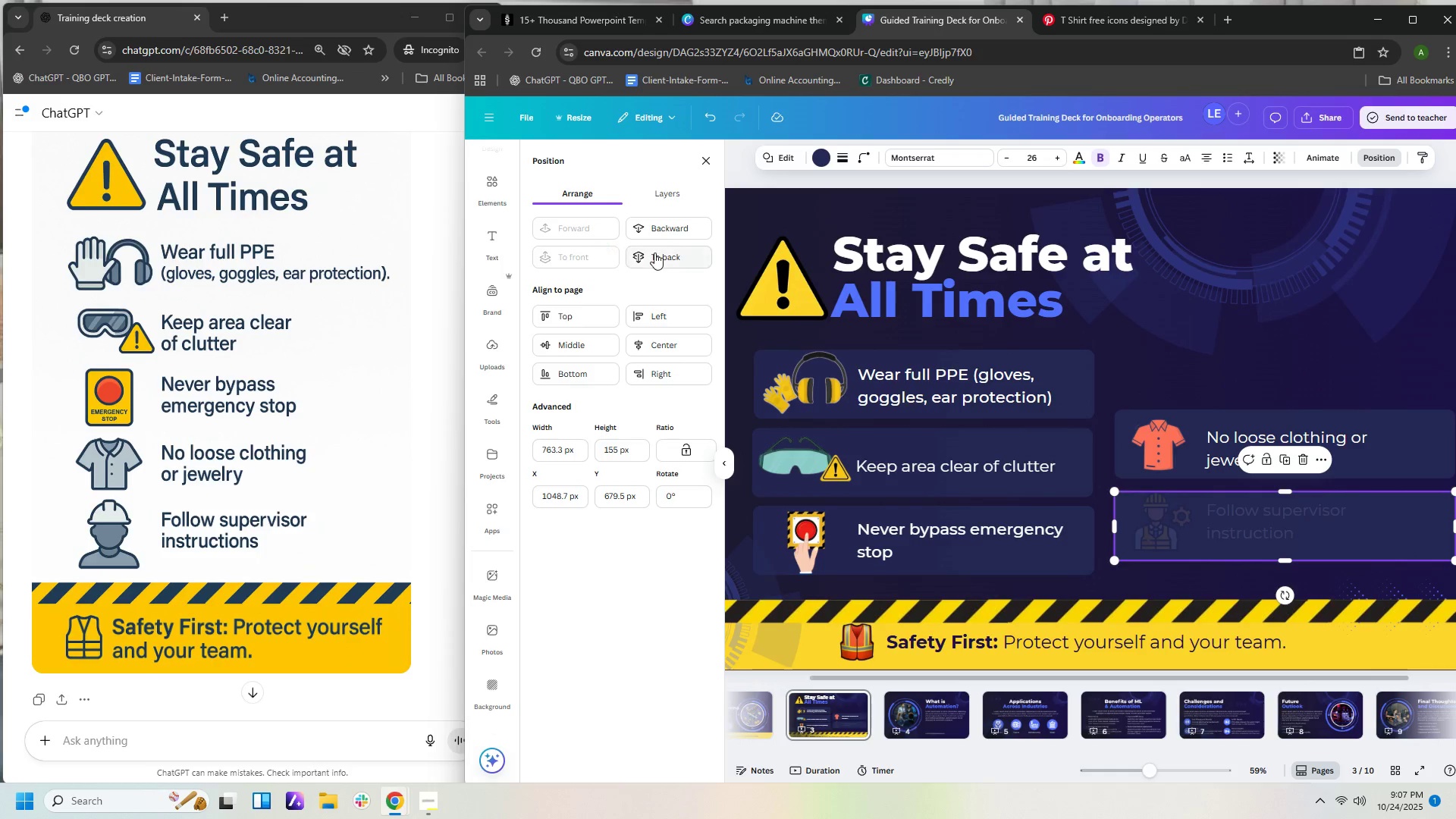 
left_click([659, 252])
 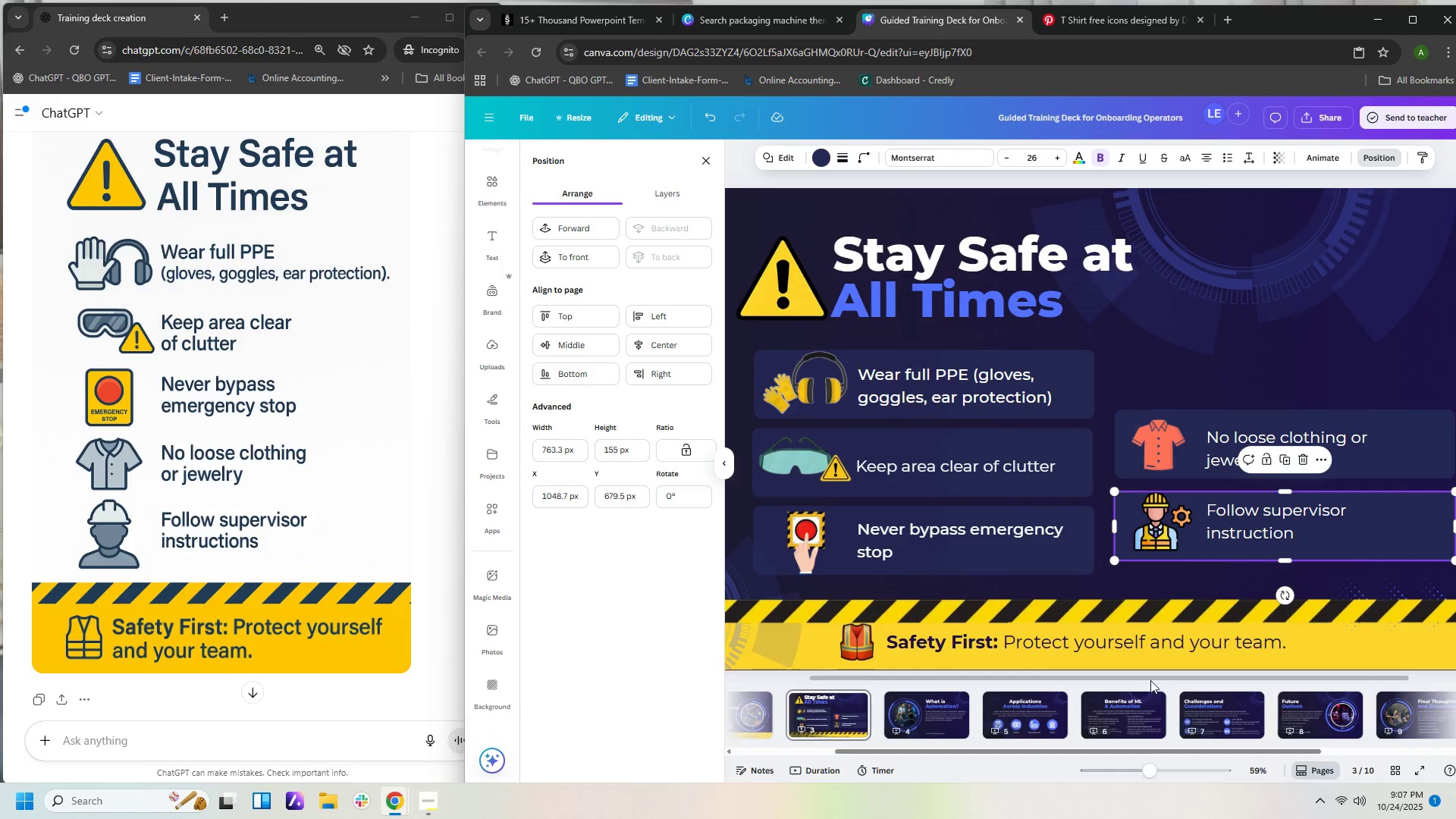 
left_click_drag(start_coordinate=[1150, 679], to_coordinate=[1231, 678])
 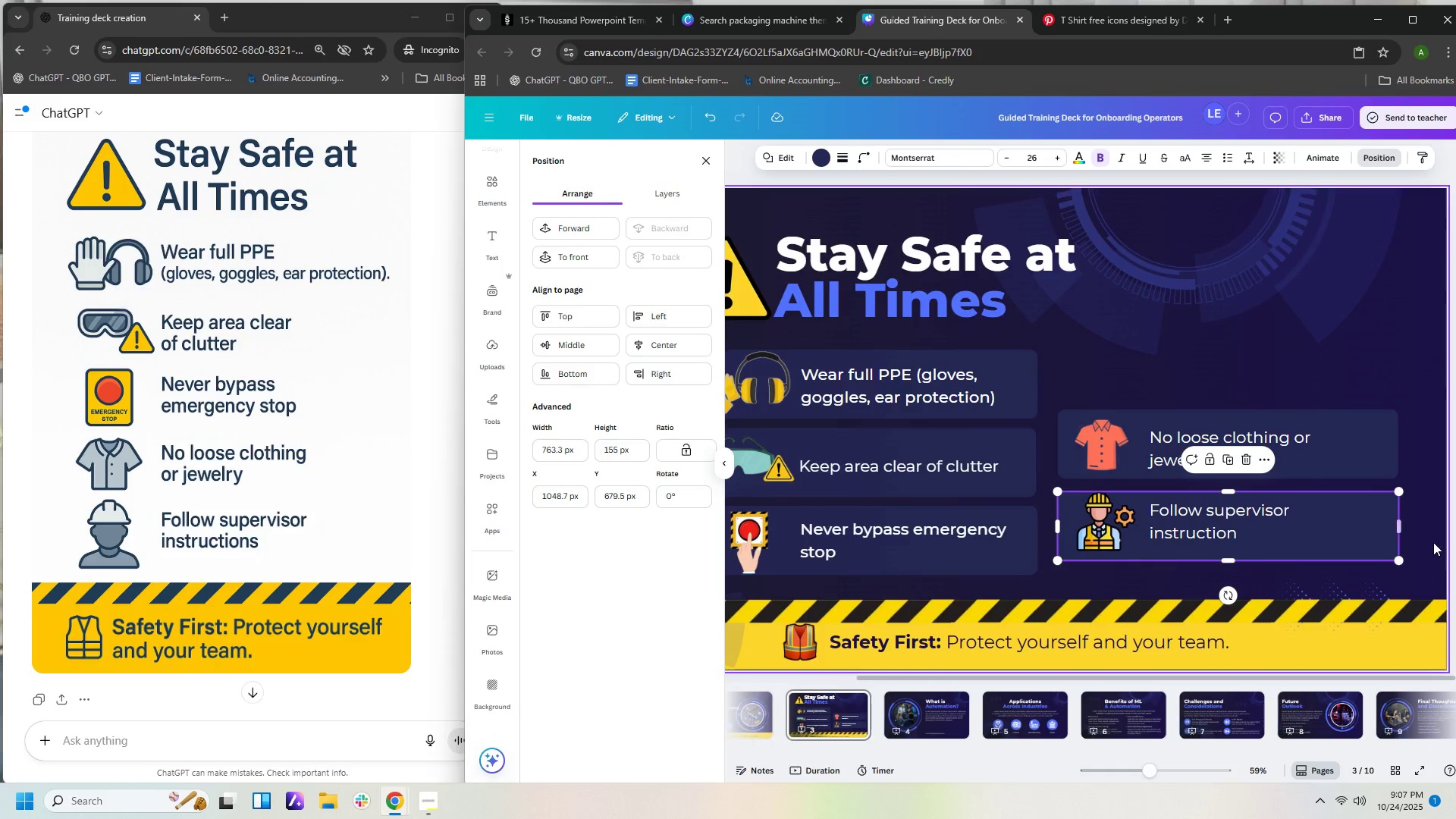 
left_click([1436, 541])
 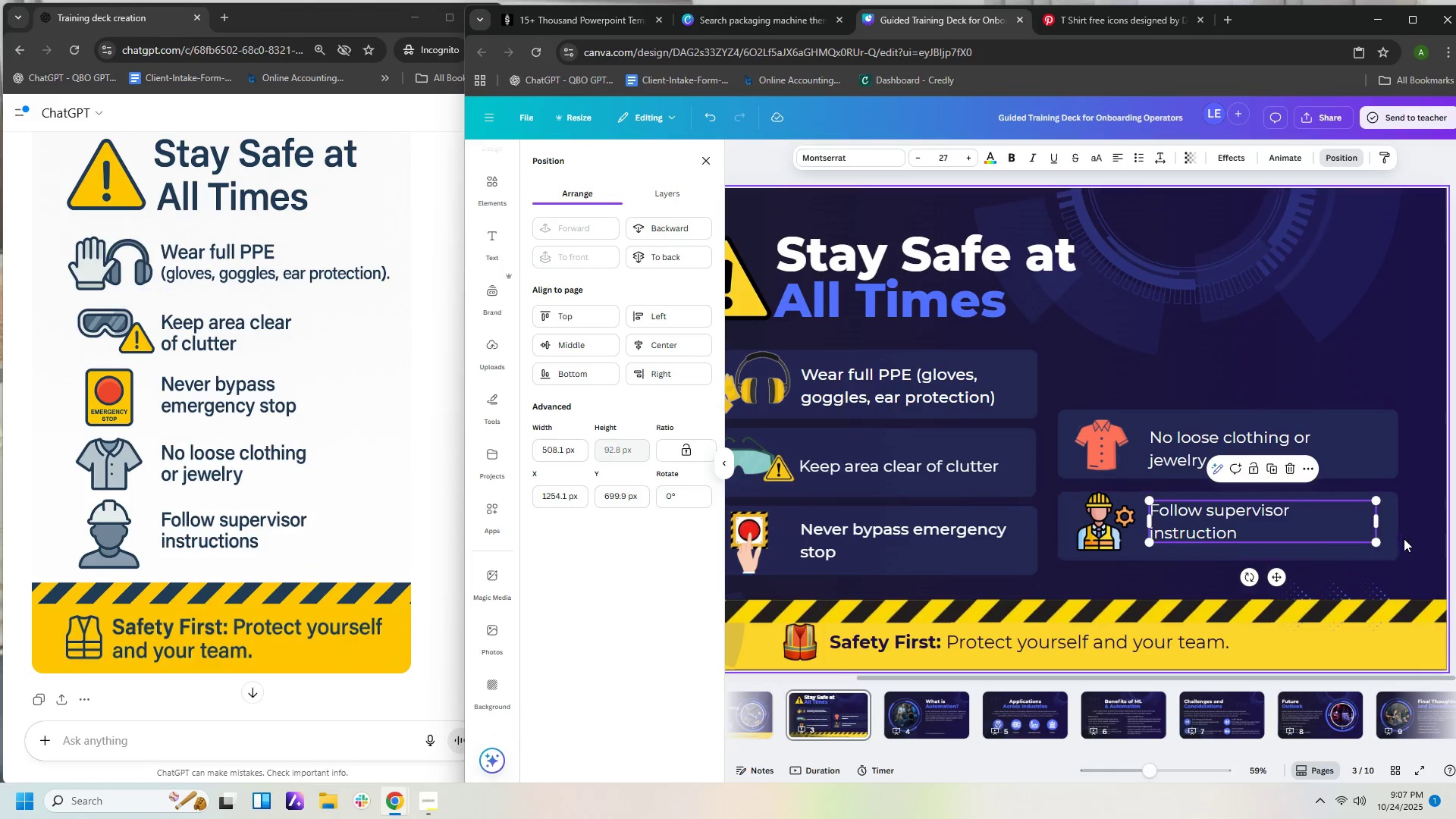 
left_click([1394, 544])
 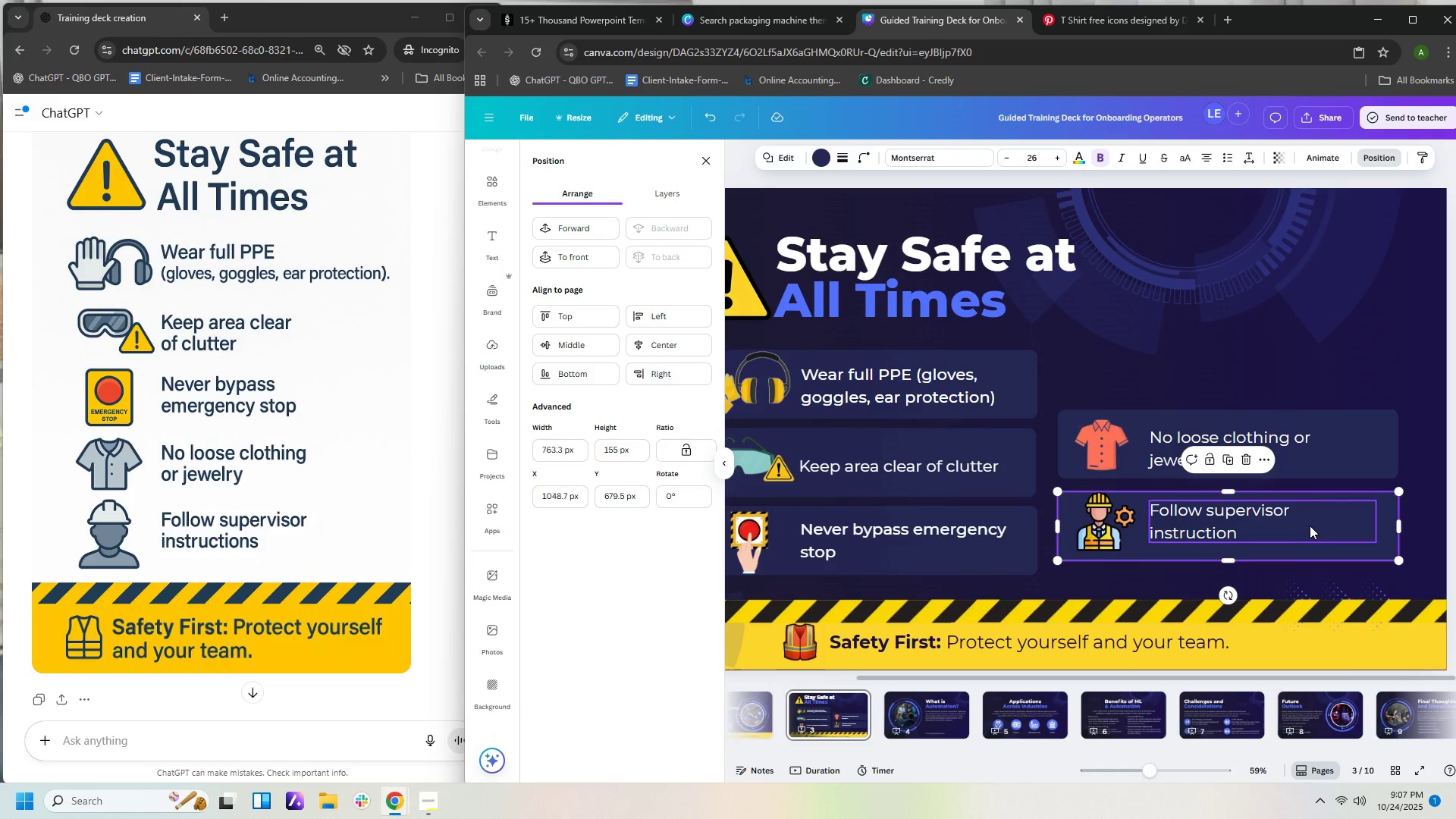 
left_click_drag(start_coordinate=[1310, 526], to_coordinate=[1323, 532])
 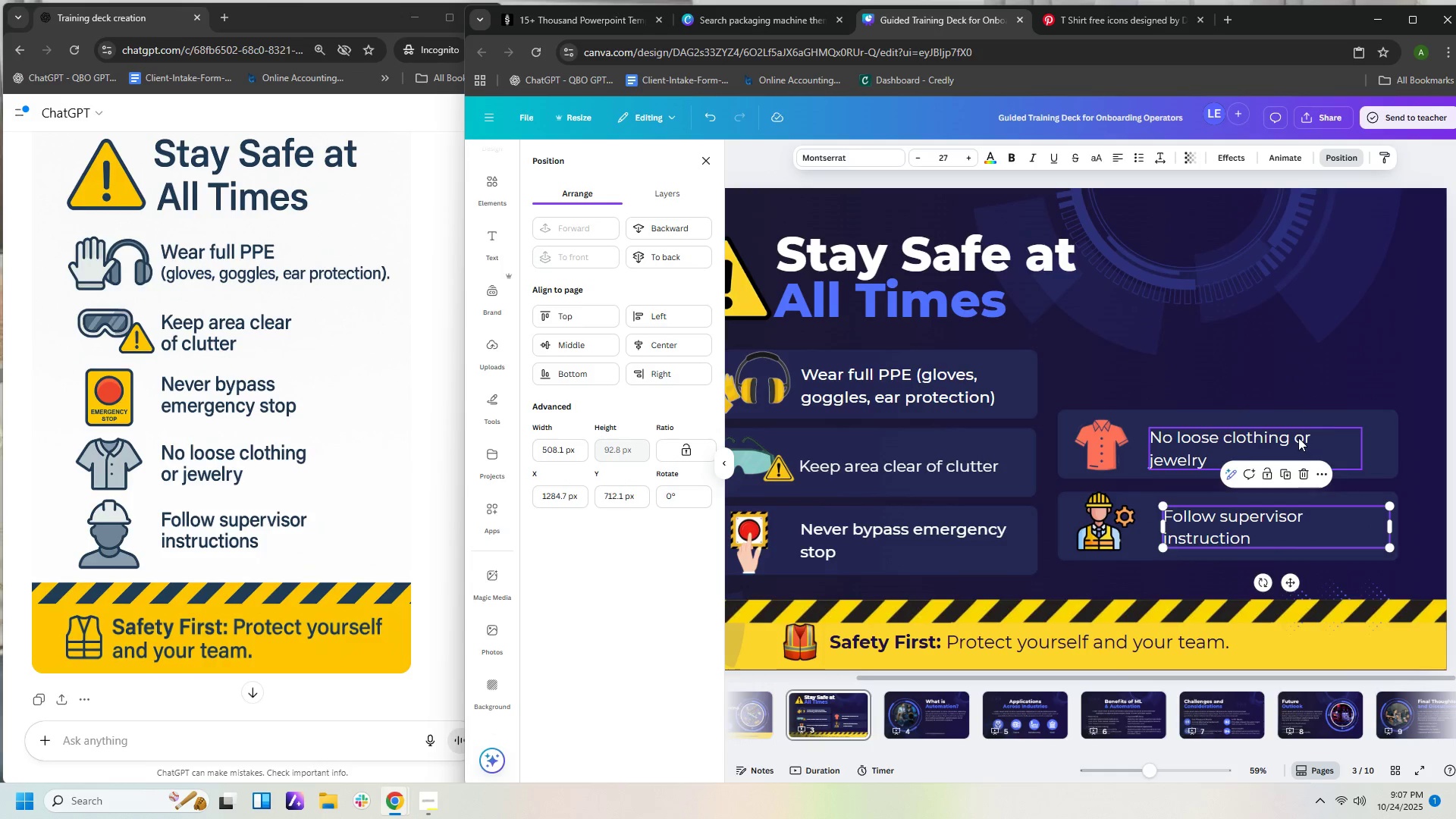 
left_click_drag(start_coordinate=[1298, 435], to_coordinate=[1311, 434])
 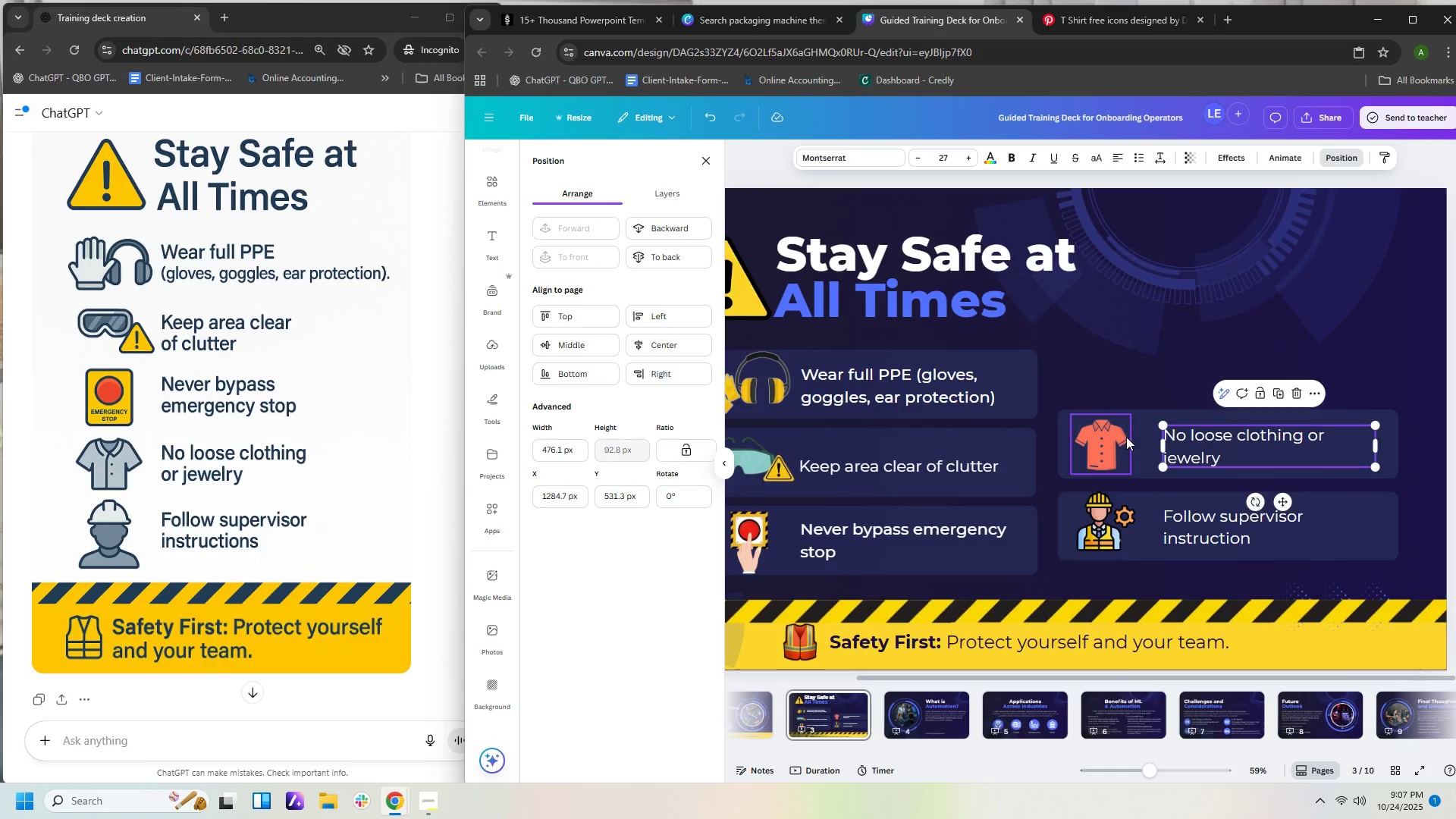 
left_click_drag(start_coordinate=[1108, 438], to_coordinate=[1114, 437])
 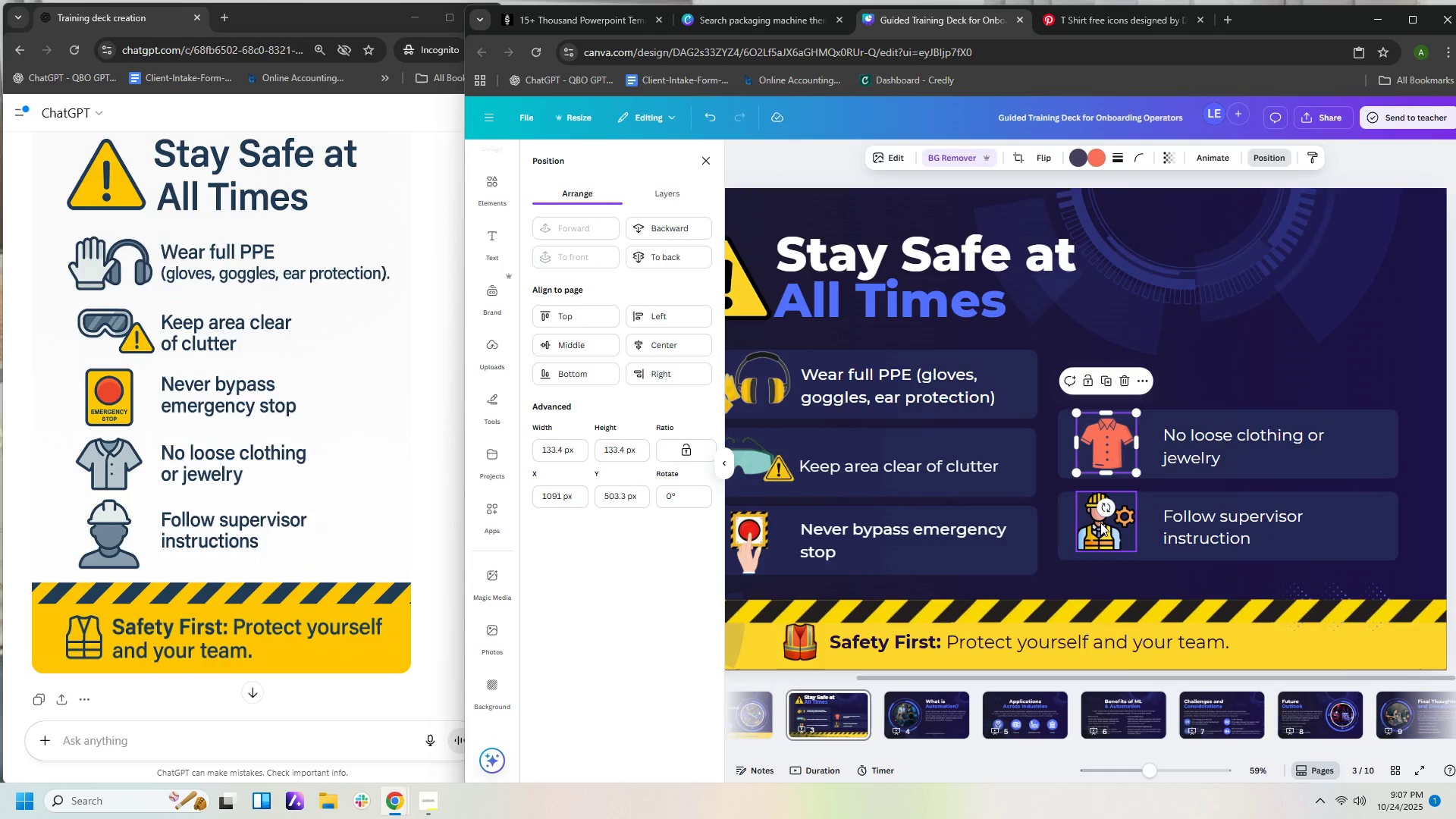 
left_click_drag(start_coordinate=[1098, 527], to_coordinate=[1106, 534])
 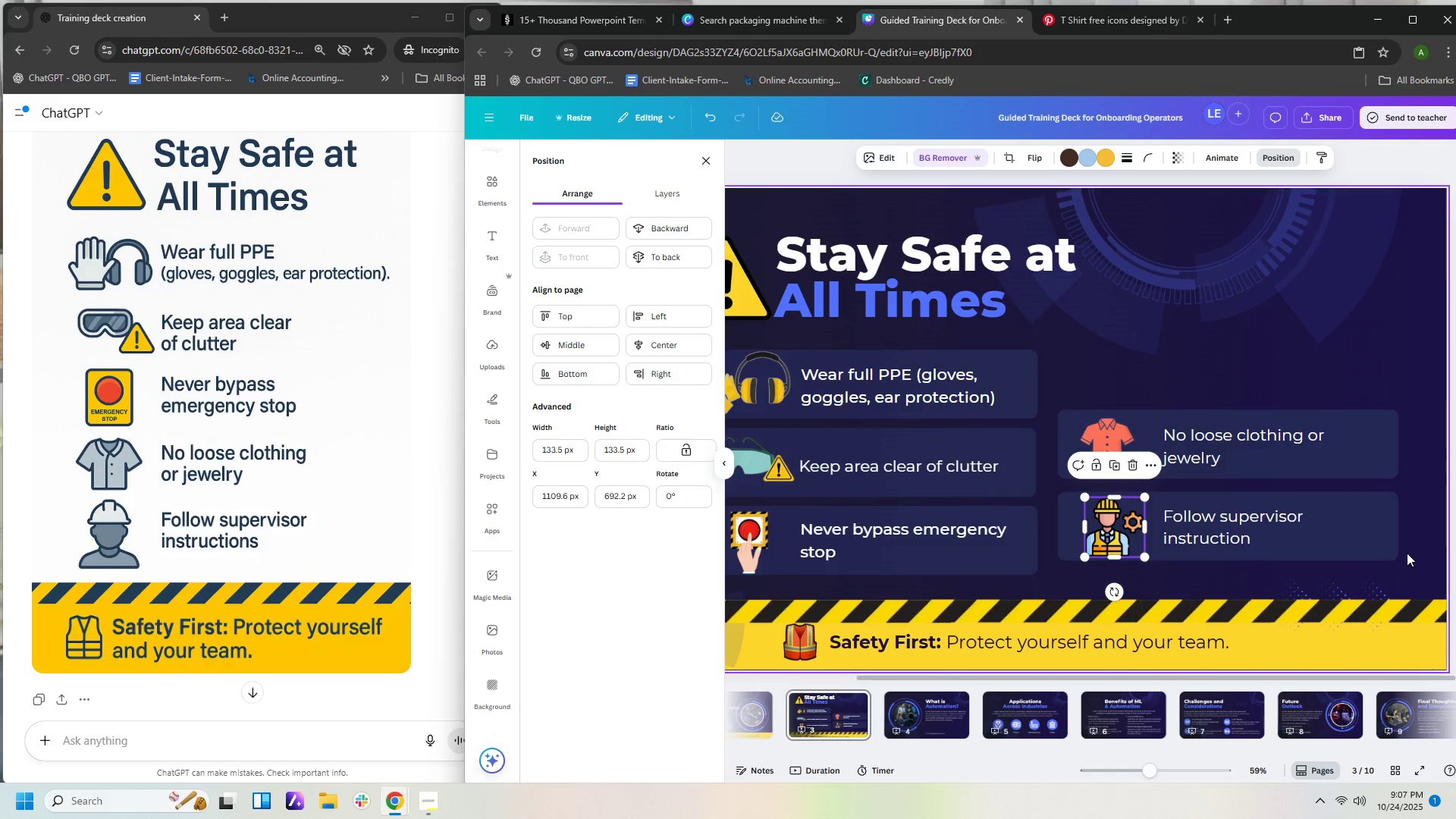 
left_click([1407, 553])
 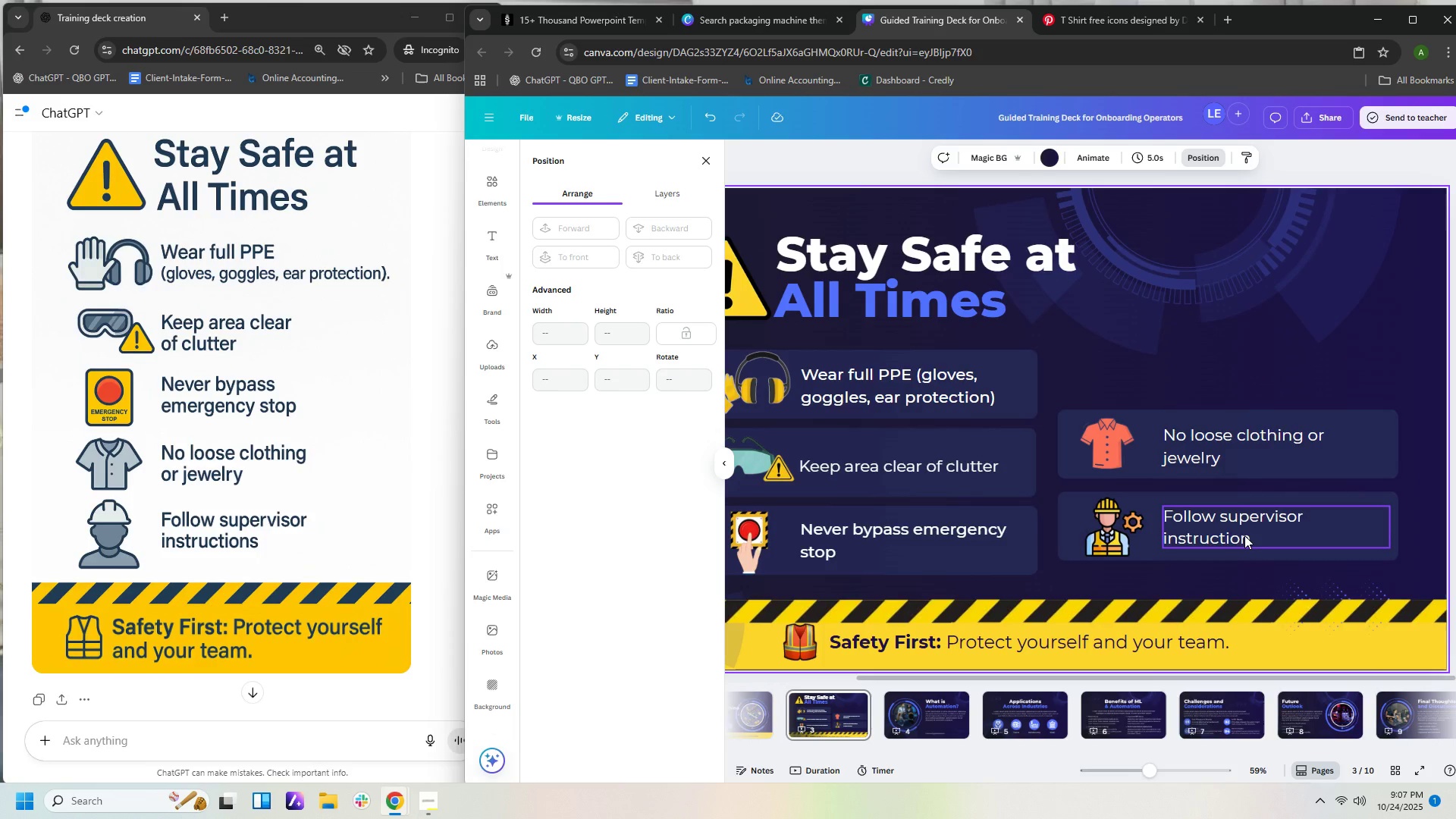 
left_click([1241, 537])
 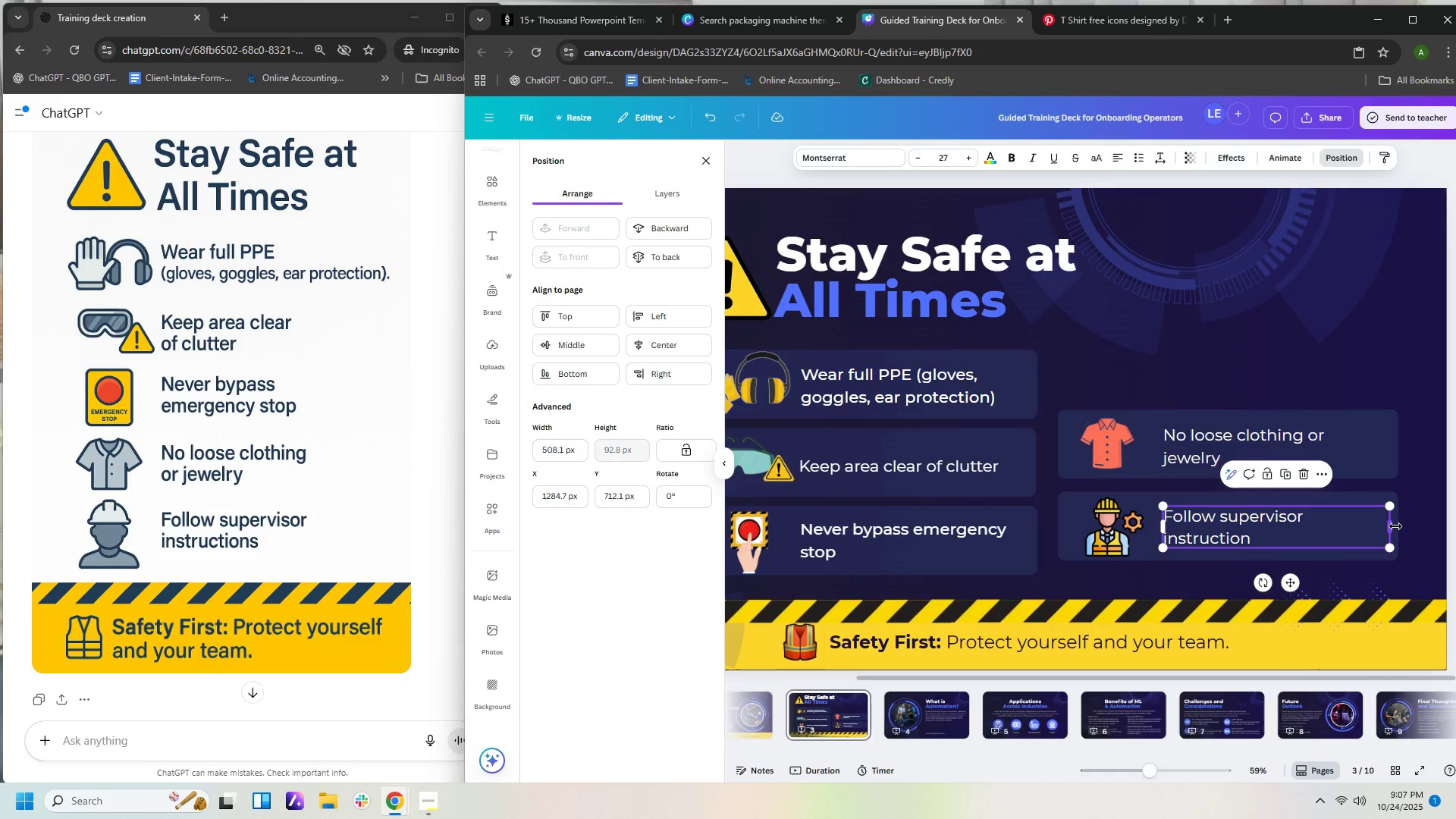 
left_click_drag(start_coordinate=[1393, 526], to_coordinate=[1323, 522])
 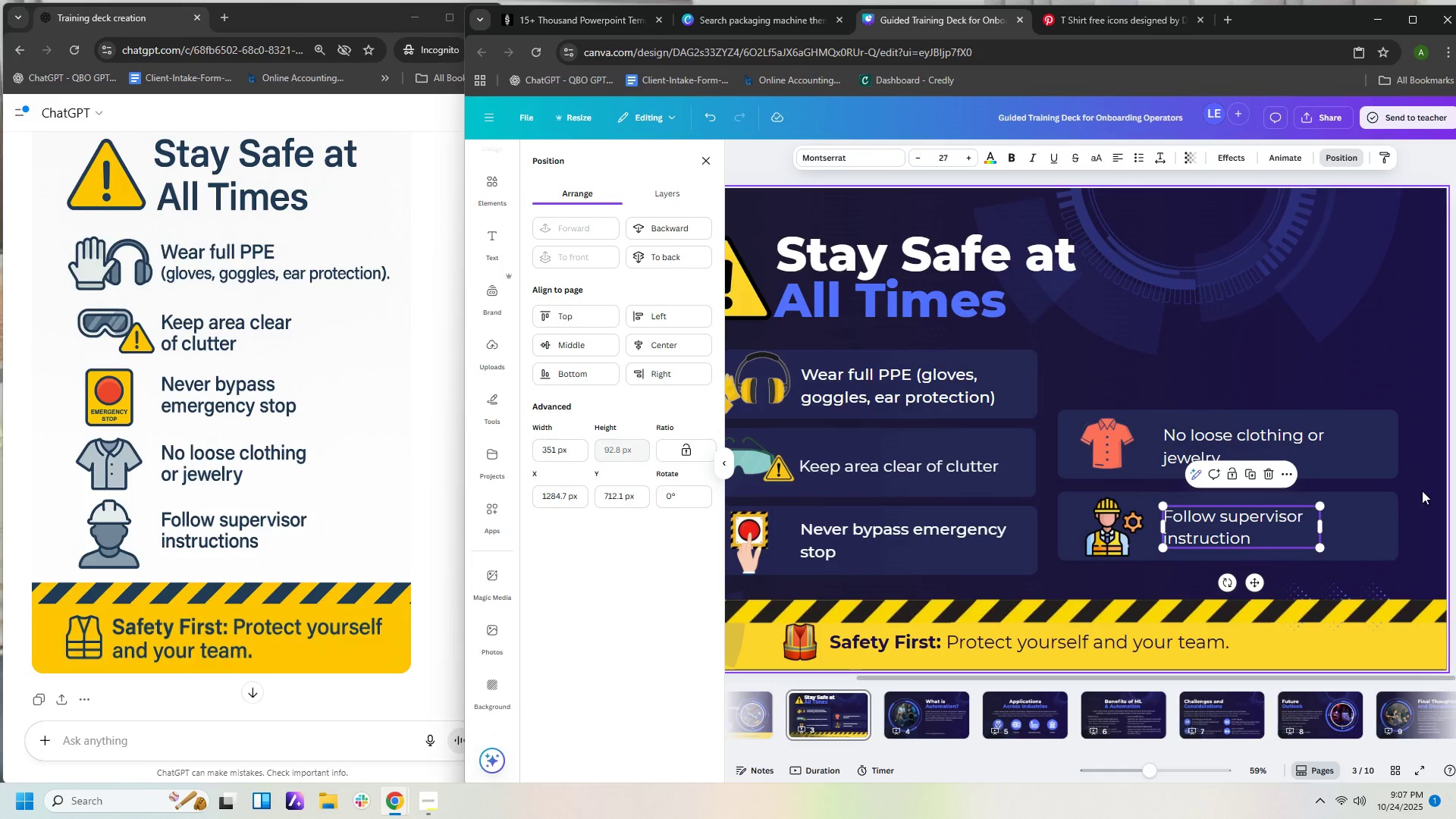 
left_click([1424, 509])
 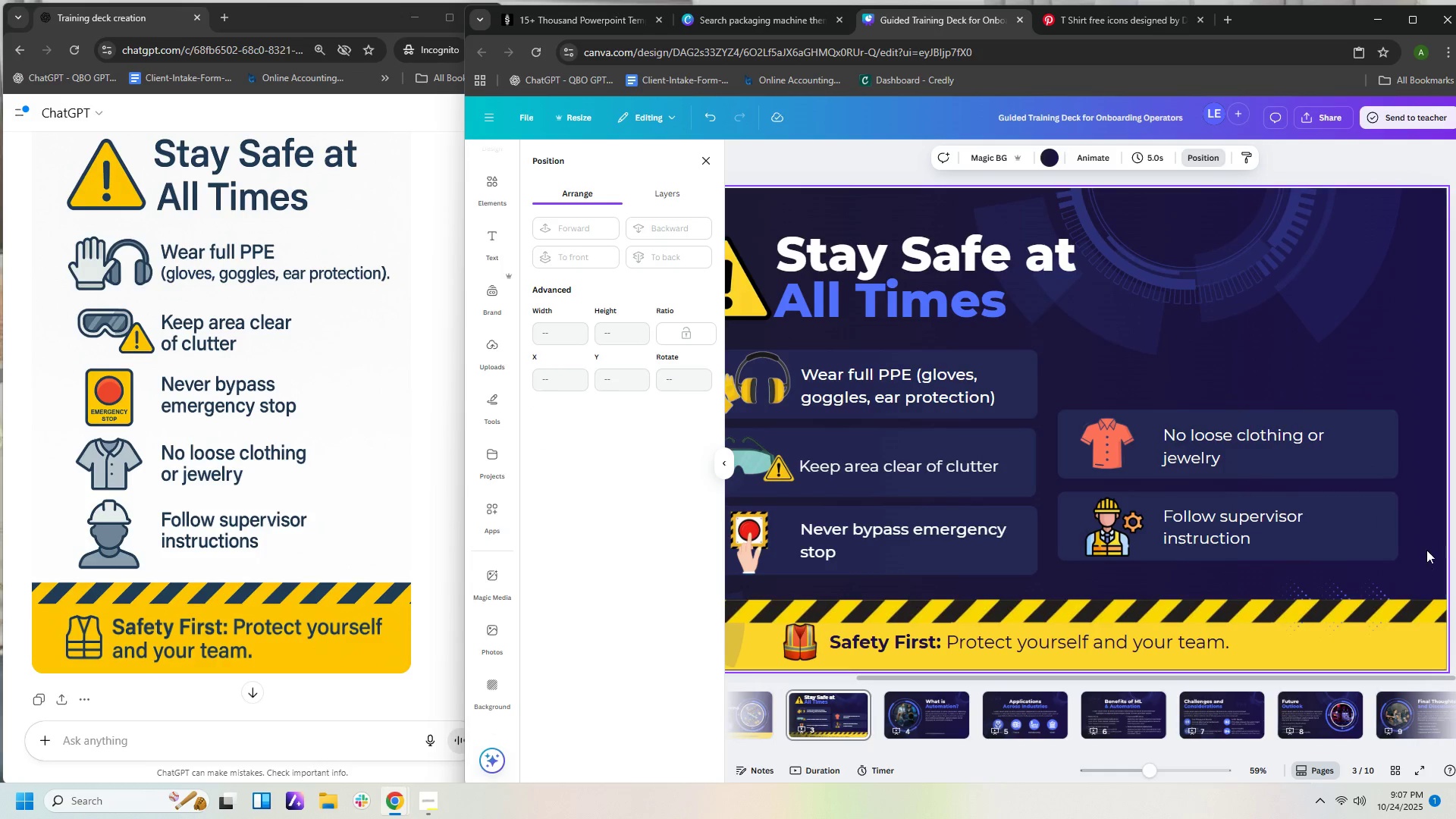 
left_click_drag(start_coordinate=[1429, 545], to_coordinate=[1101, 519])
 